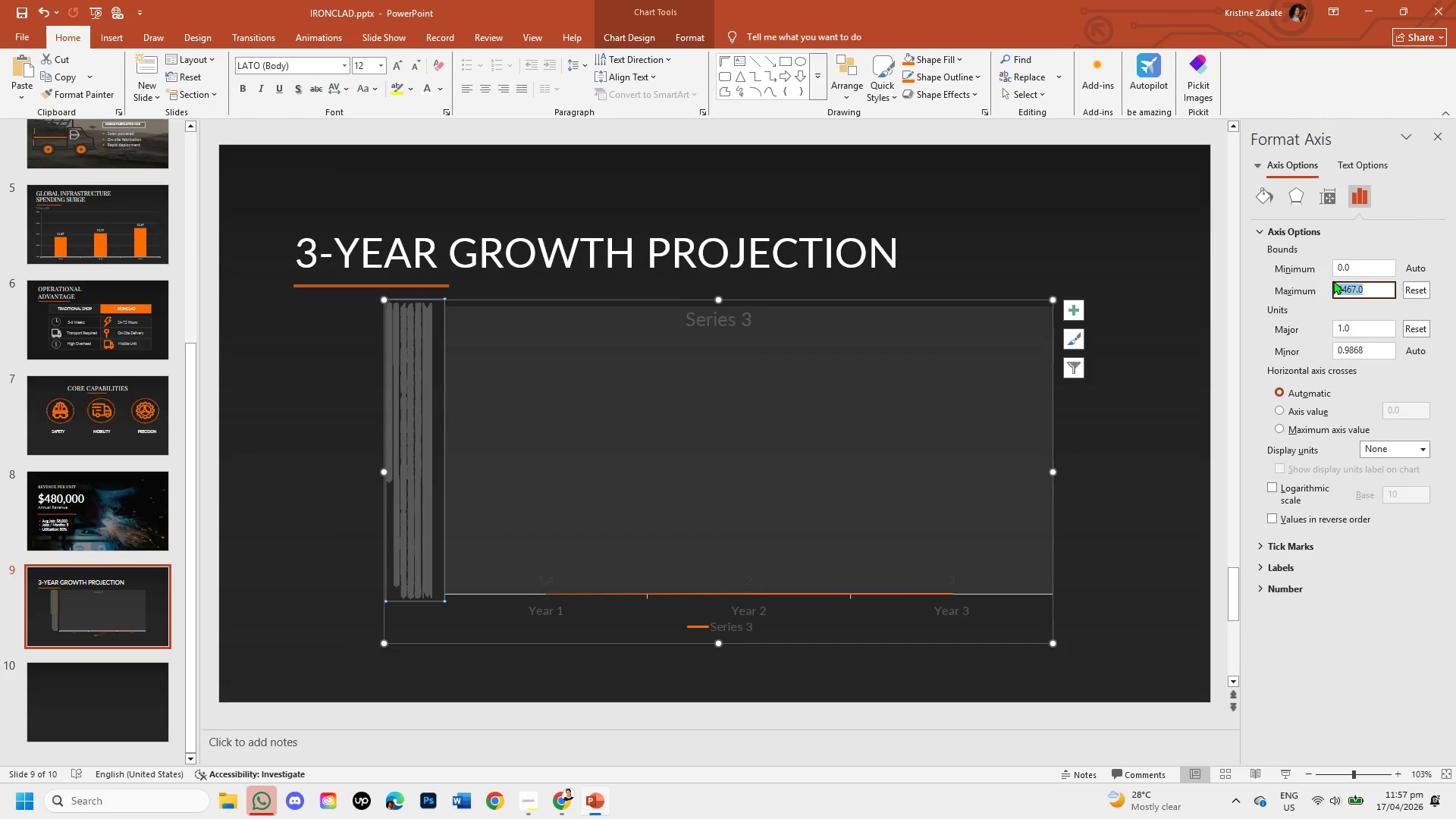 
key(Backspace)
 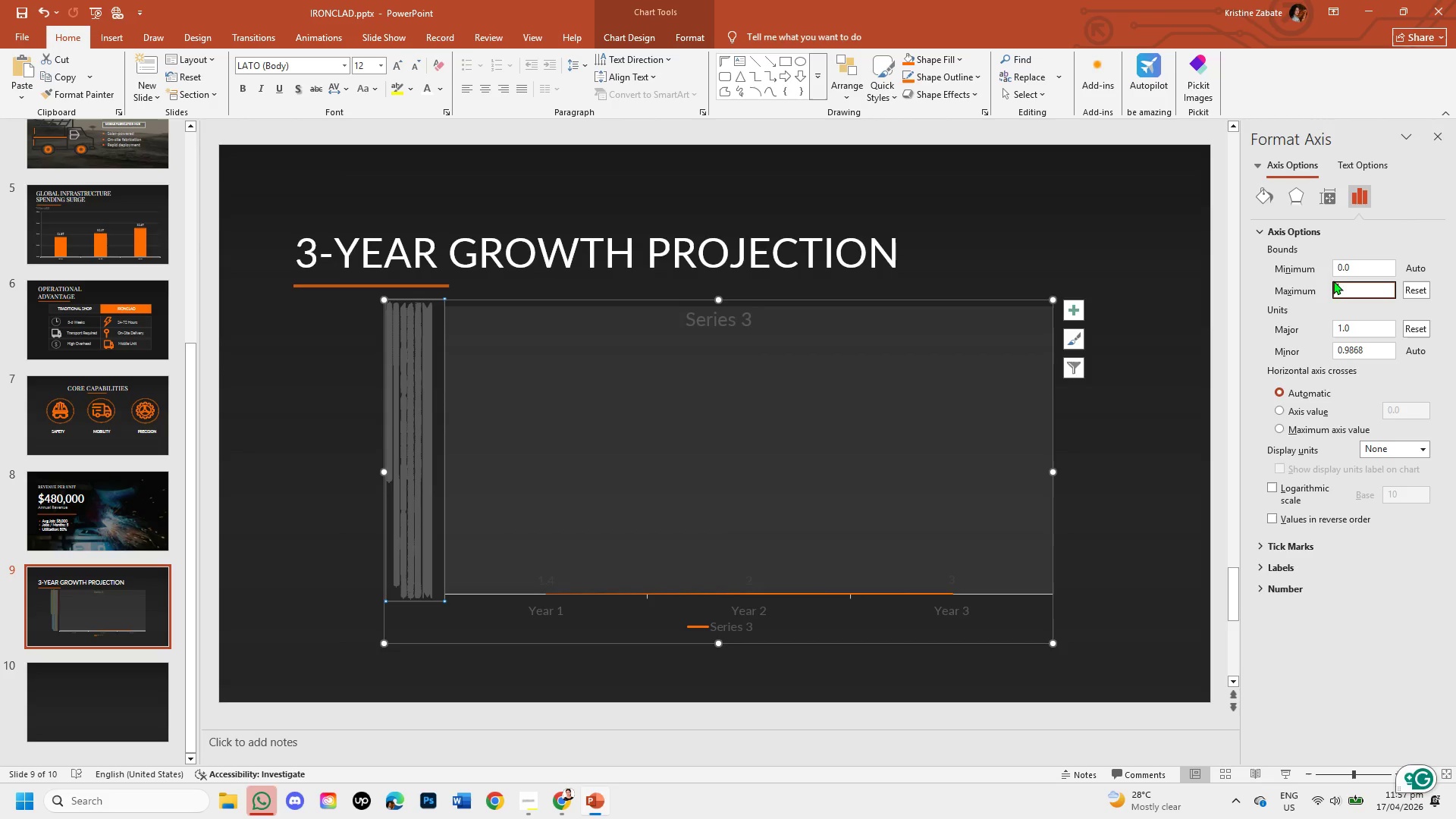 
key(Numpad7)
 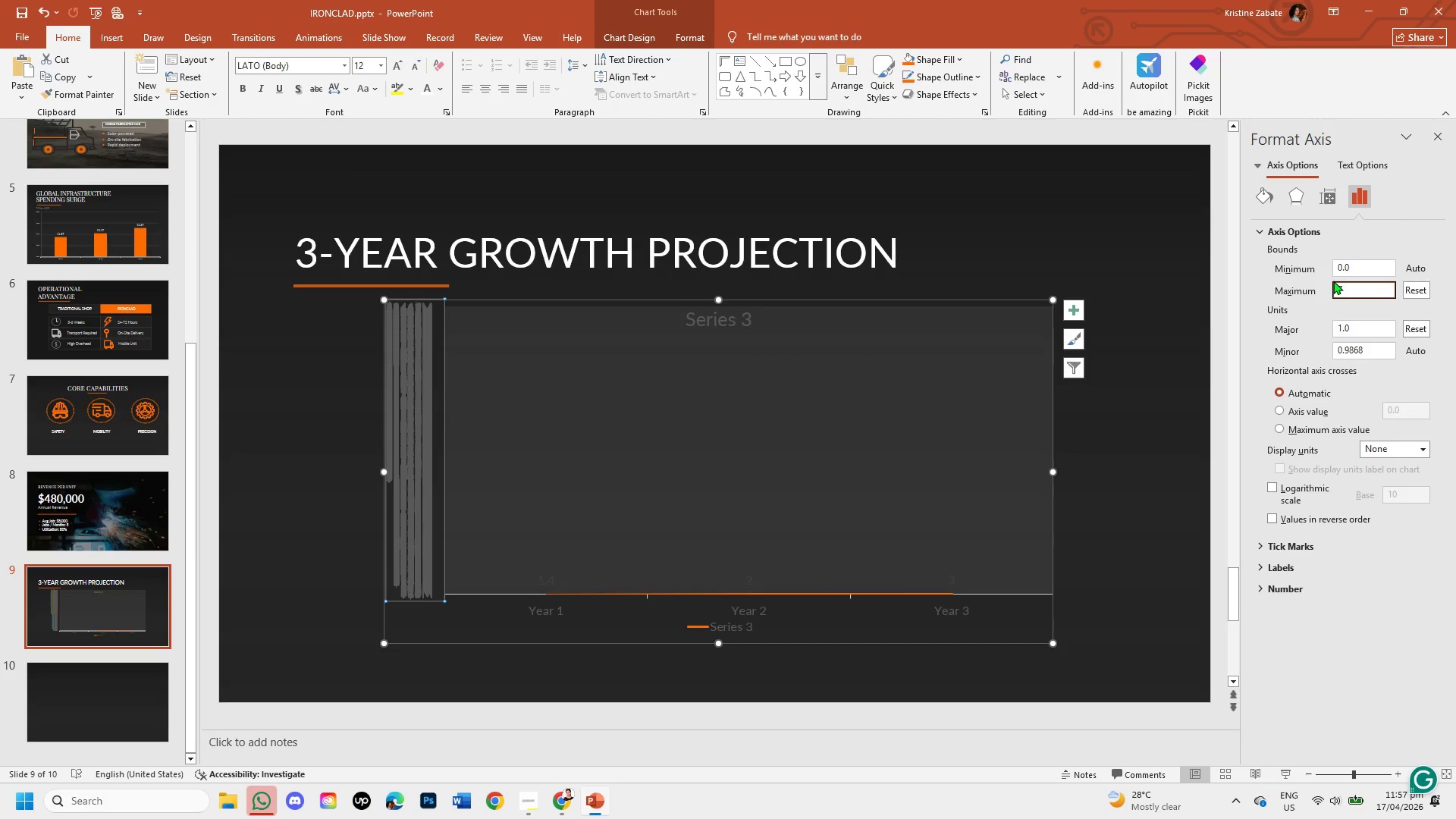 
wait(9.08)
 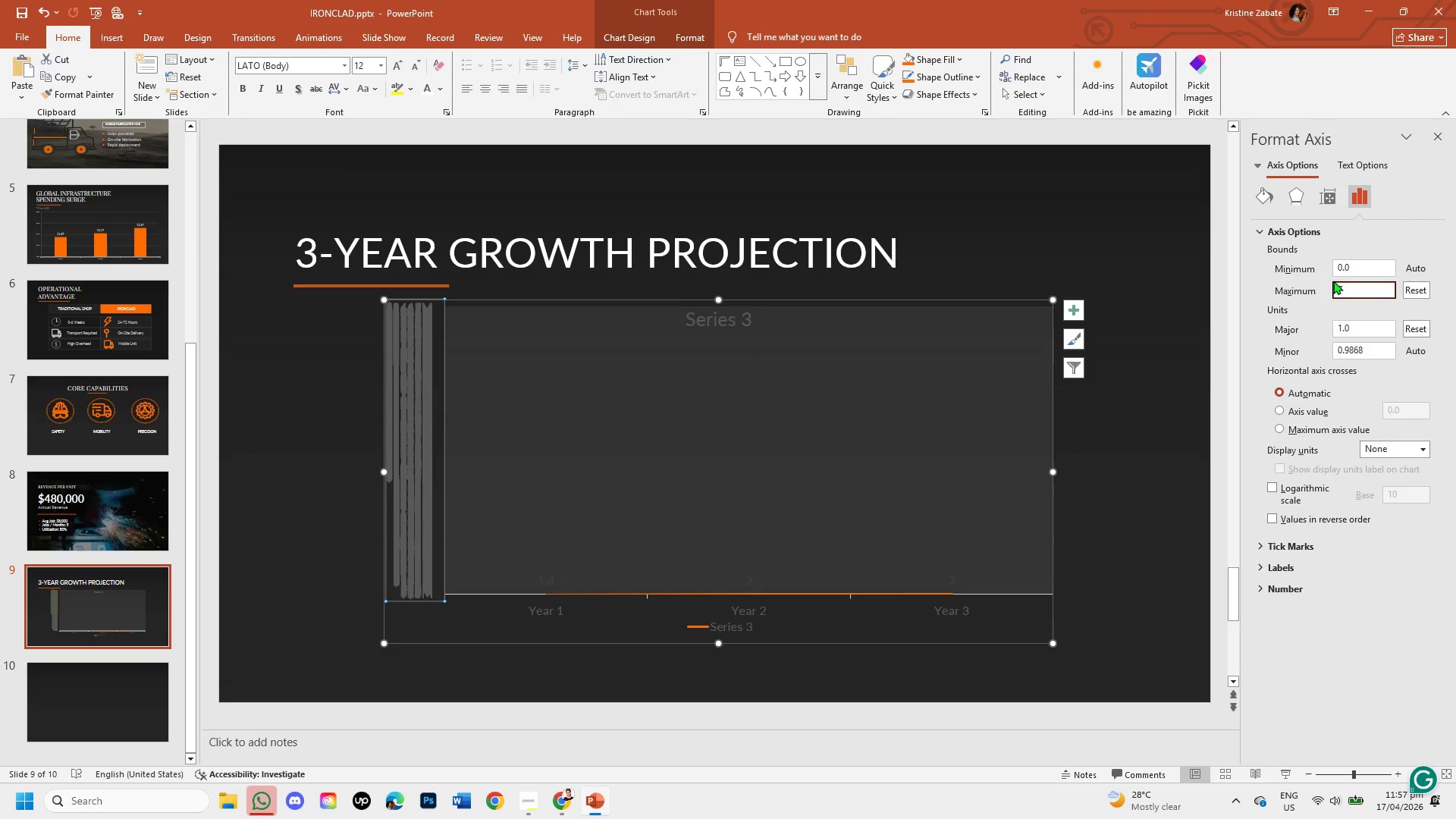 
left_click([1354, 328])
 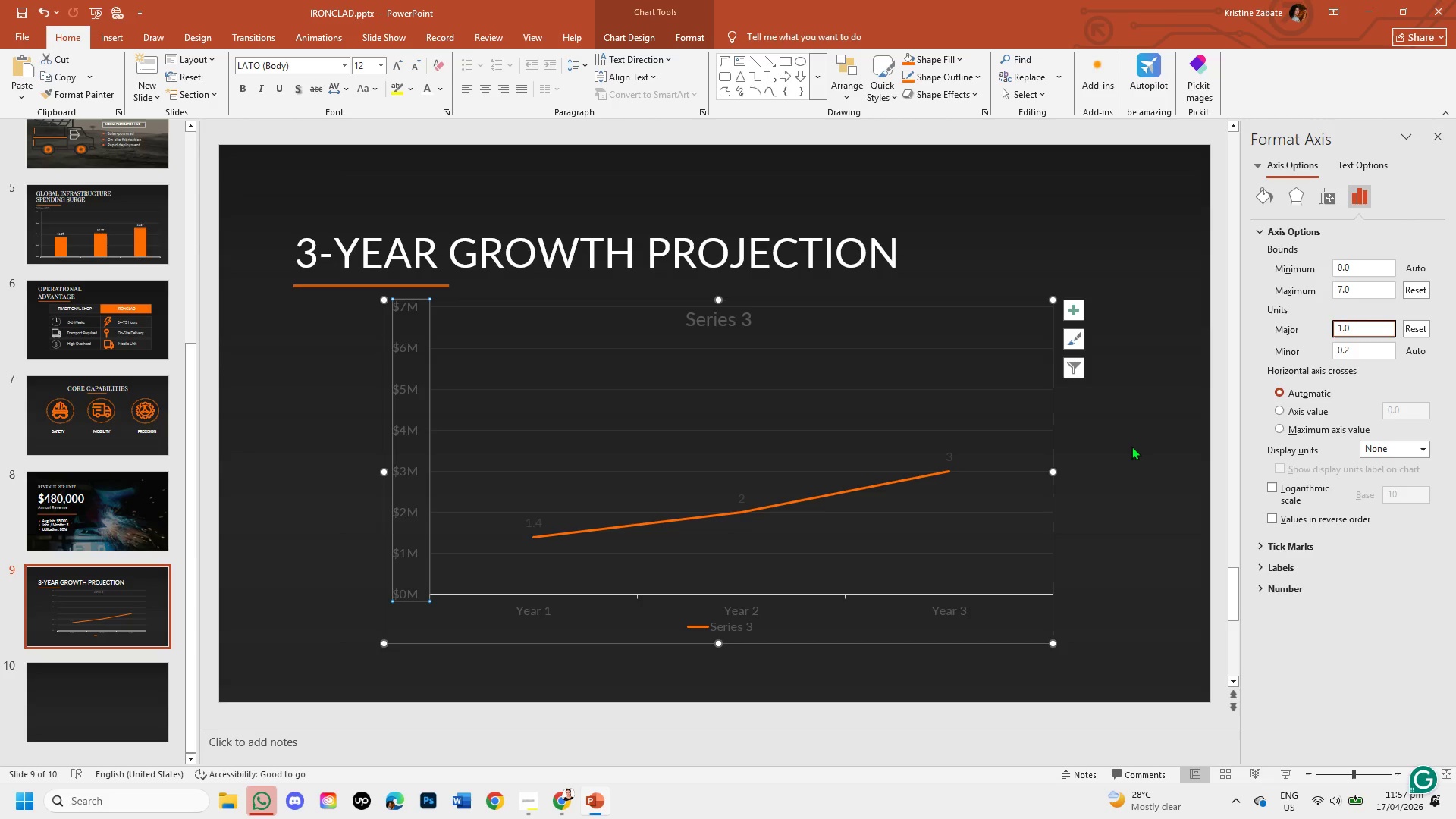 
wait(5.42)
 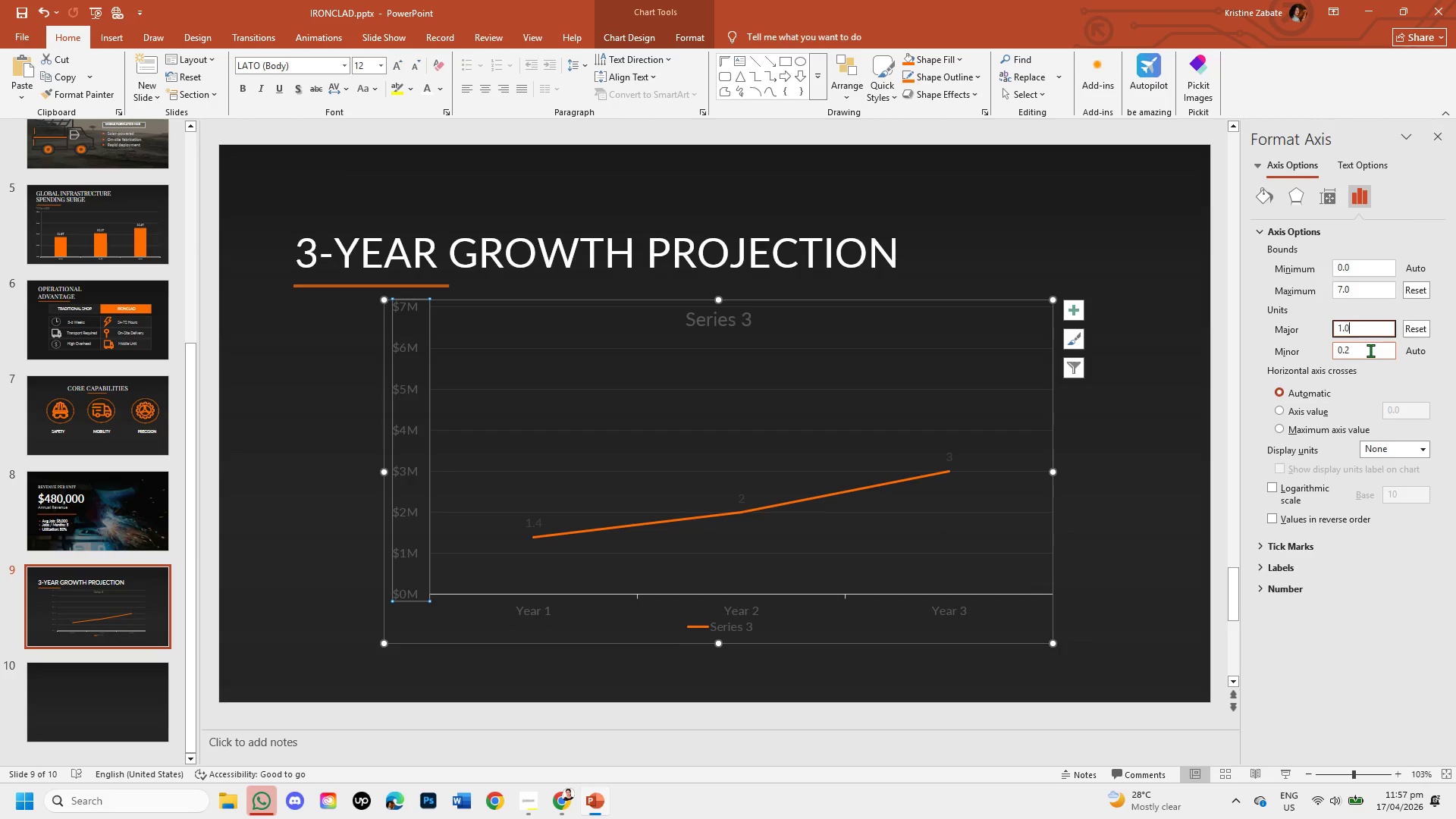 
left_click([1131, 446])
 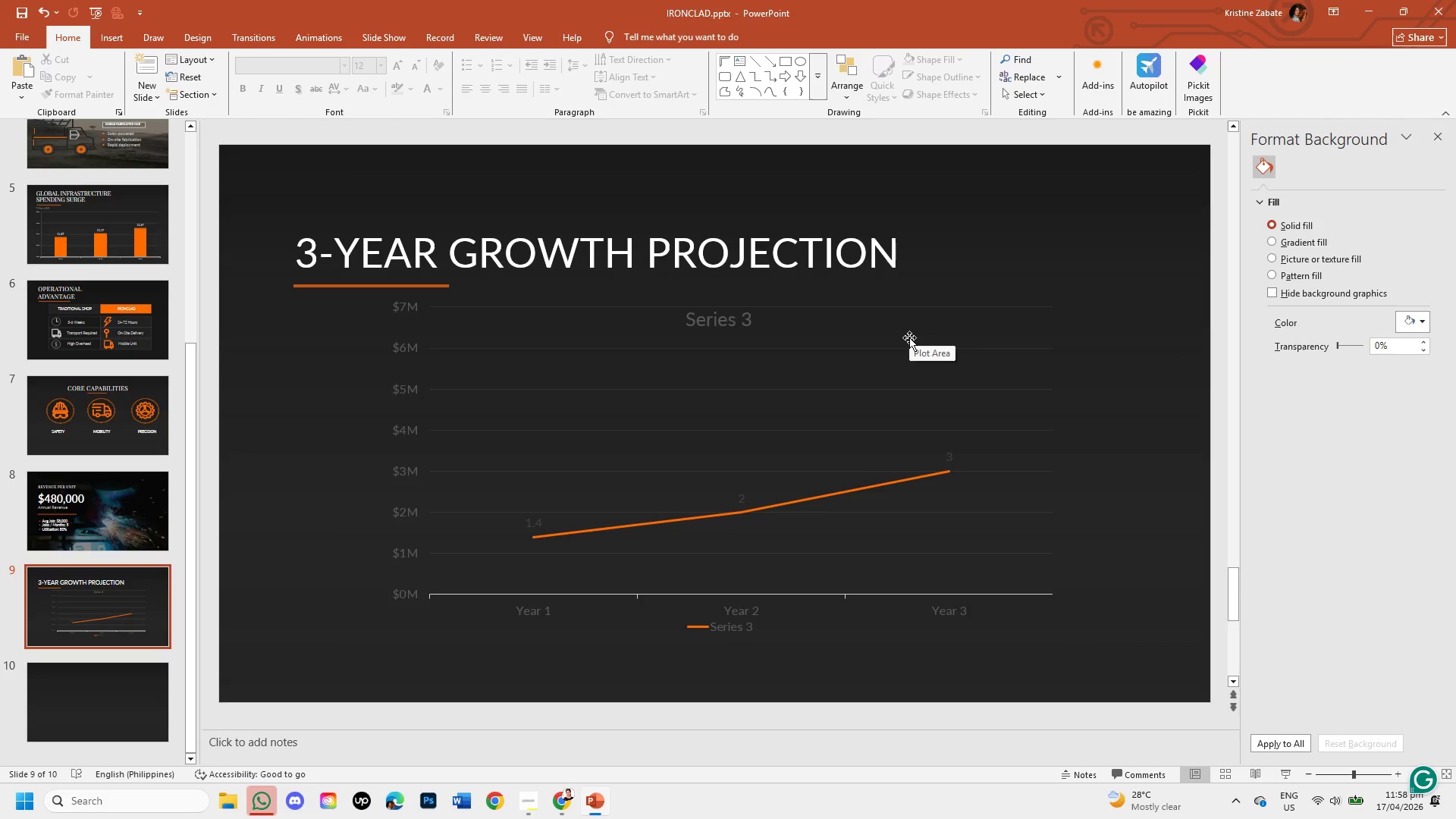 
wait(39.65)
 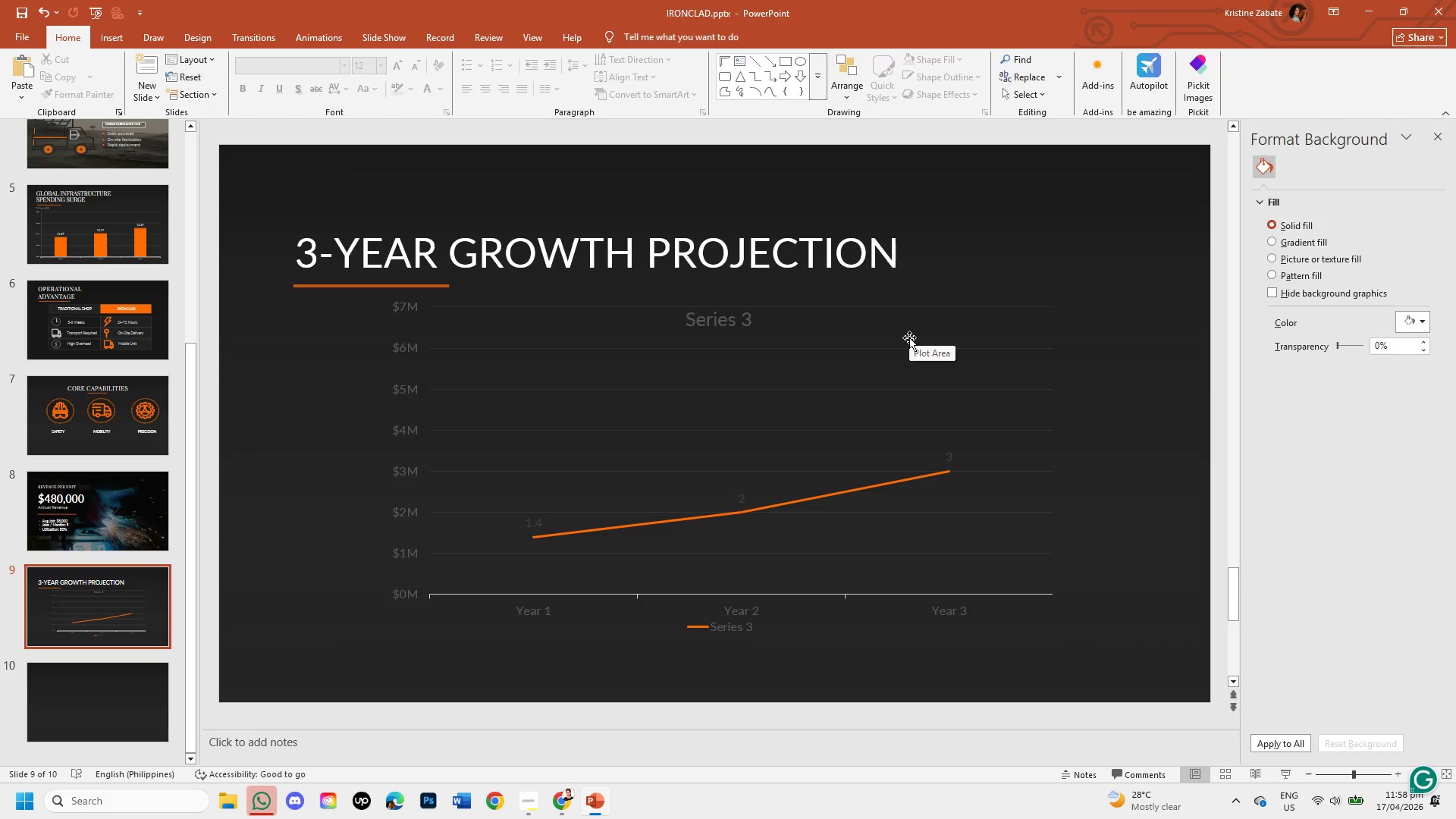 
mouse_move([413, 504])
 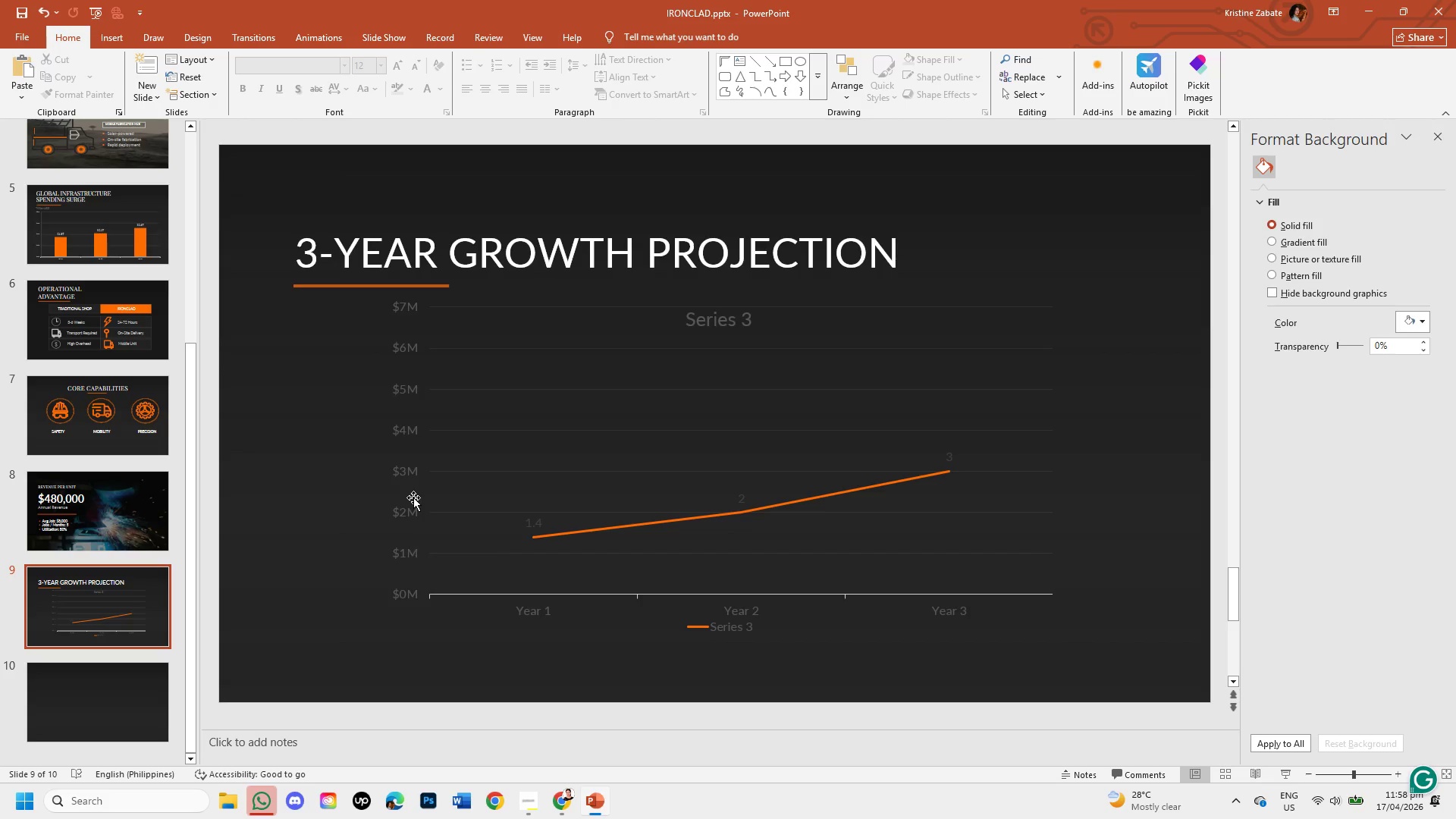 
left_click([413, 497])
 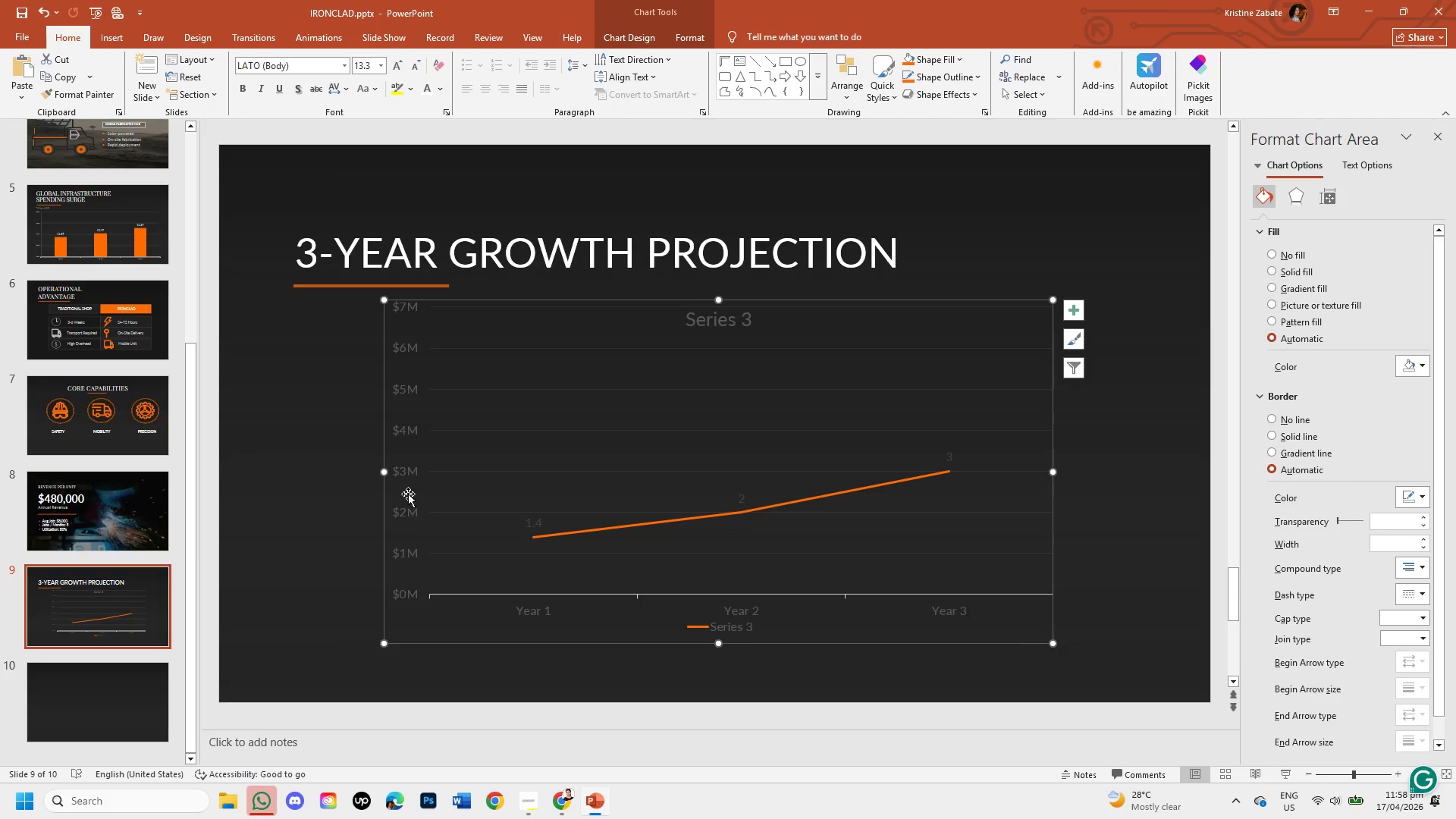 
left_click([405, 493])
 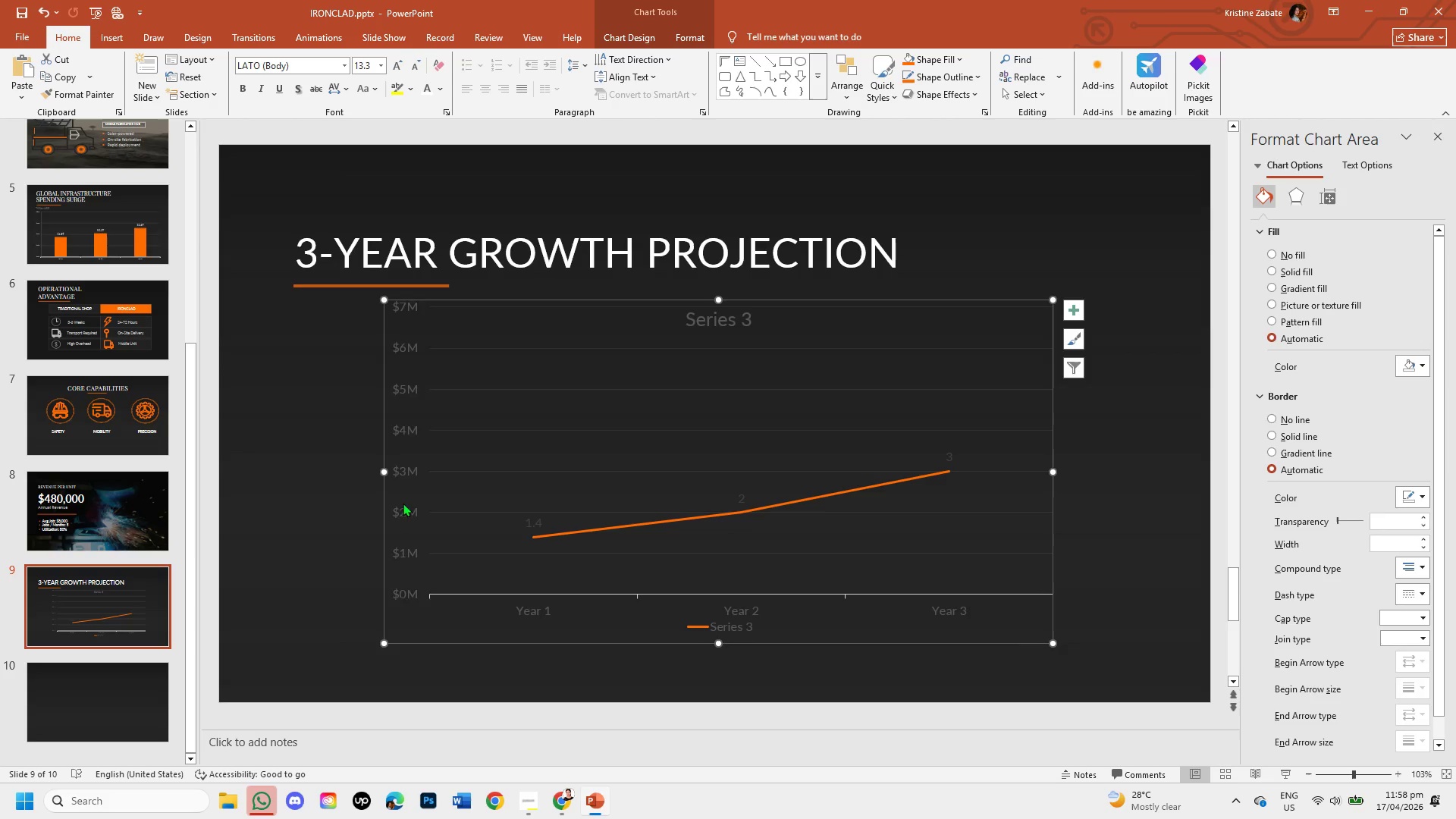 
left_click([403, 503])
 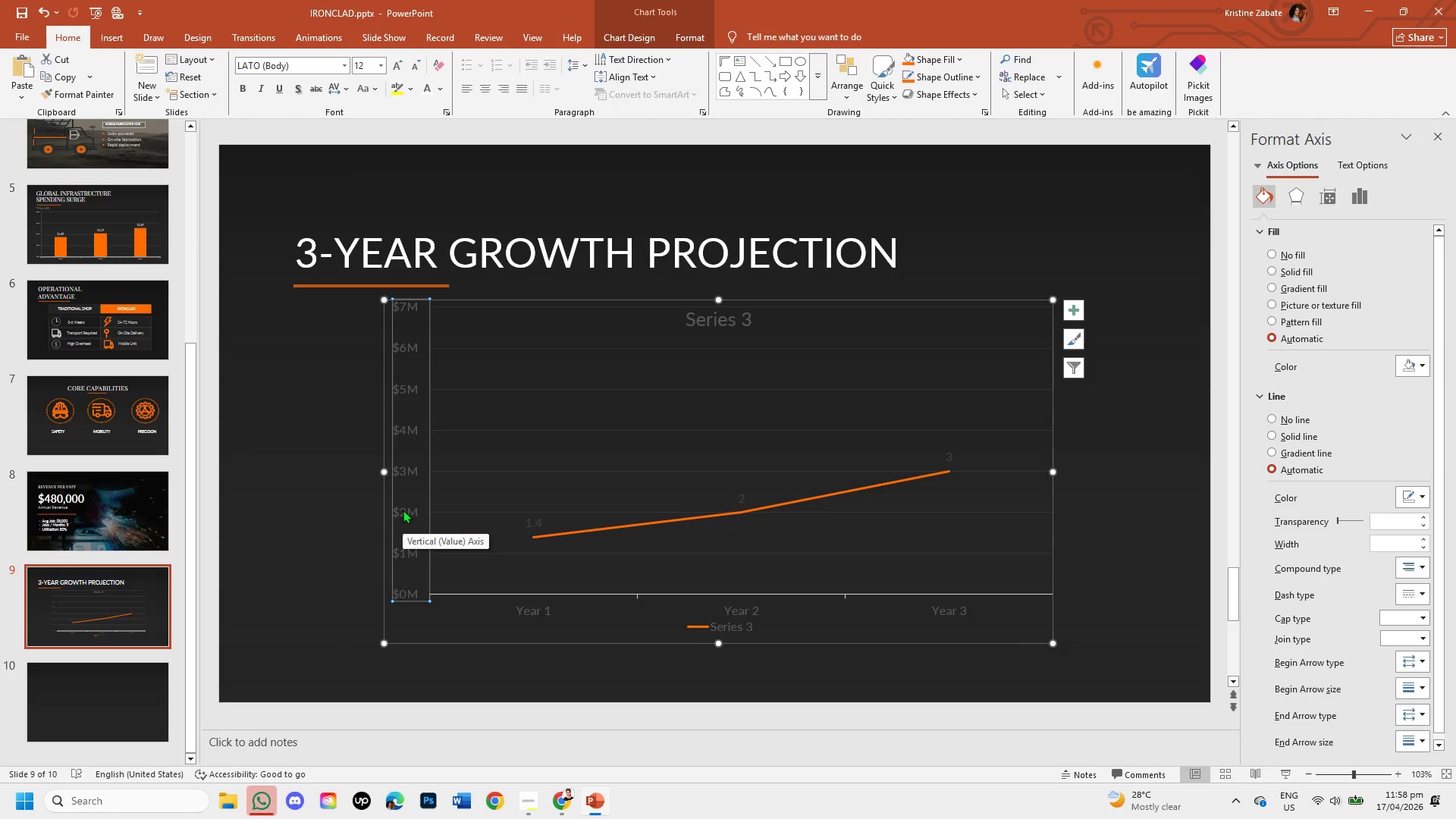 
wait(21.91)
 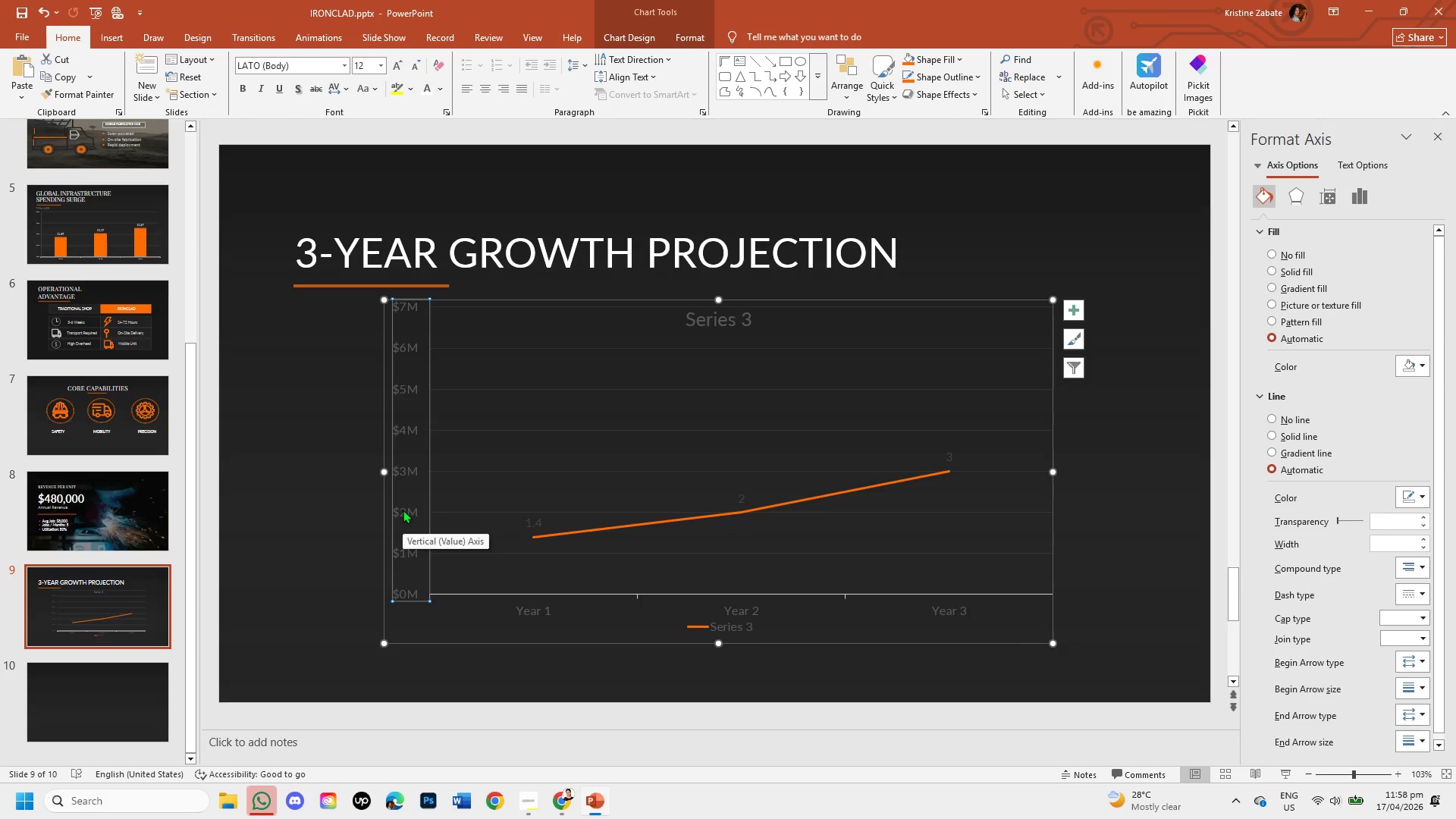 
left_click([648, 38])
 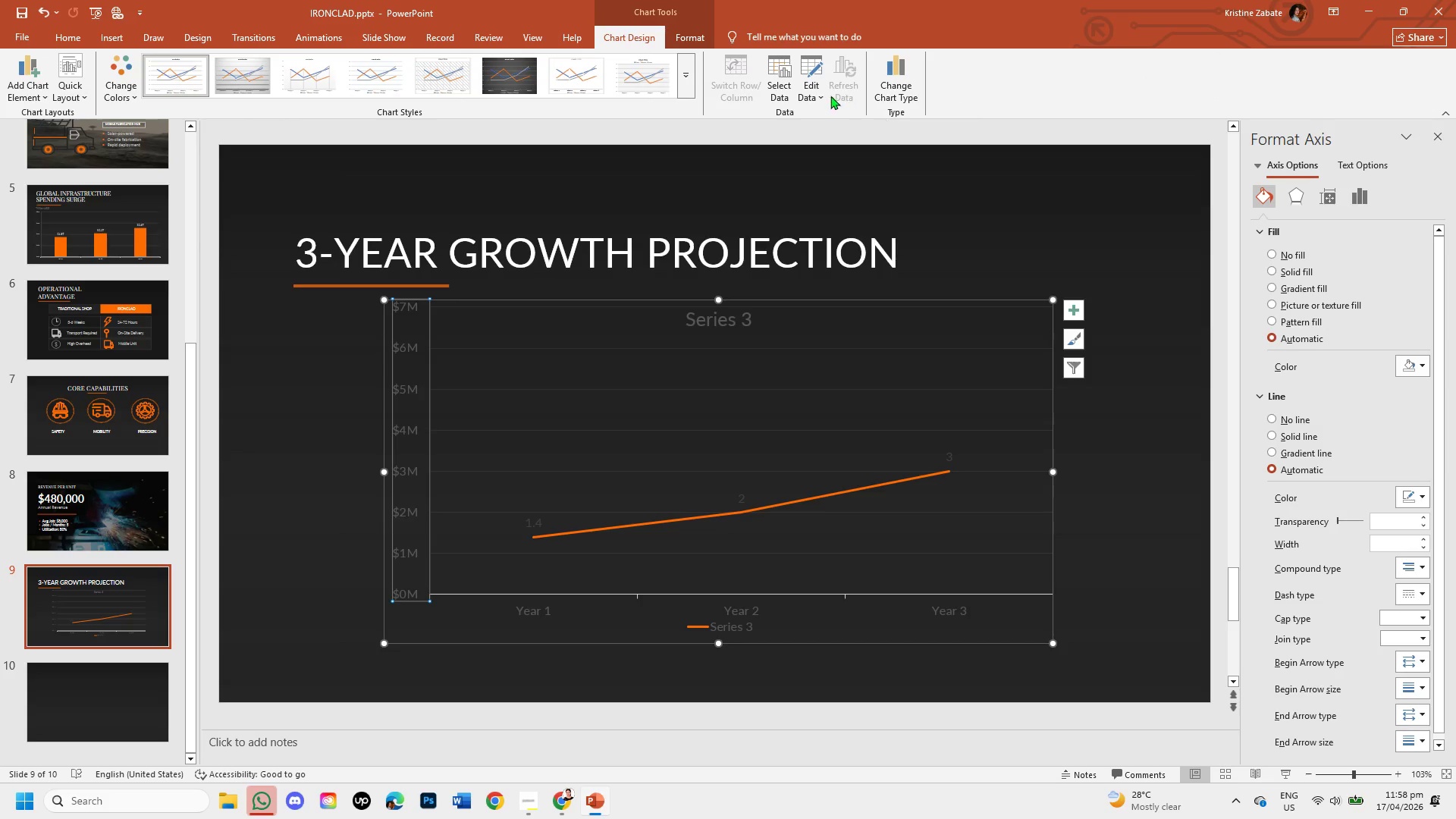 
left_click([818, 89])
 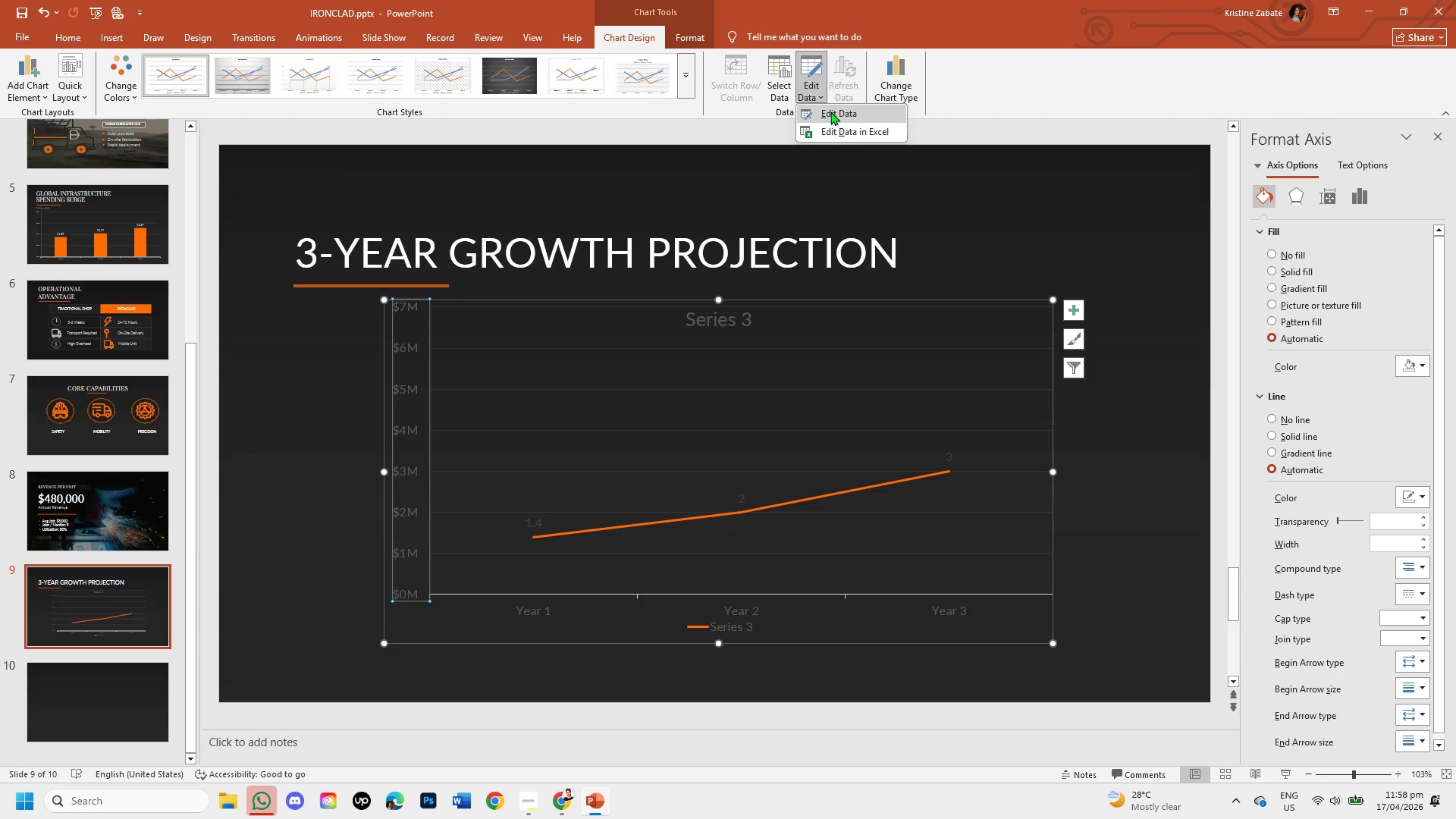 
left_click([831, 114])
 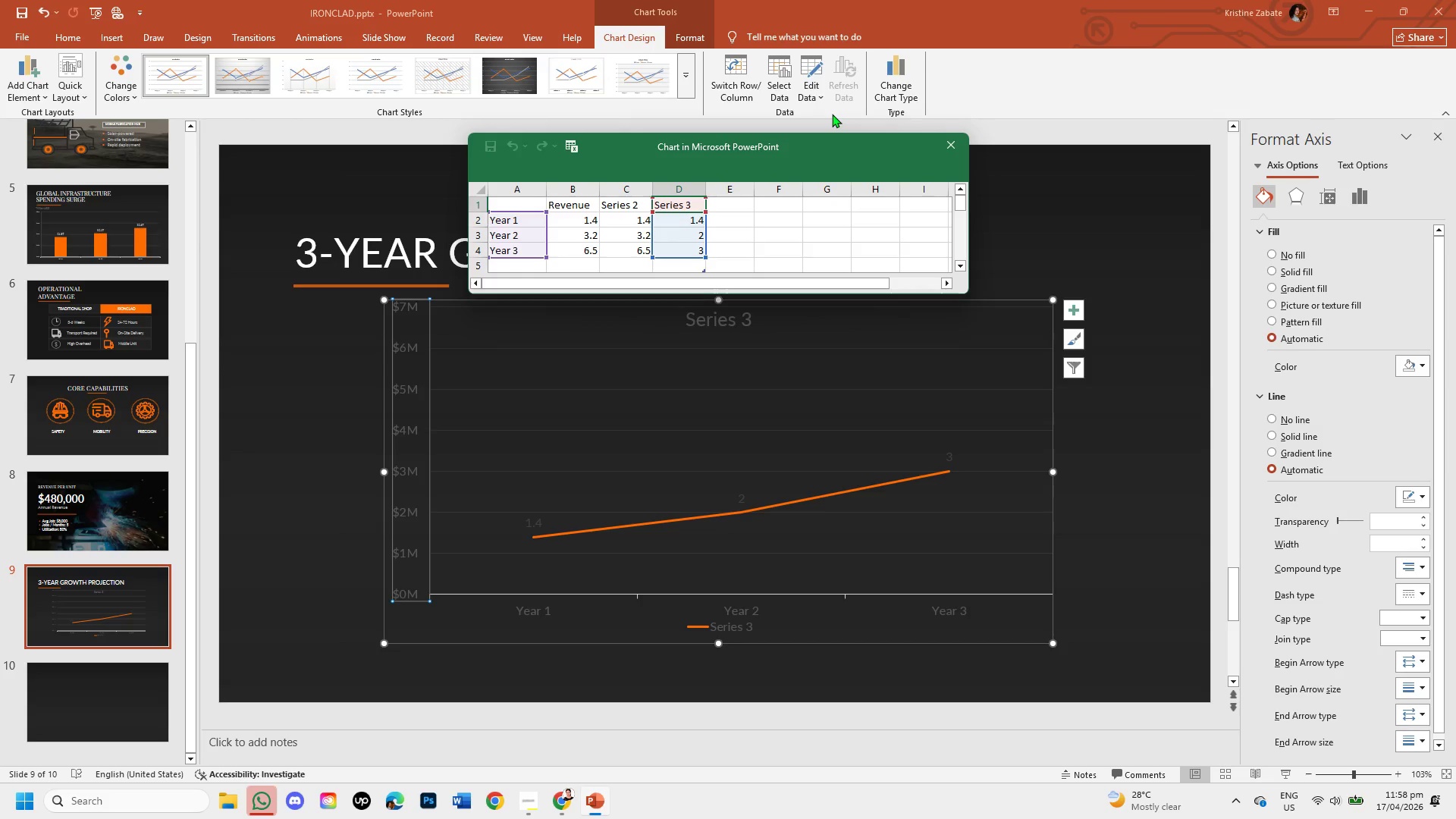 
wait(7.27)
 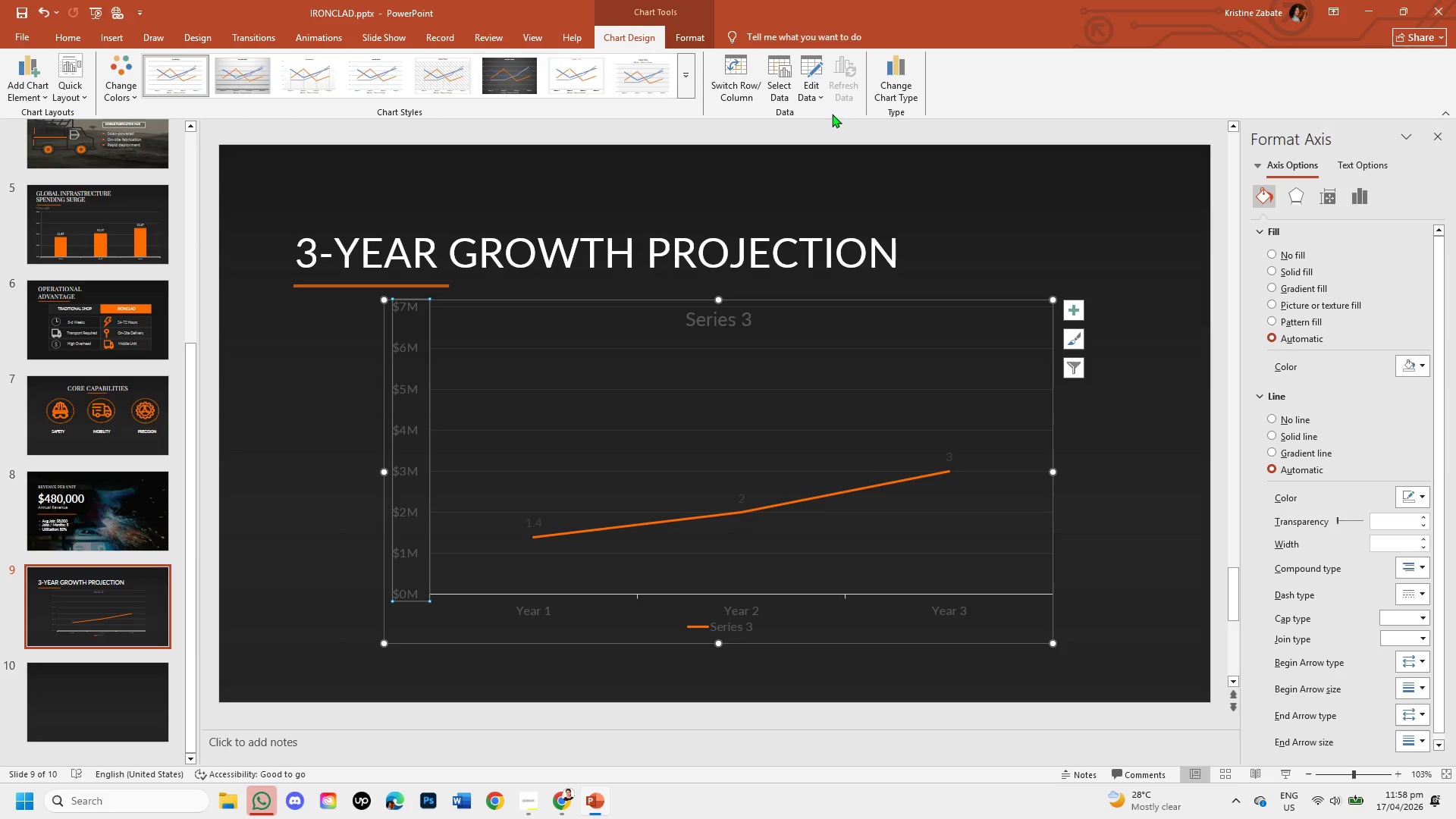 
double_click([698, 237])
 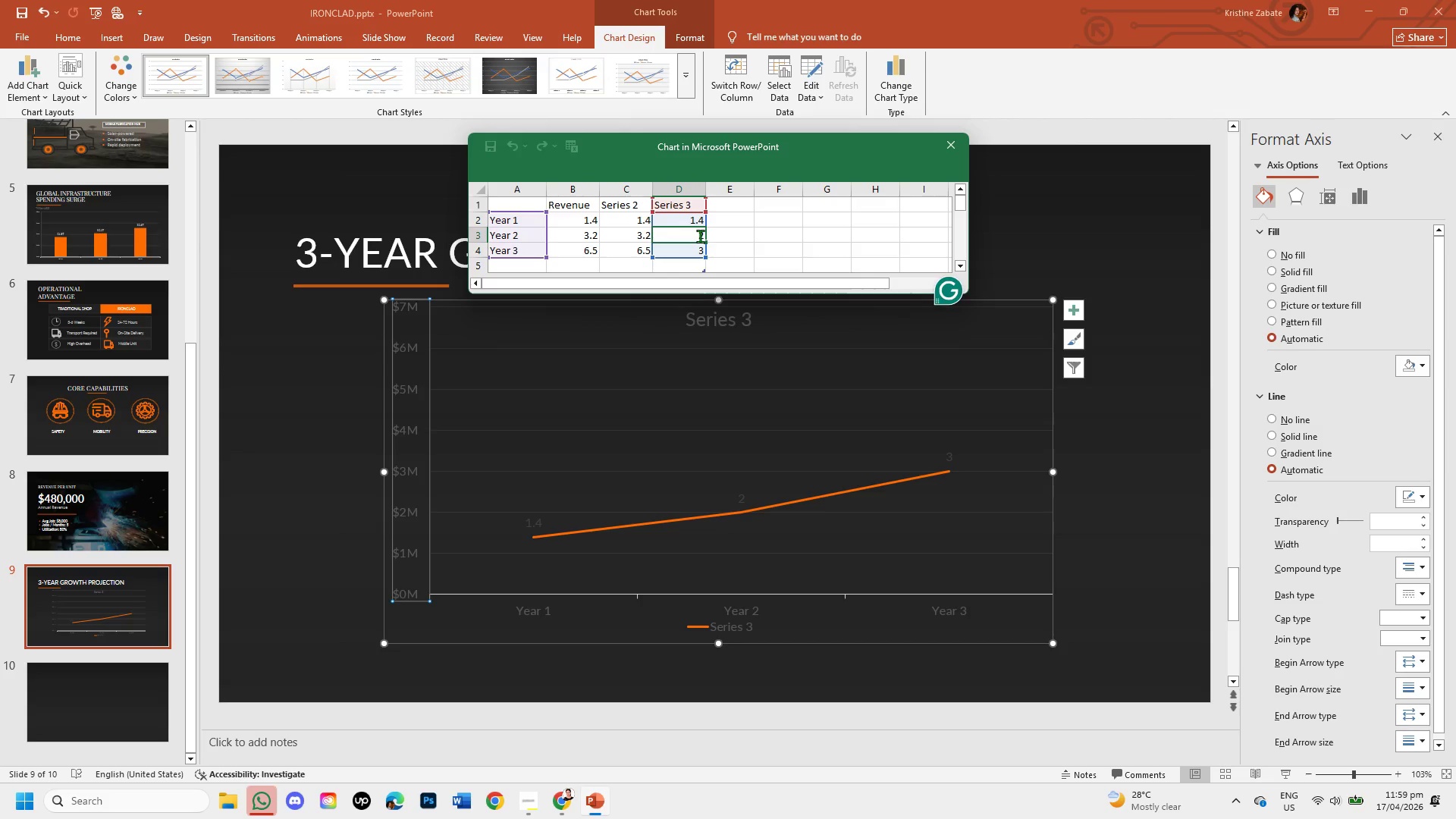 
left_click_drag(start_coordinate=[700, 236], to_coordinate=[711, 237])
 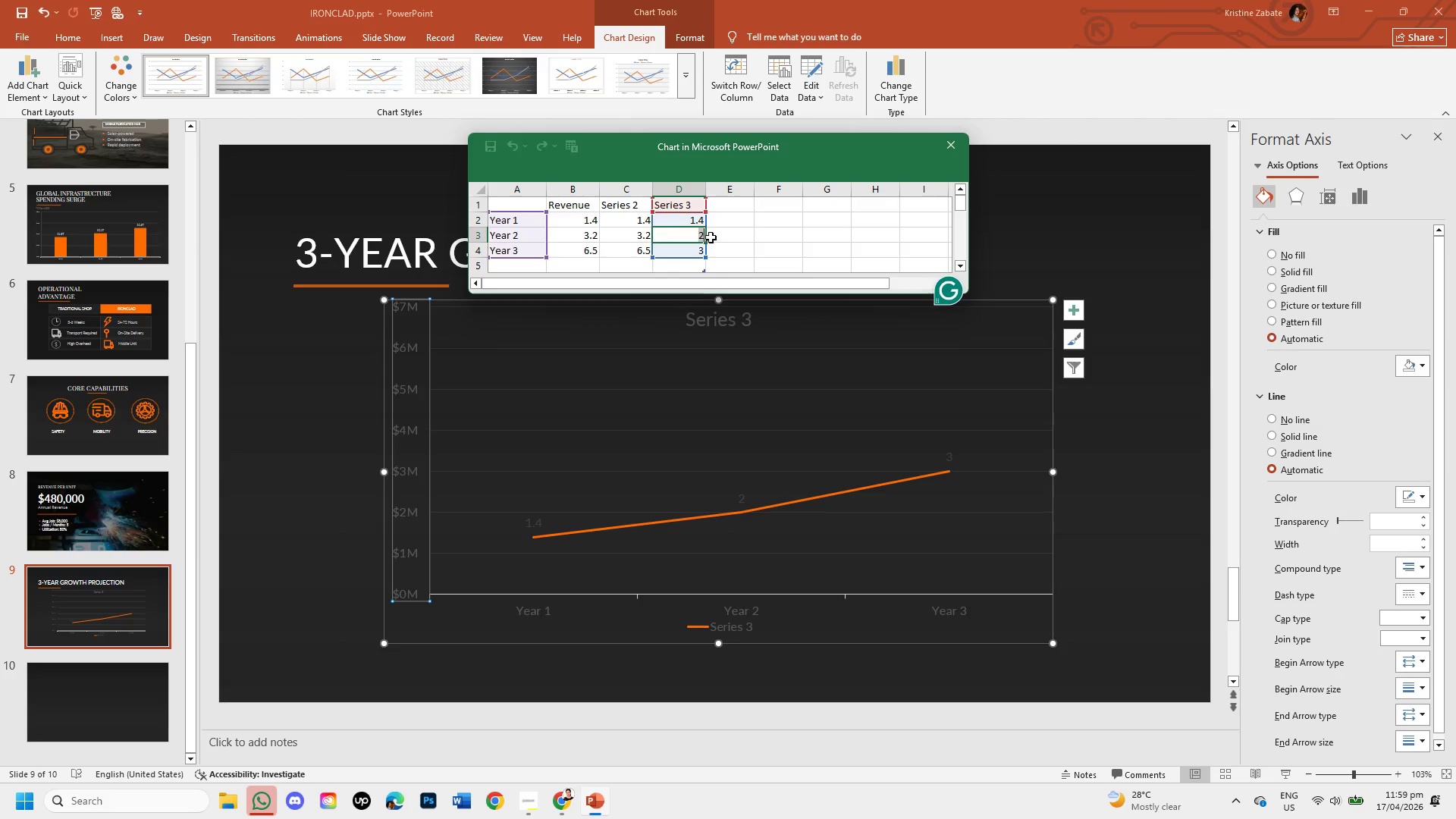 
key(Backspace)
 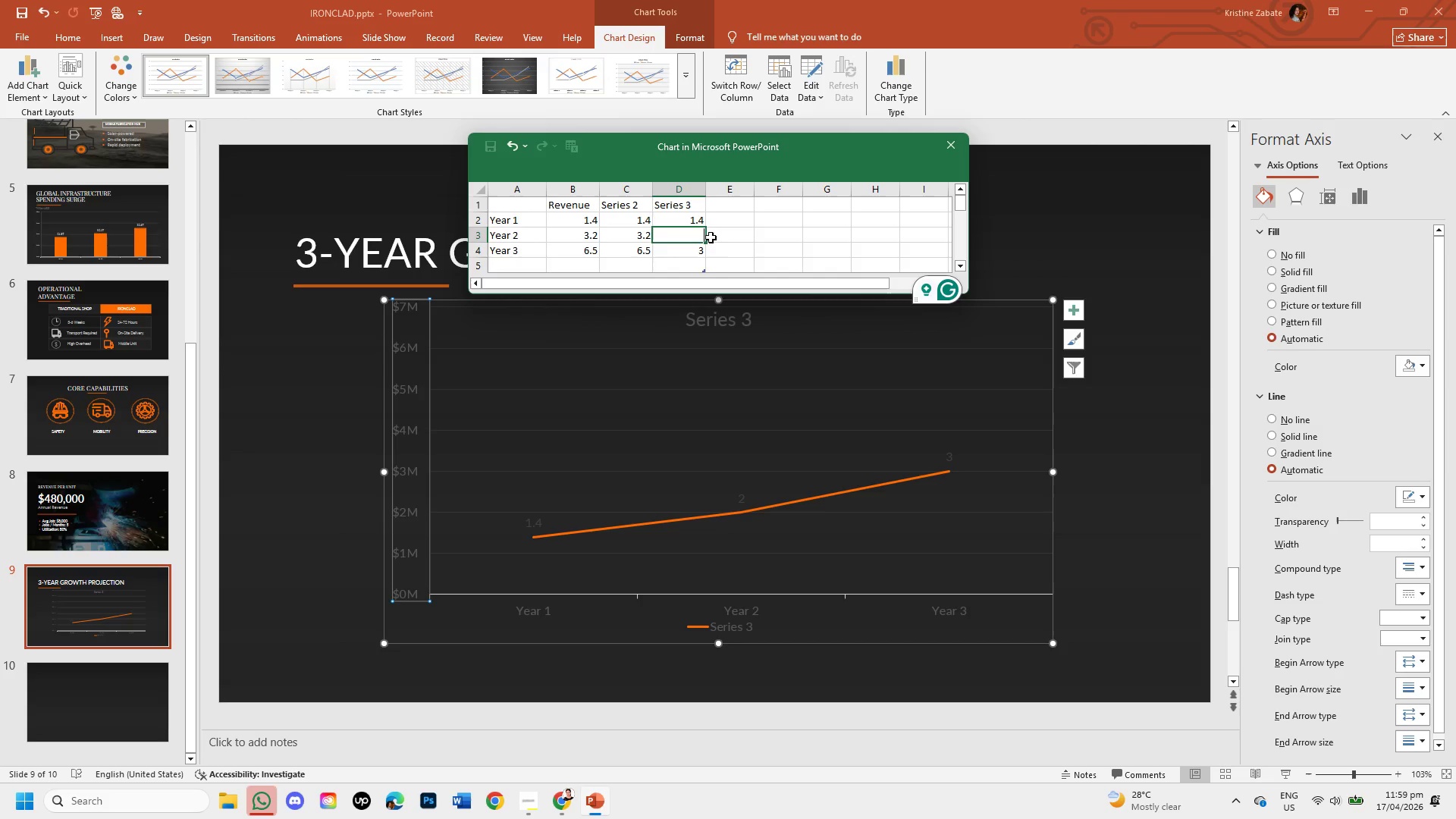 
key(Numpad3)
 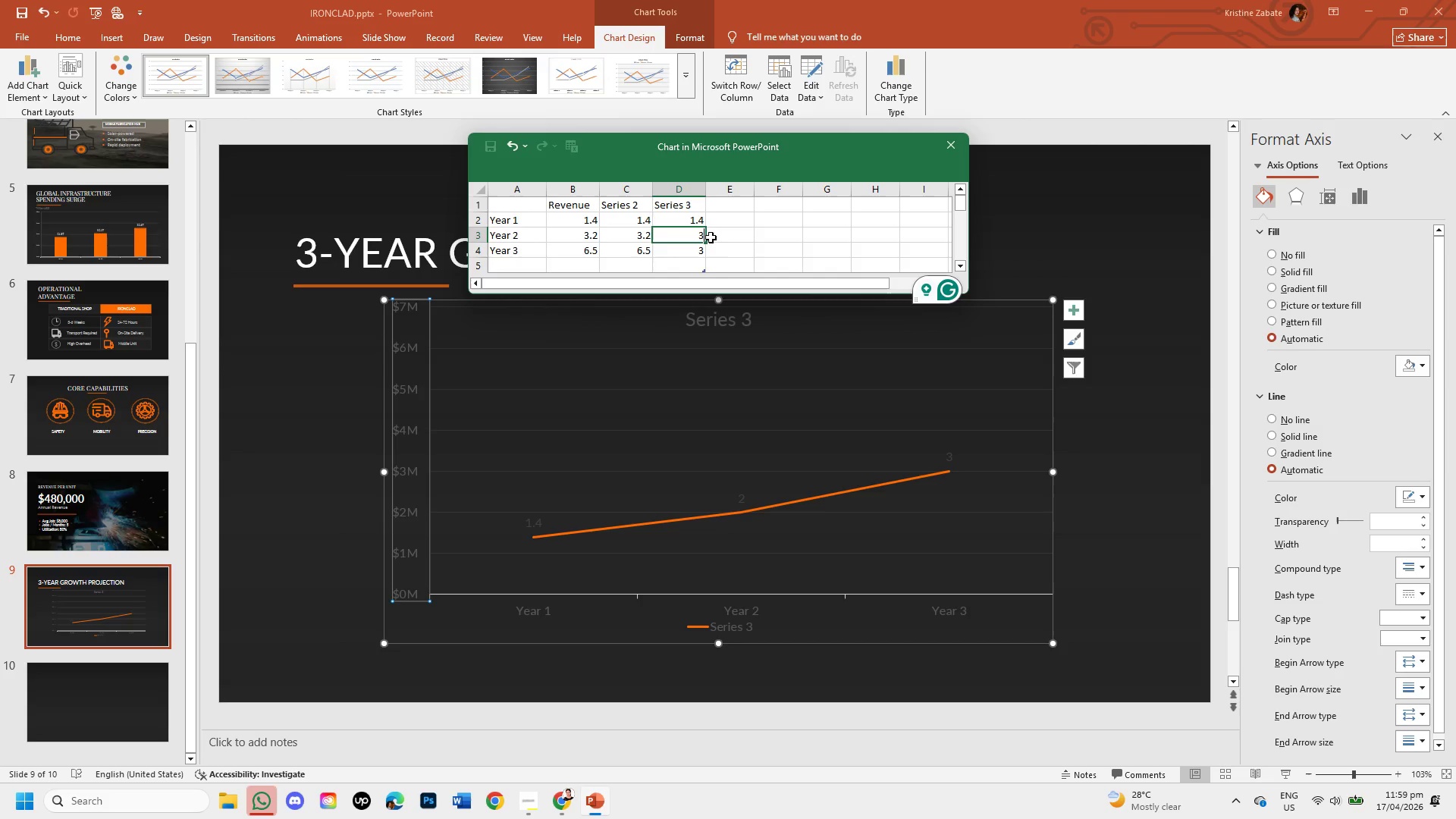 
key(NumpadDecimal)
 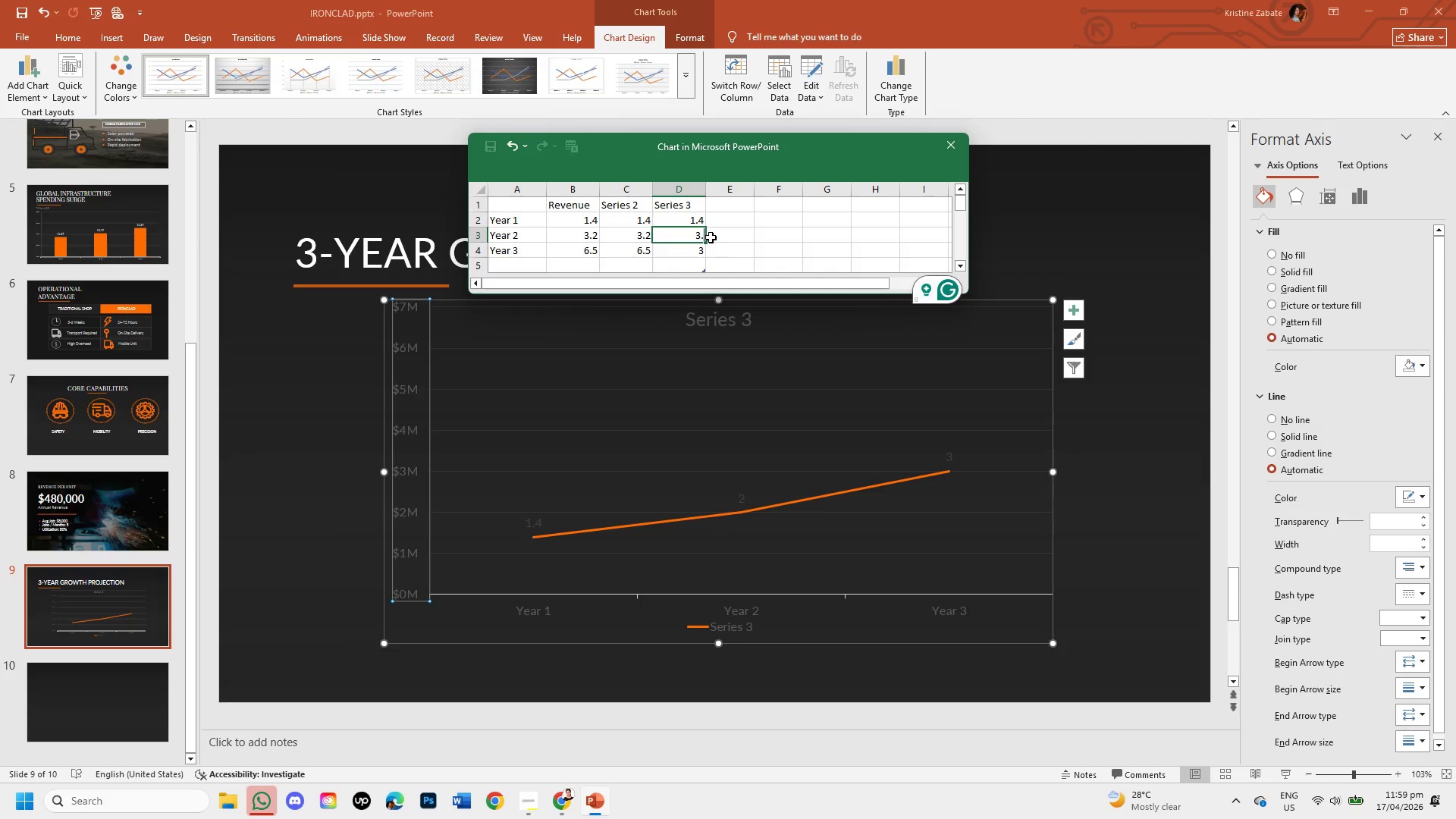 
key(Numpad2)
 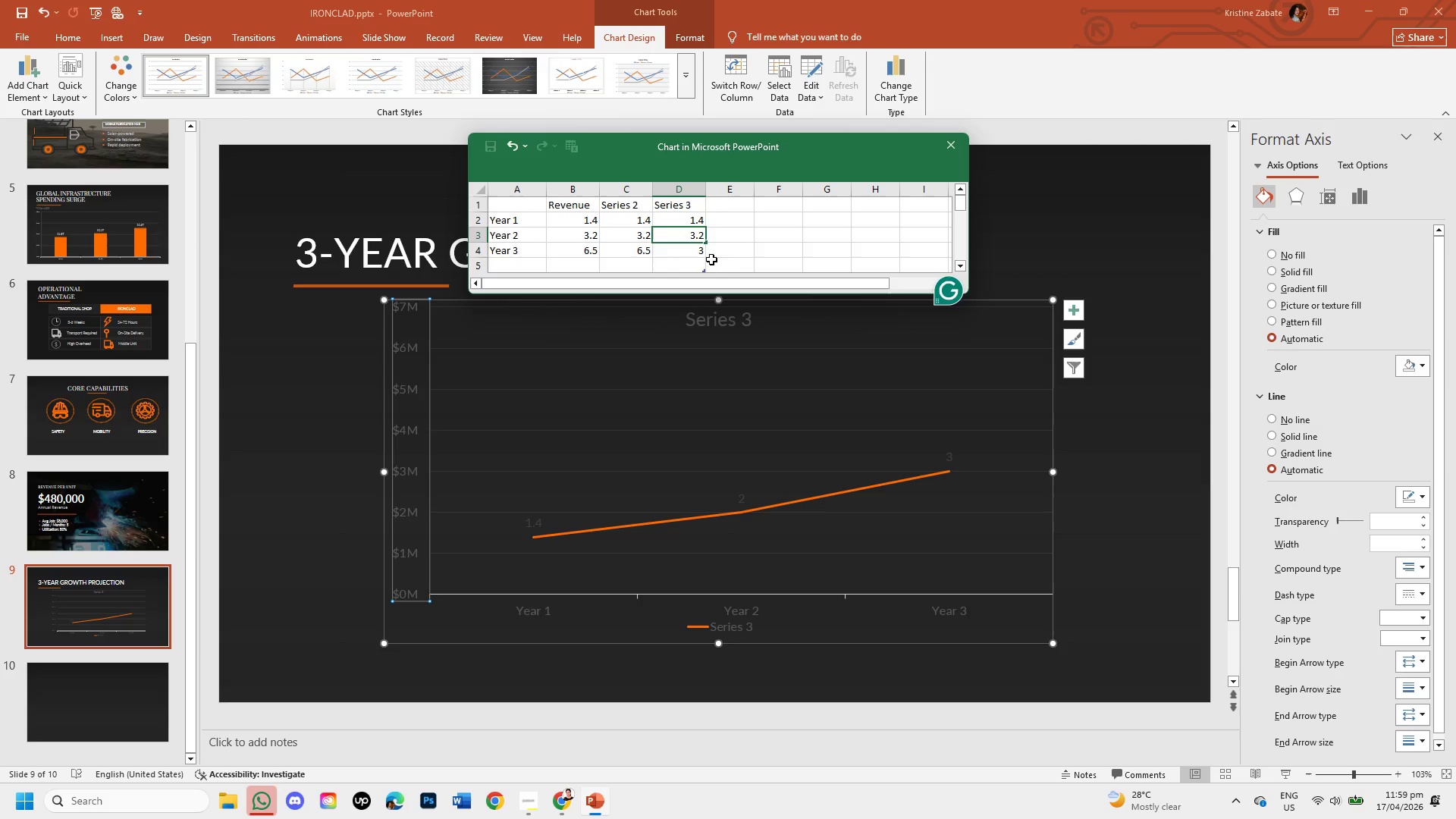 
left_click([697, 256])
 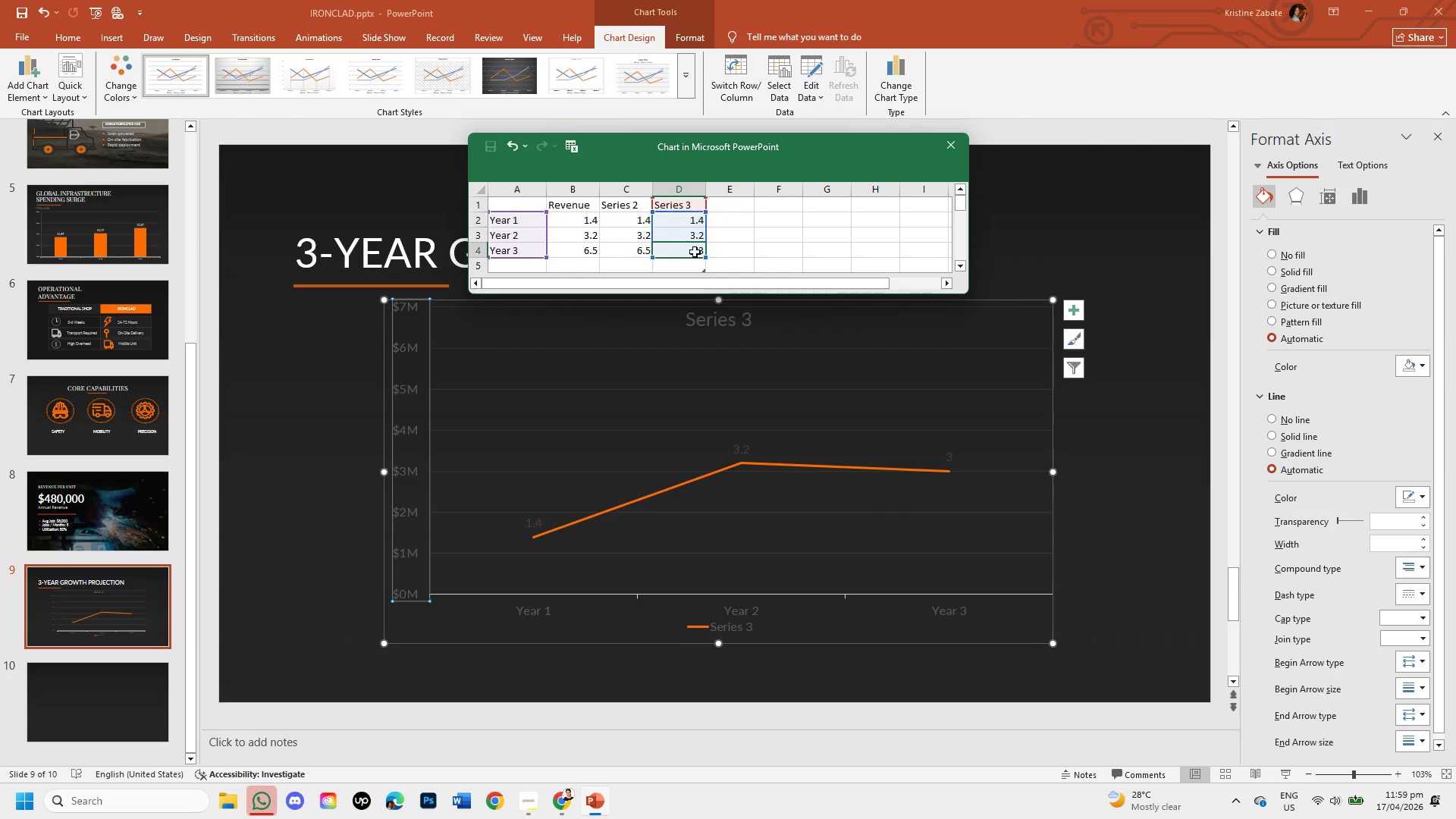 
double_click([695, 251])
 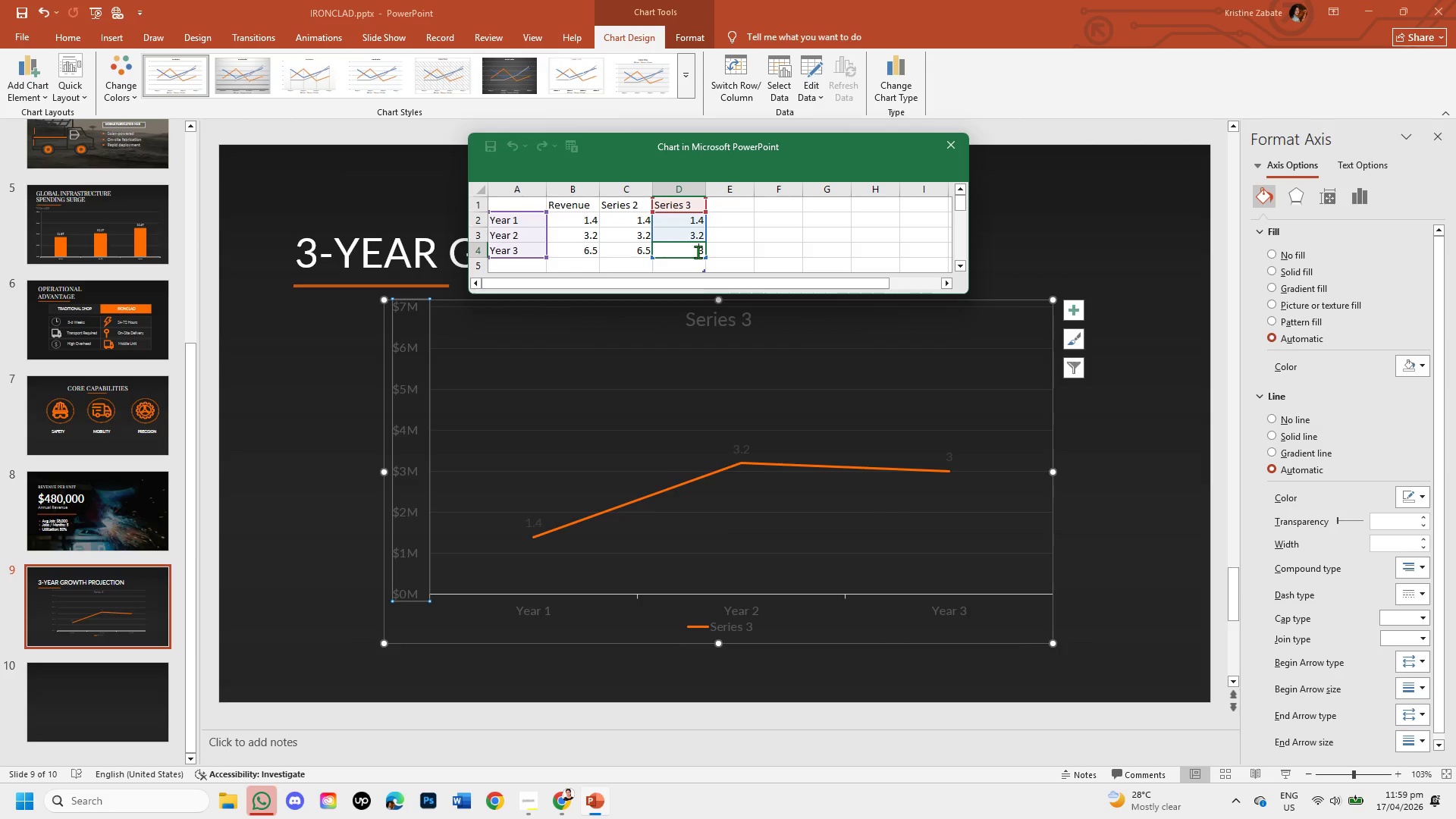 
left_click_drag(start_coordinate=[698, 252], to_coordinate=[721, 258])
 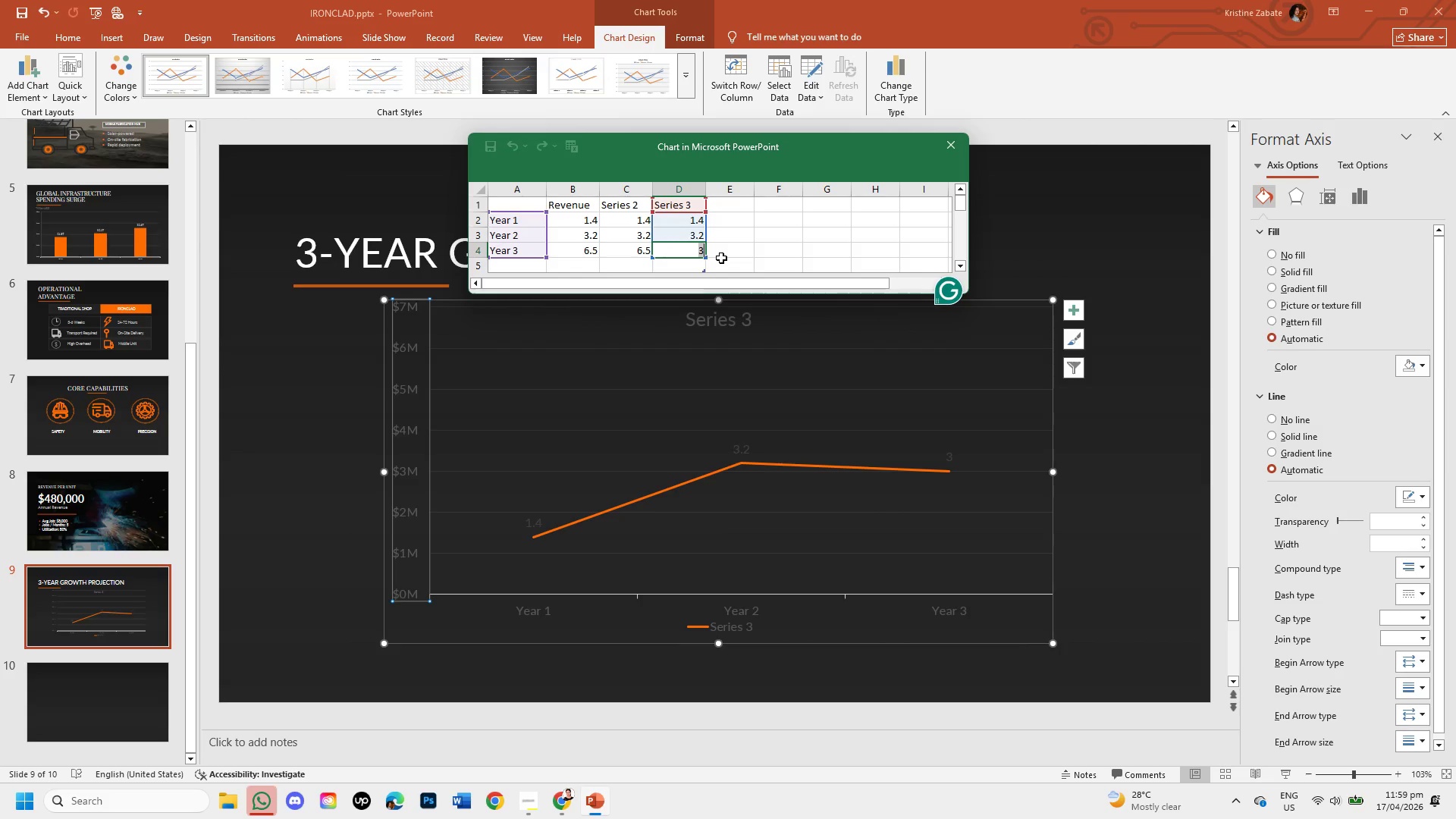 
key(Backspace)
 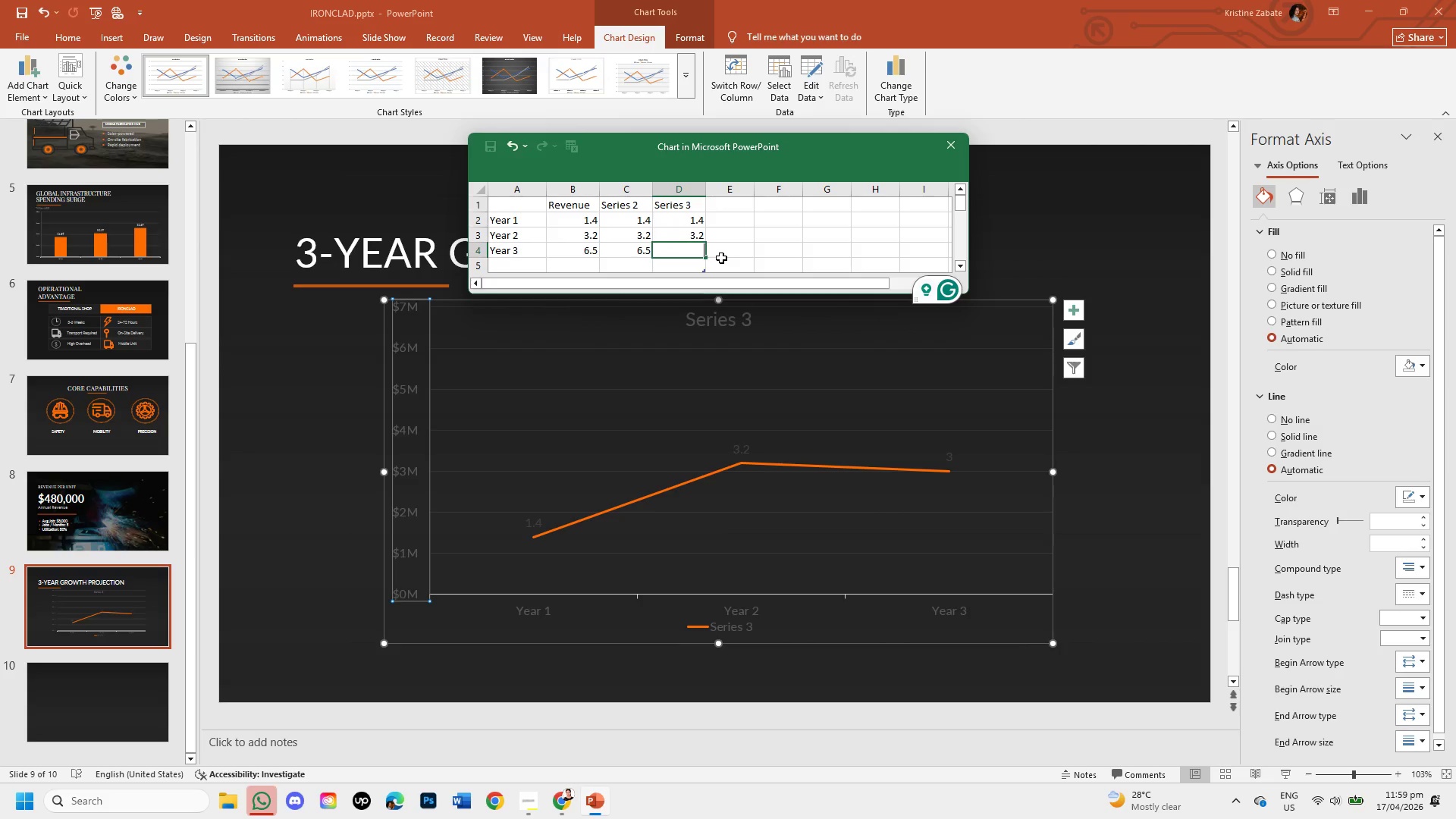 
key(Numpad6)
 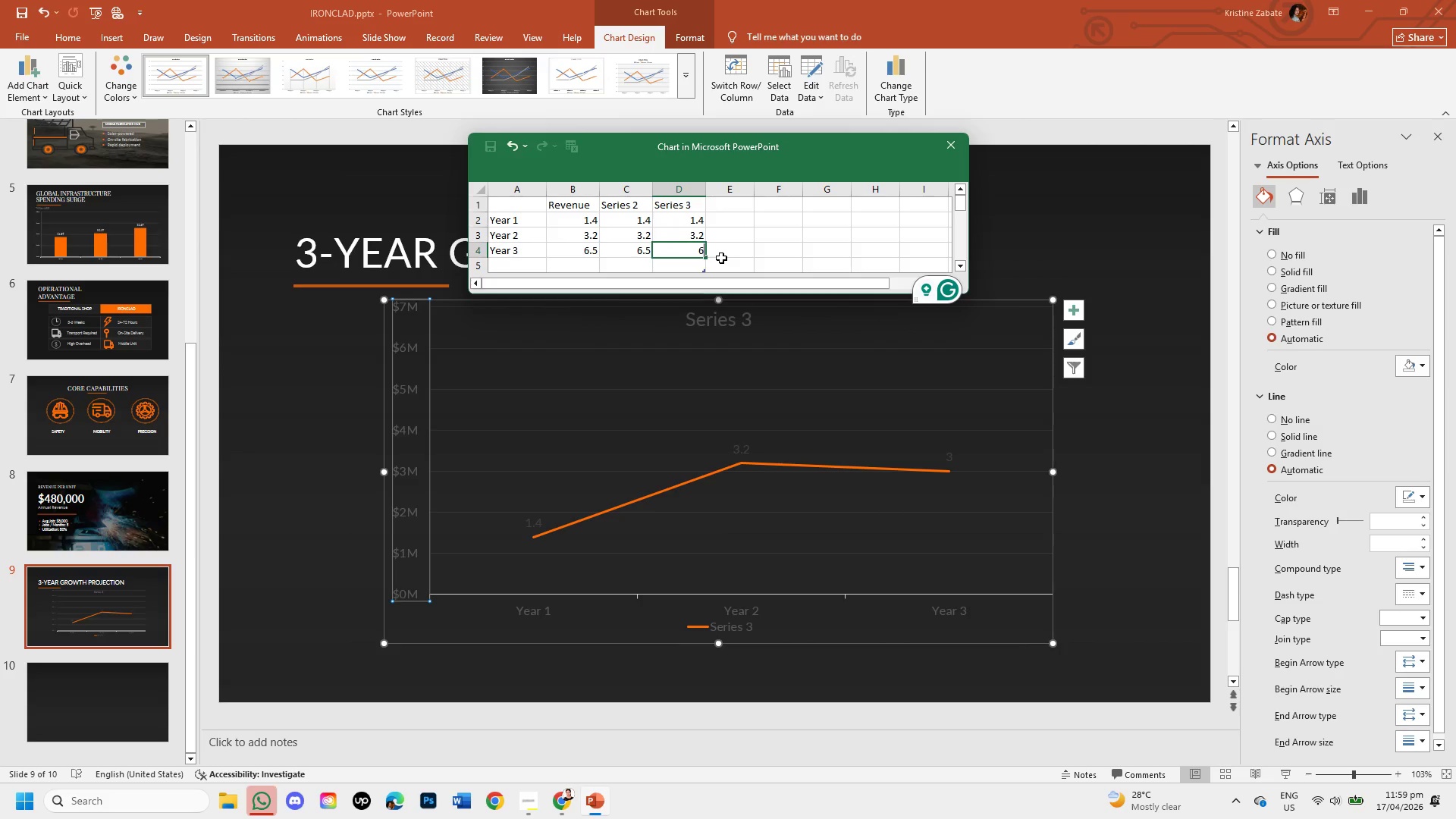 
key(NumpadDecimal)
 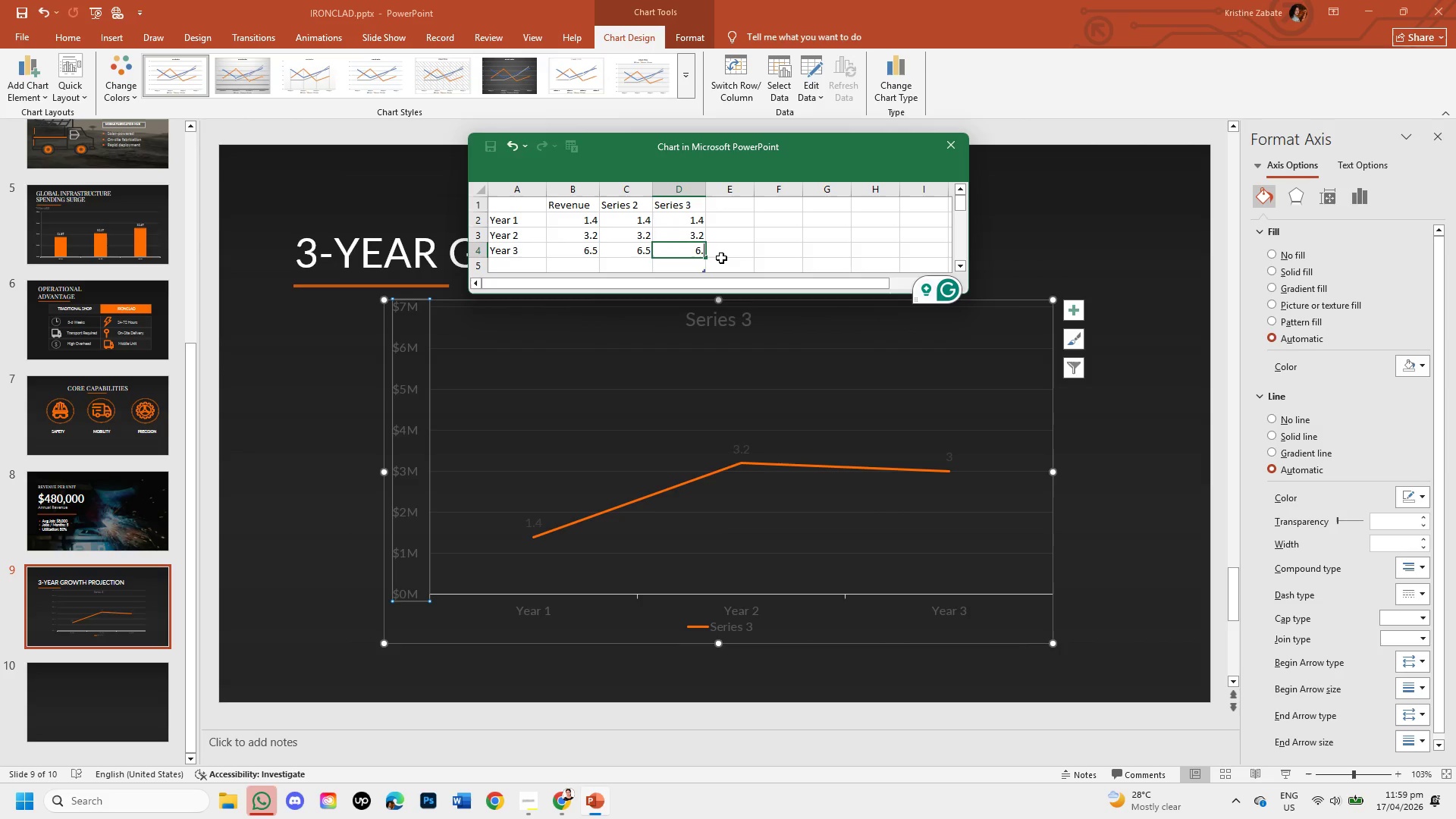 
key(Numpad5)
 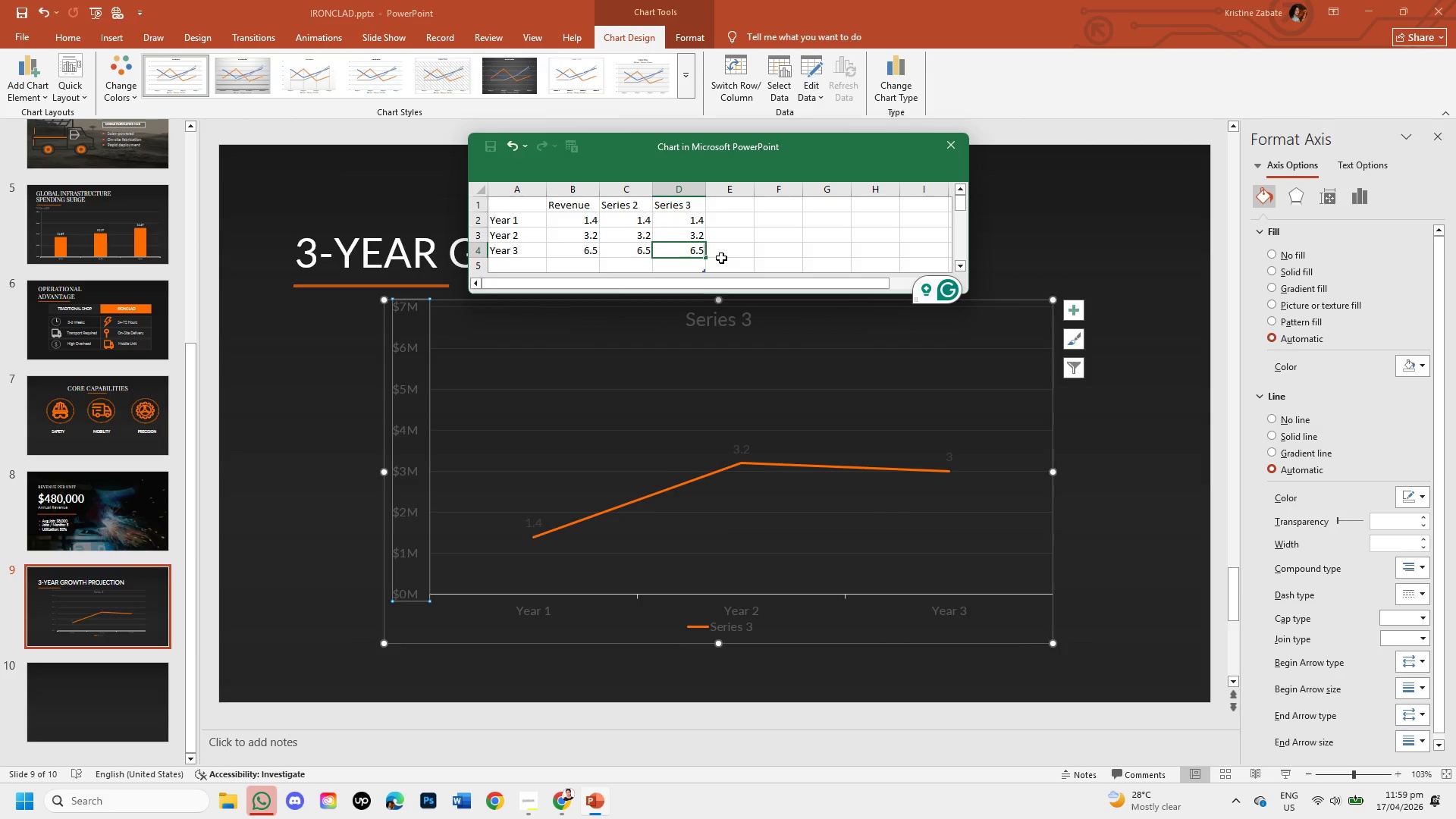 
left_click([721, 258])
 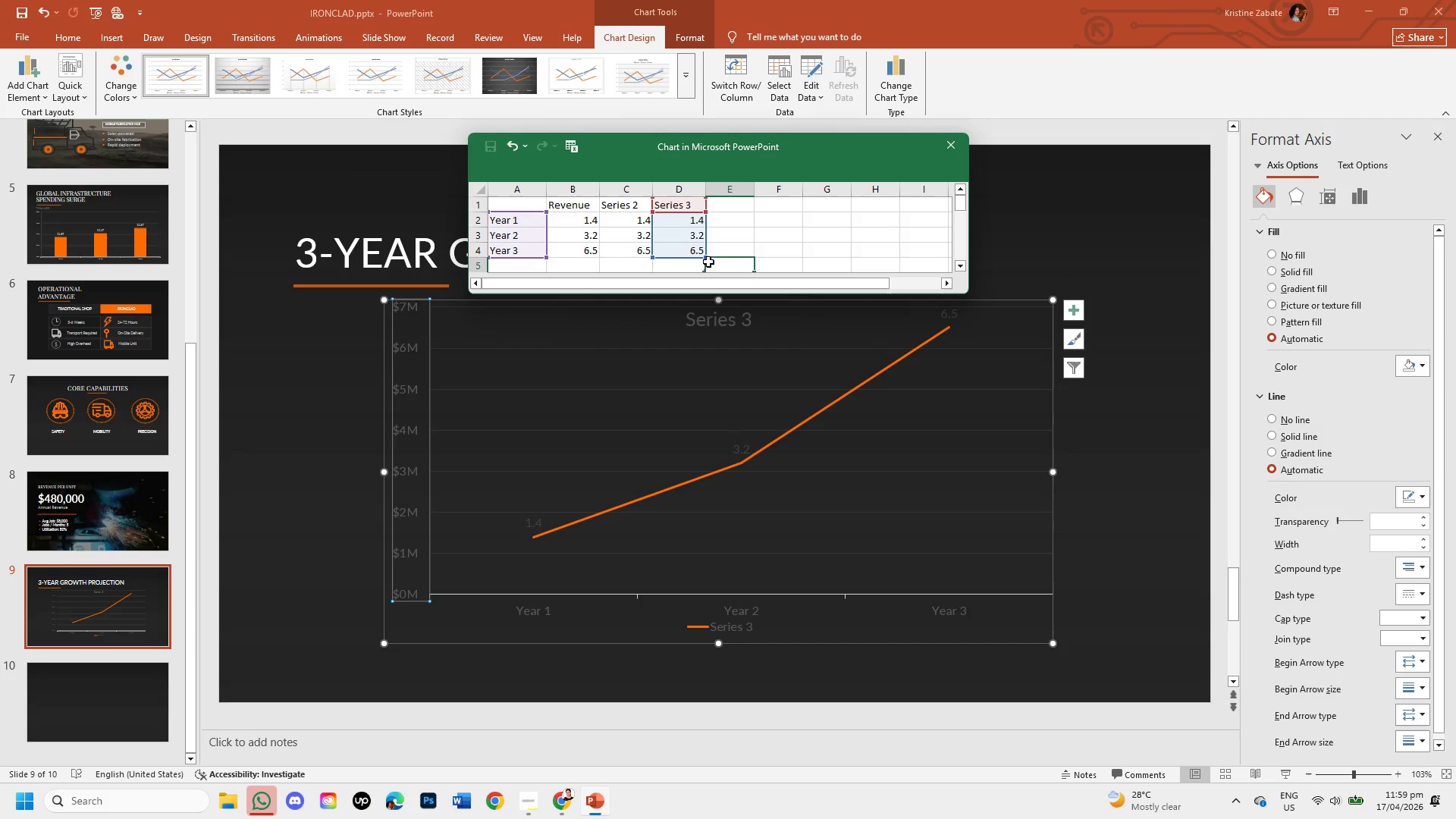 
left_click([692, 247])
 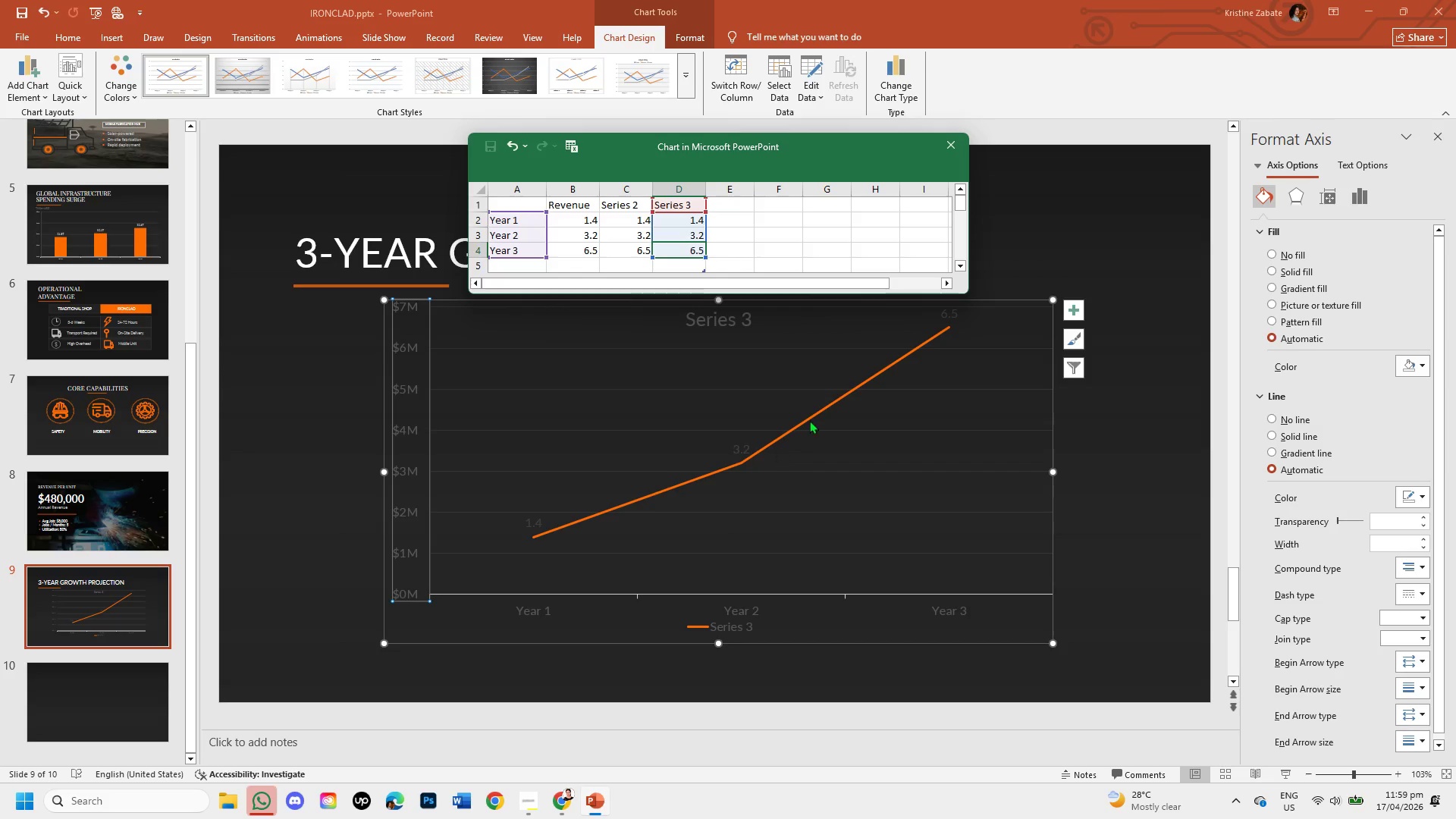 
wait(15.56)
 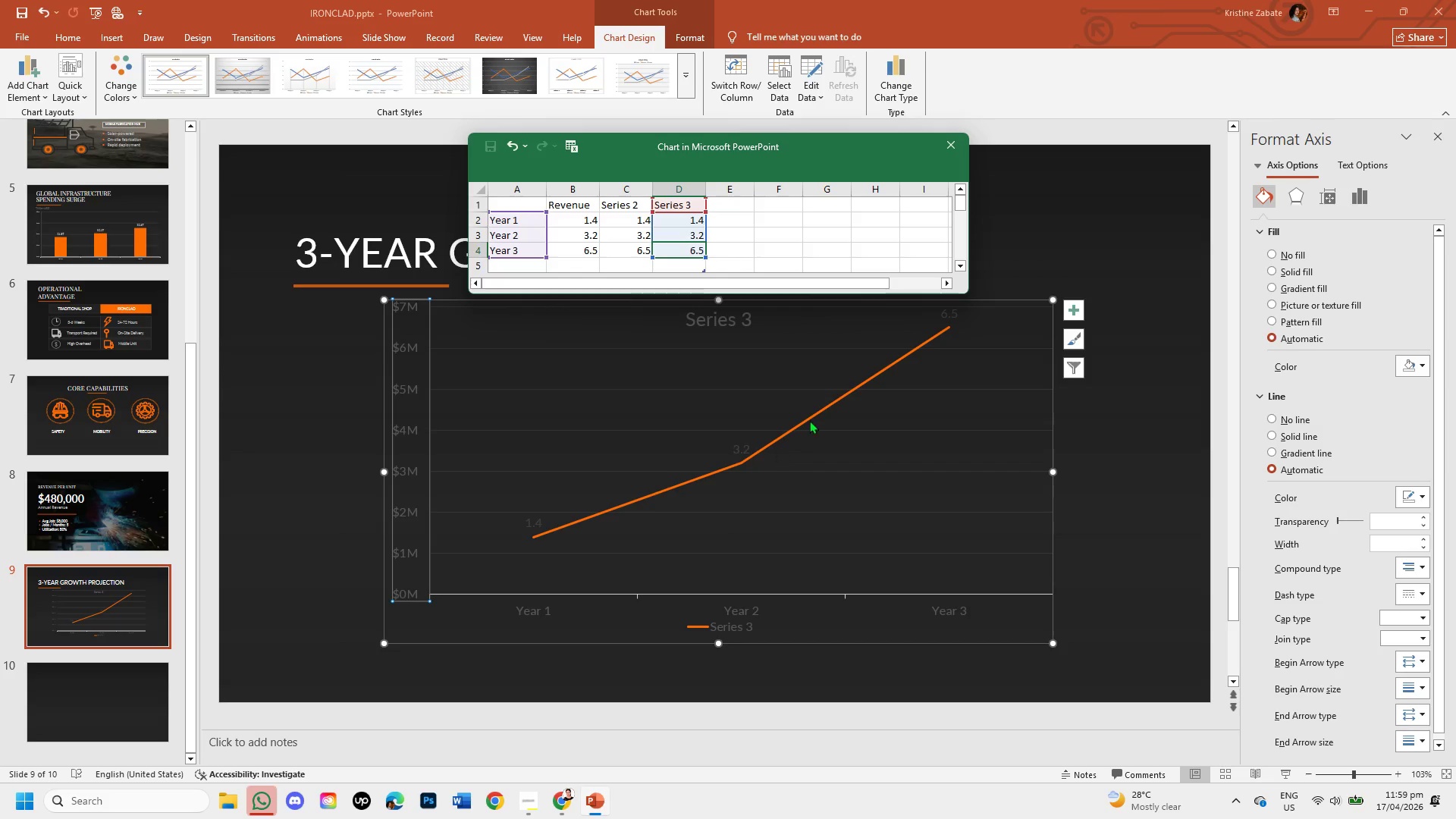 
left_click([944, 145])
 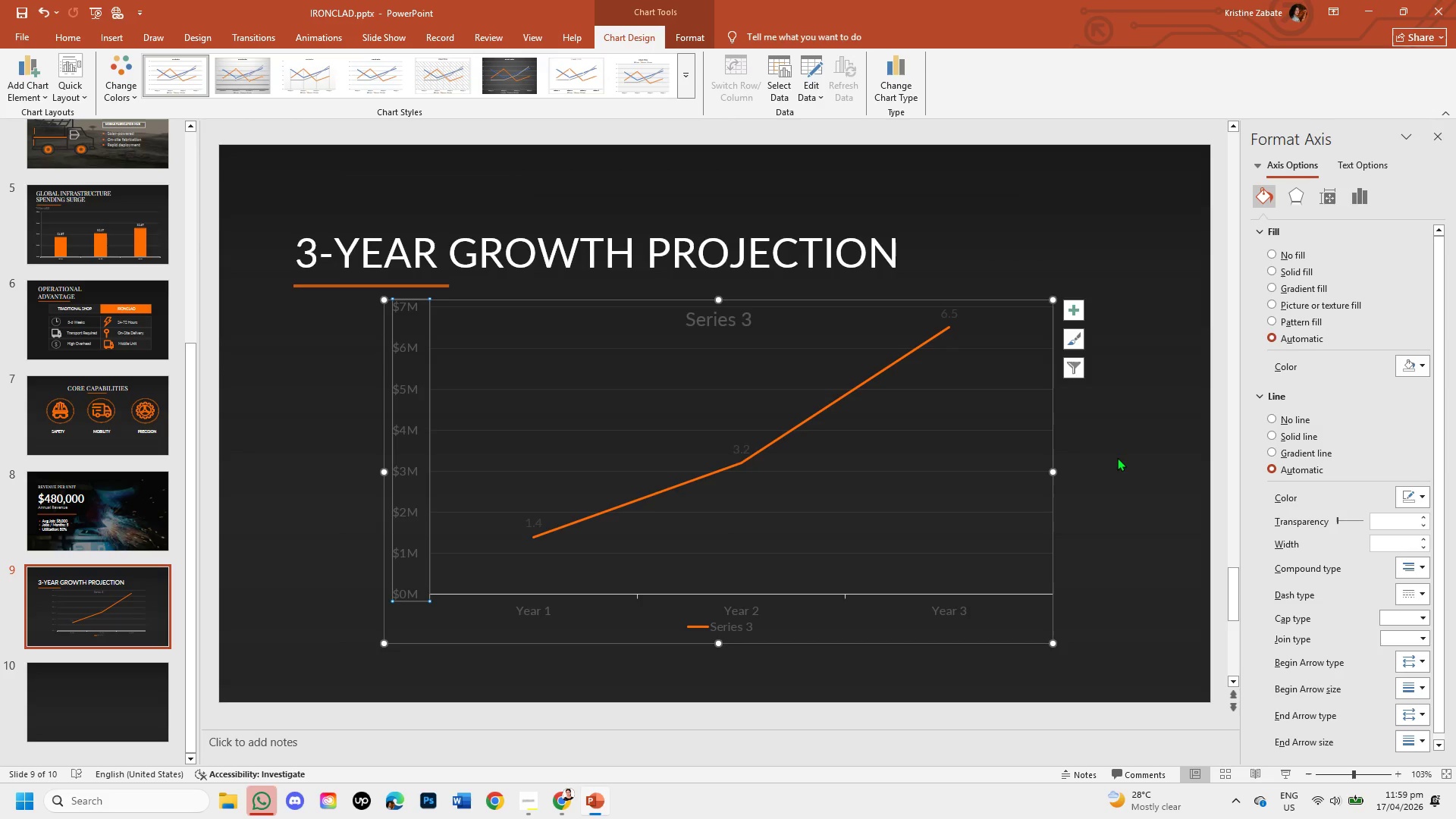 
left_click([1117, 457])
 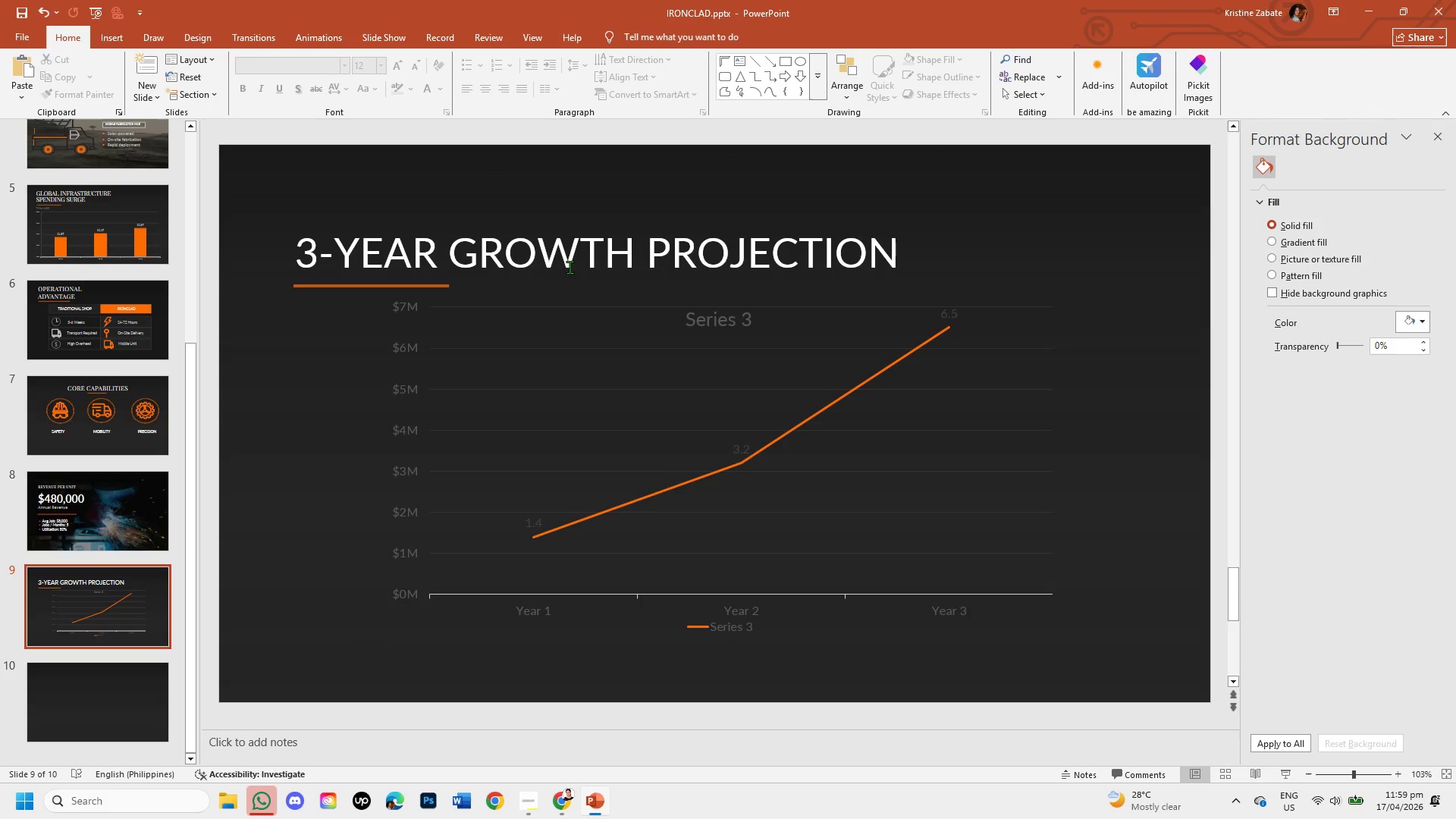 
wait(5.67)
 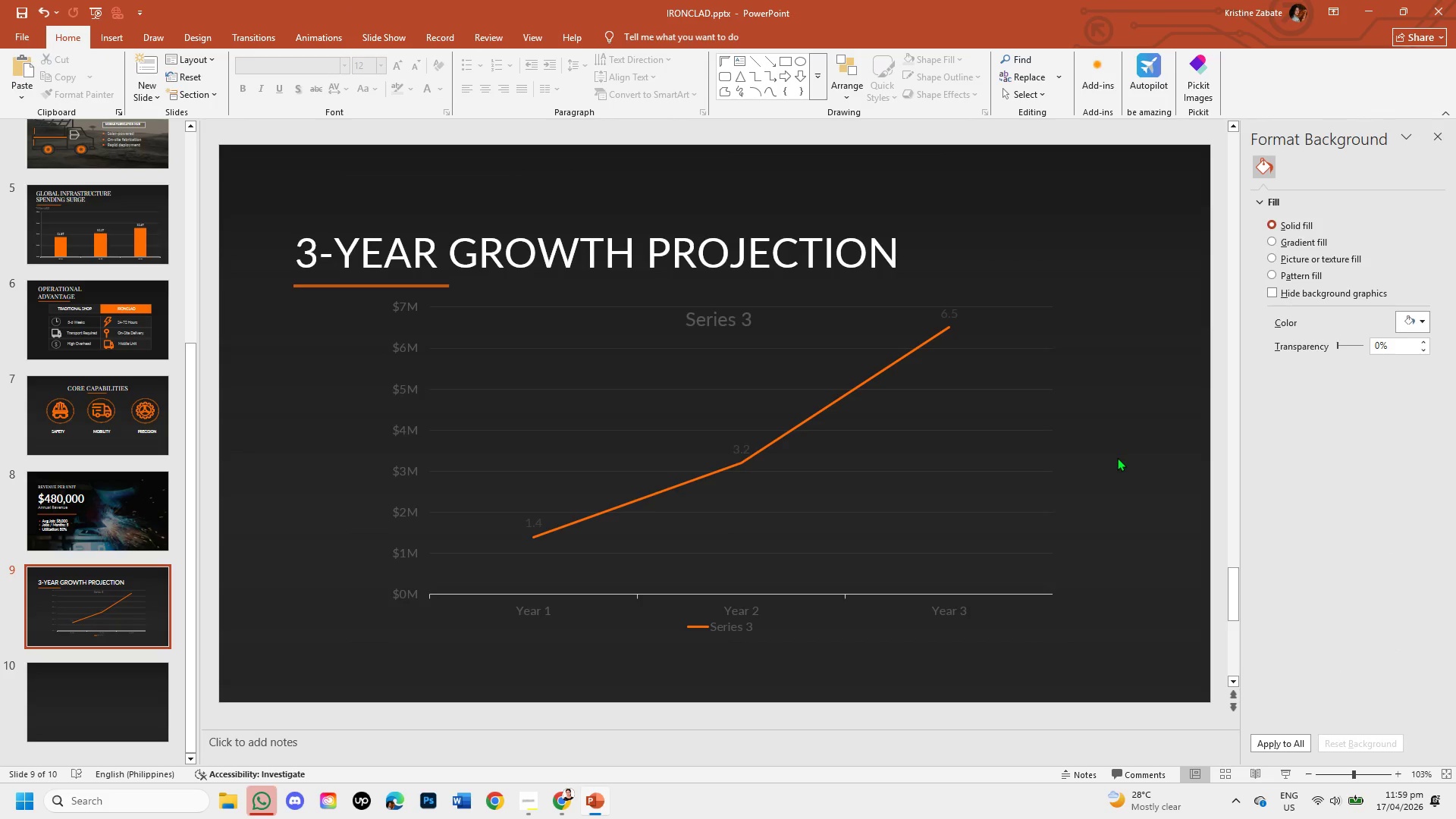 
left_click([741, 315])
 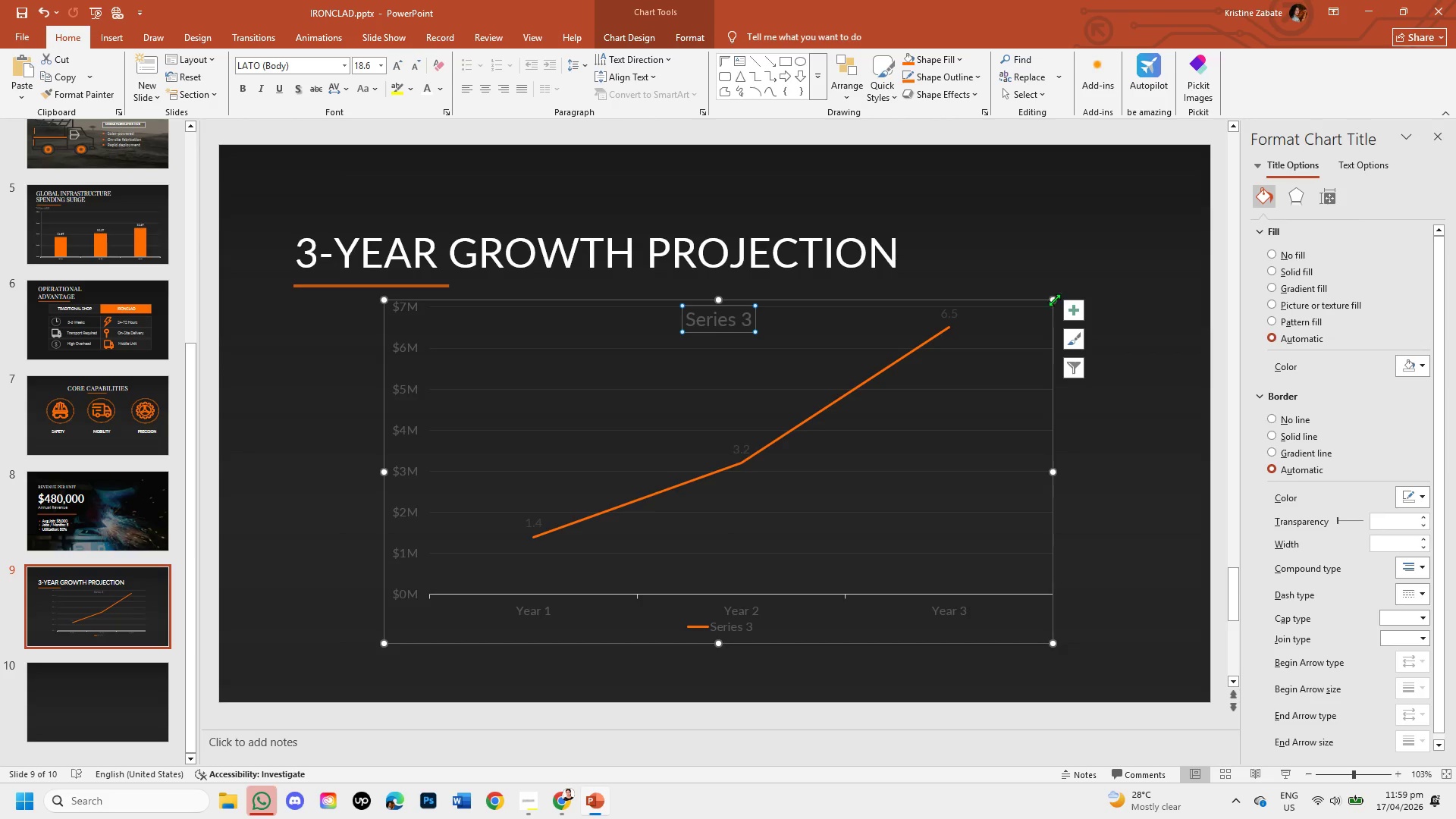 
left_click_drag(start_coordinate=[1053, 302], to_coordinate=[1053, 337])
 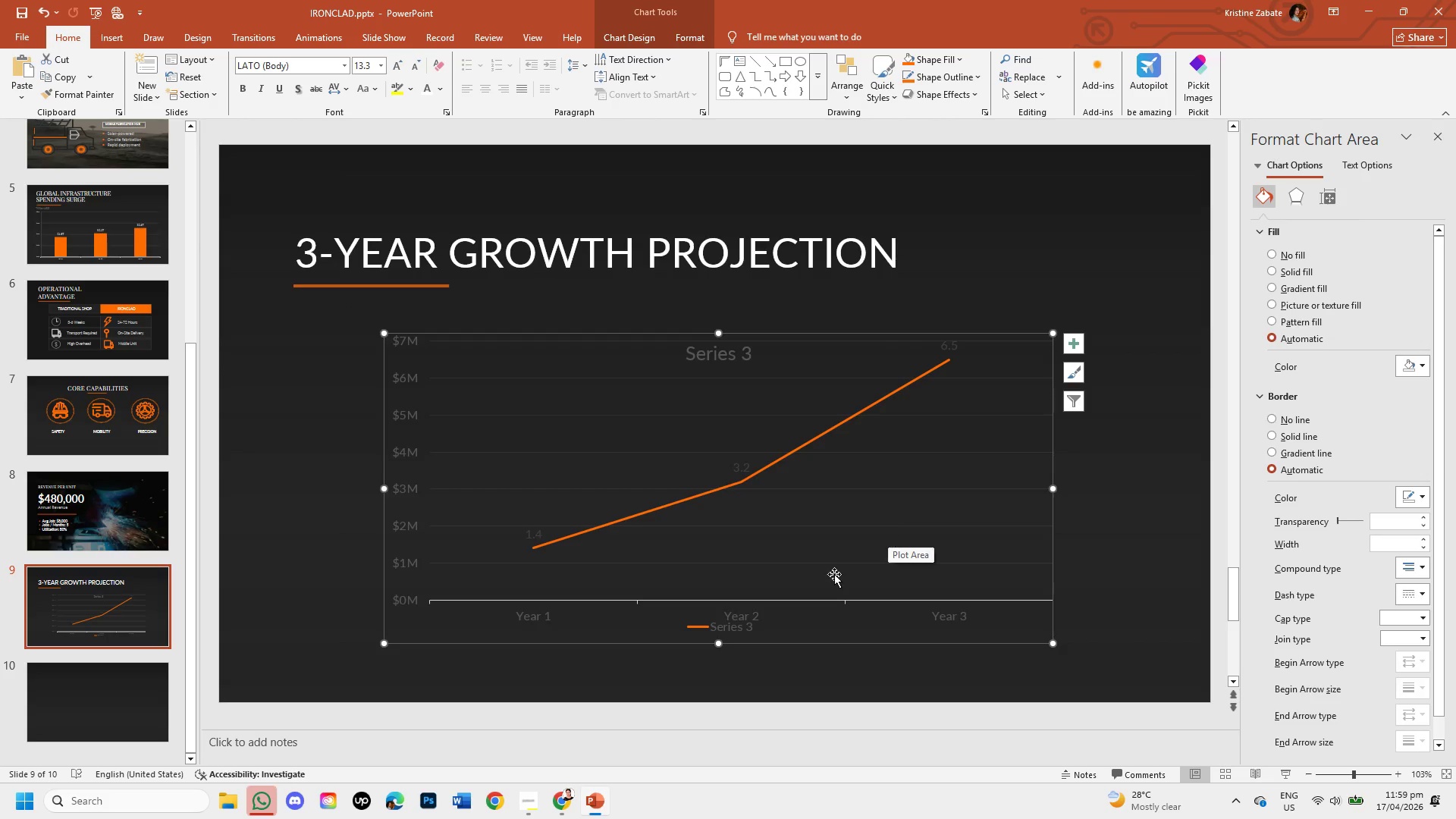 
wait(5.11)
 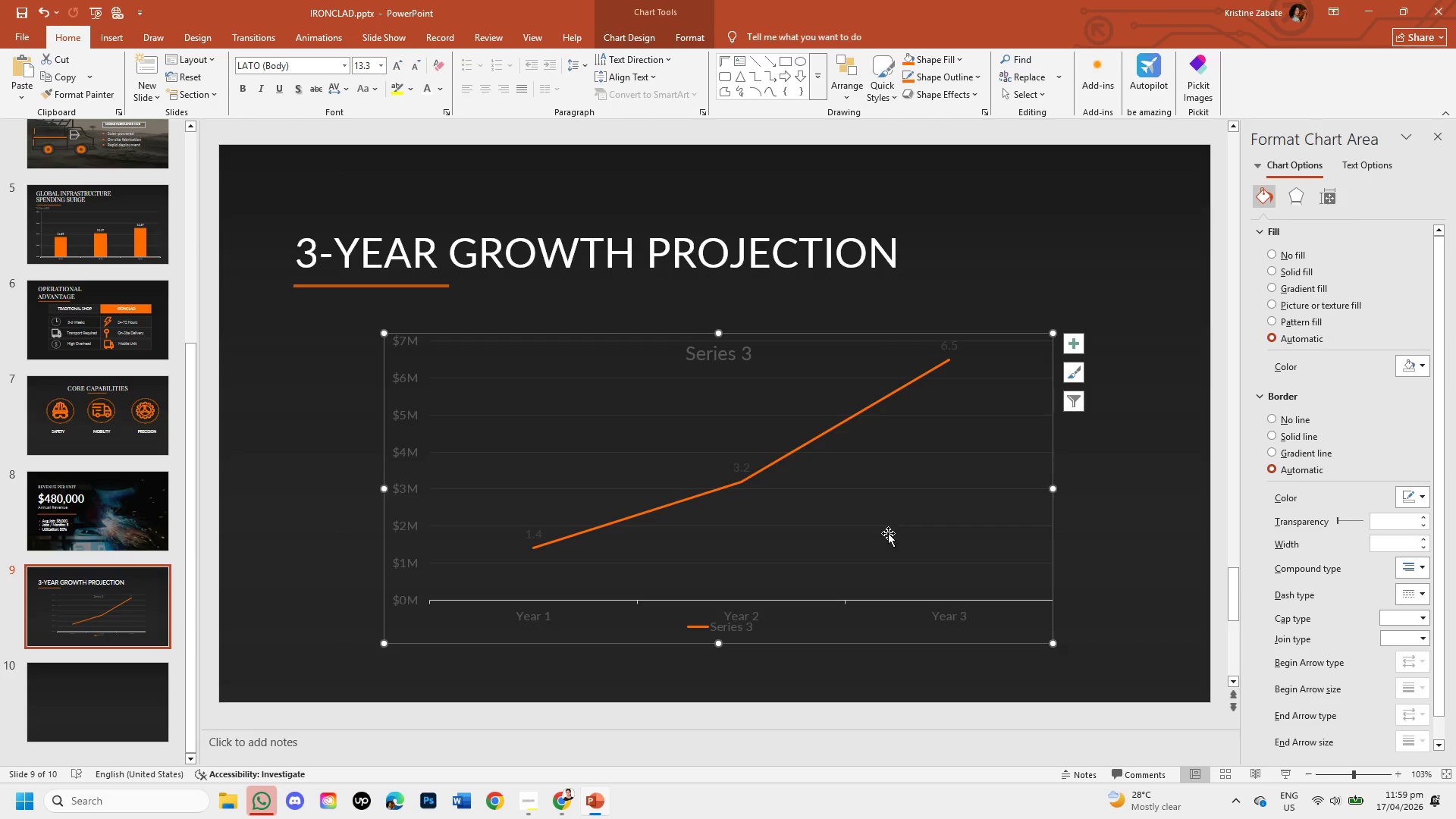 
left_click_drag(start_coordinate=[682, 645], to_coordinate=[585, 661])
 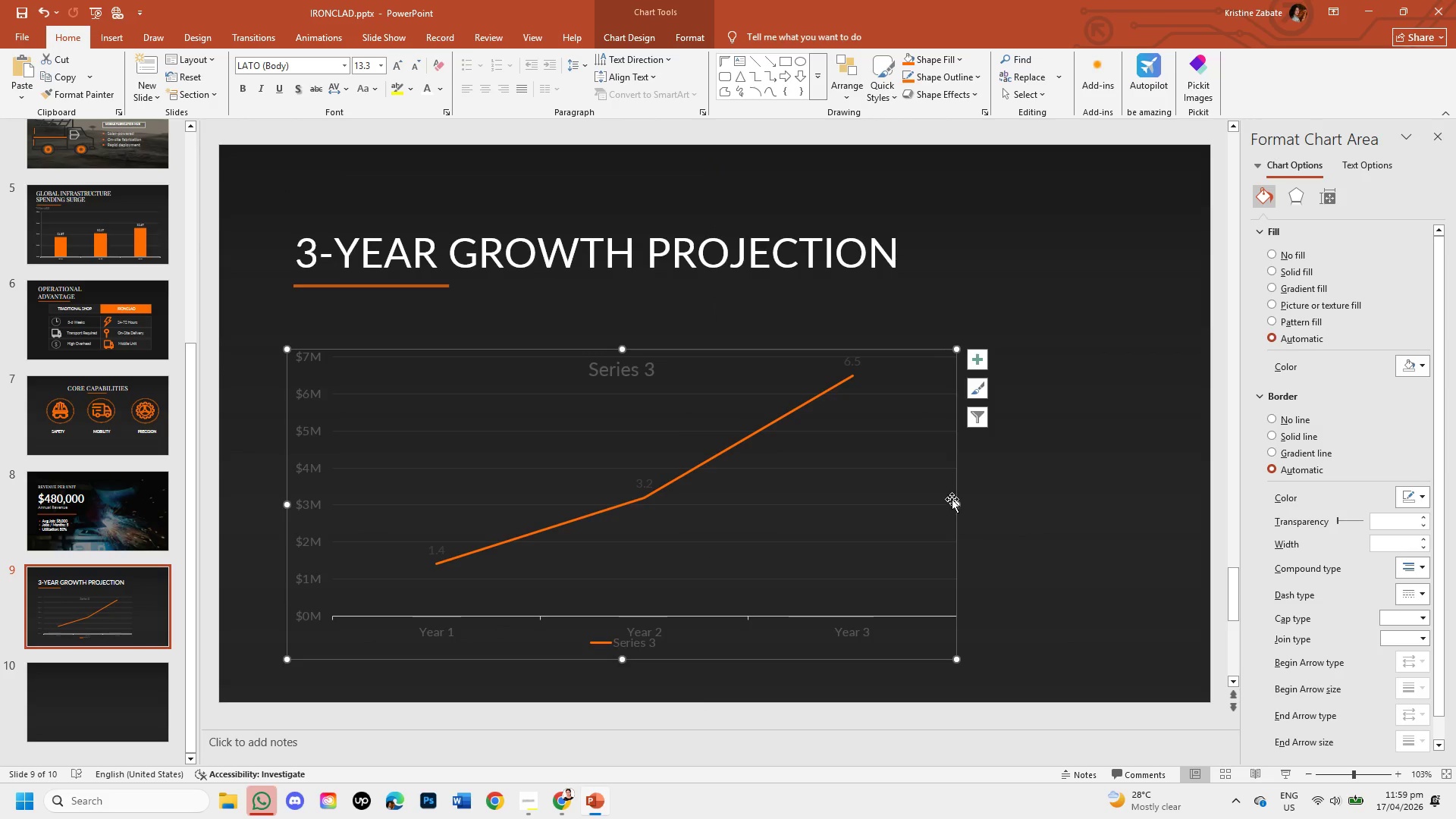 
left_click_drag(start_coordinate=[956, 505], to_coordinate=[1164, 507])
 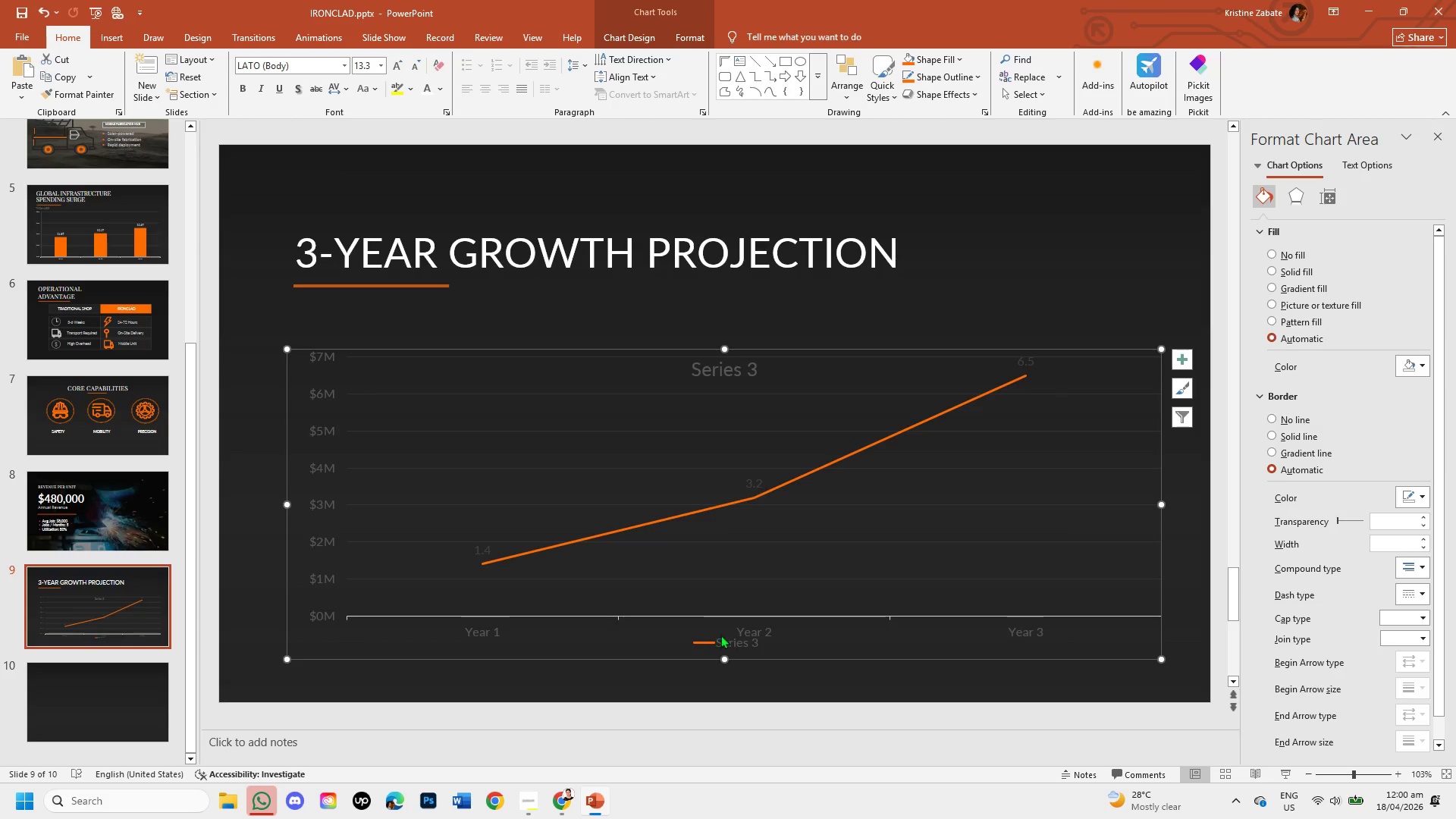 
left_click_drag(start_coordinate=[723, 657], to_coordinate=[728, 682])
 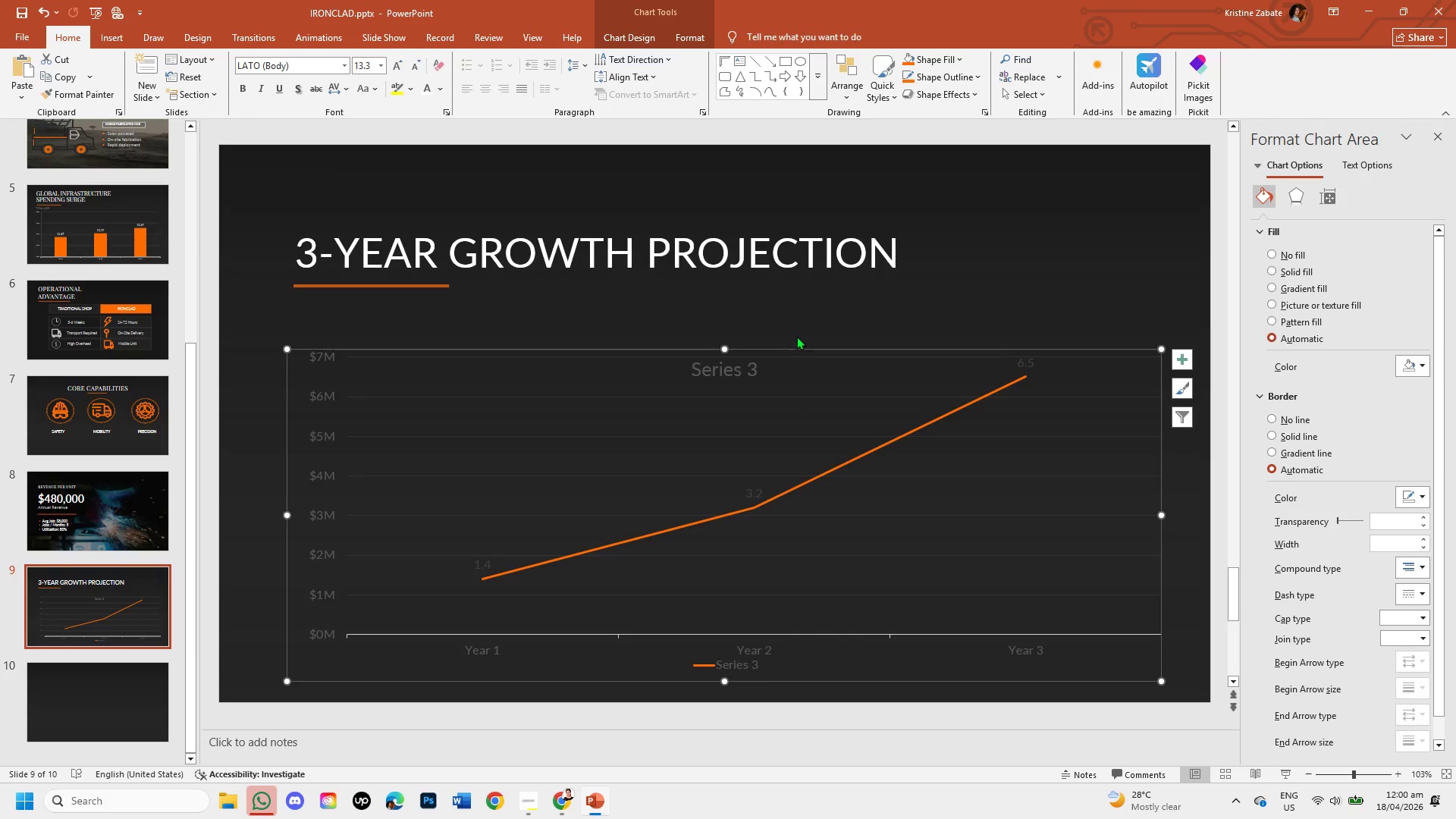 
left_click([796, 335])
 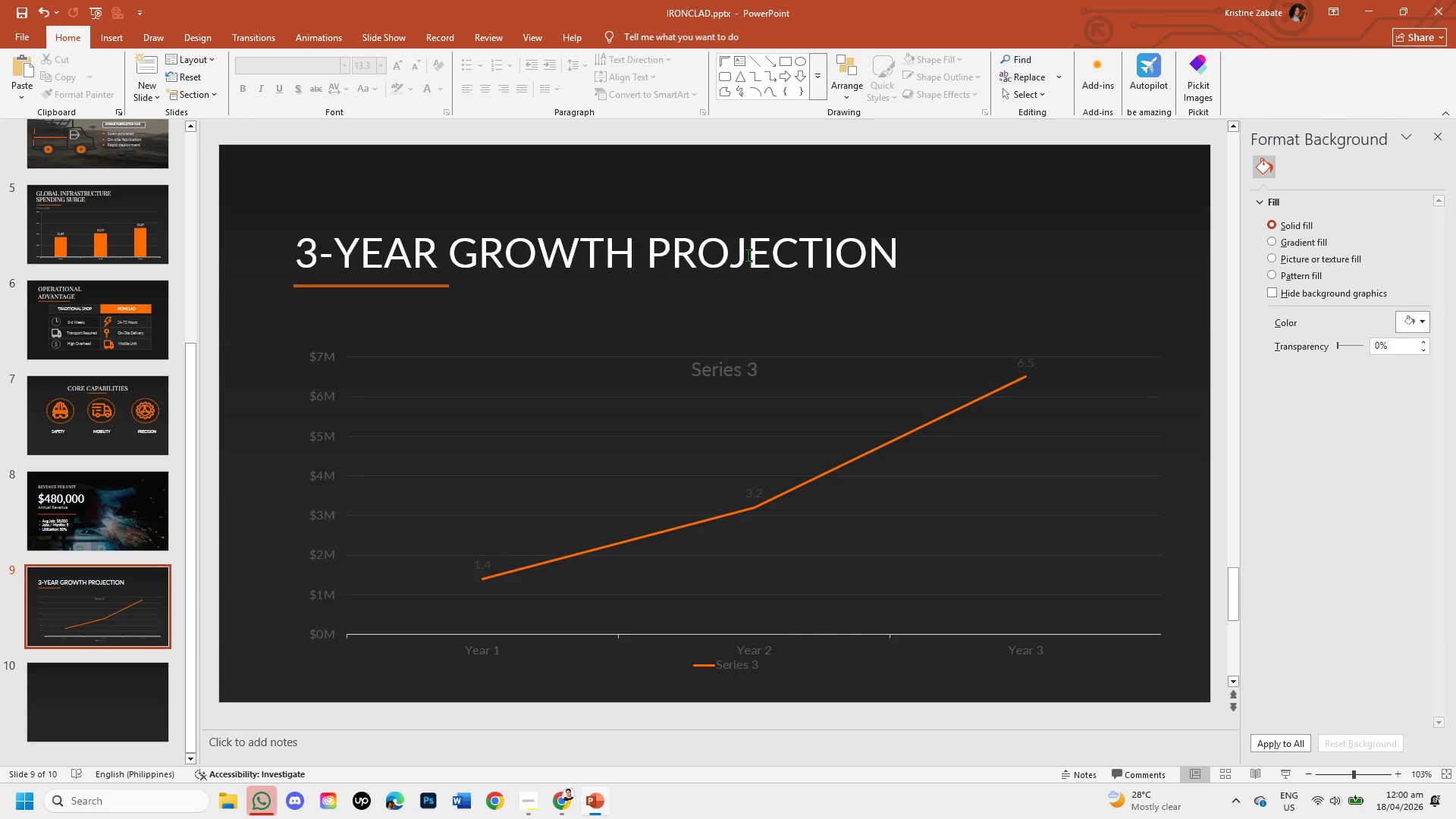 
left_click([747, 248])
 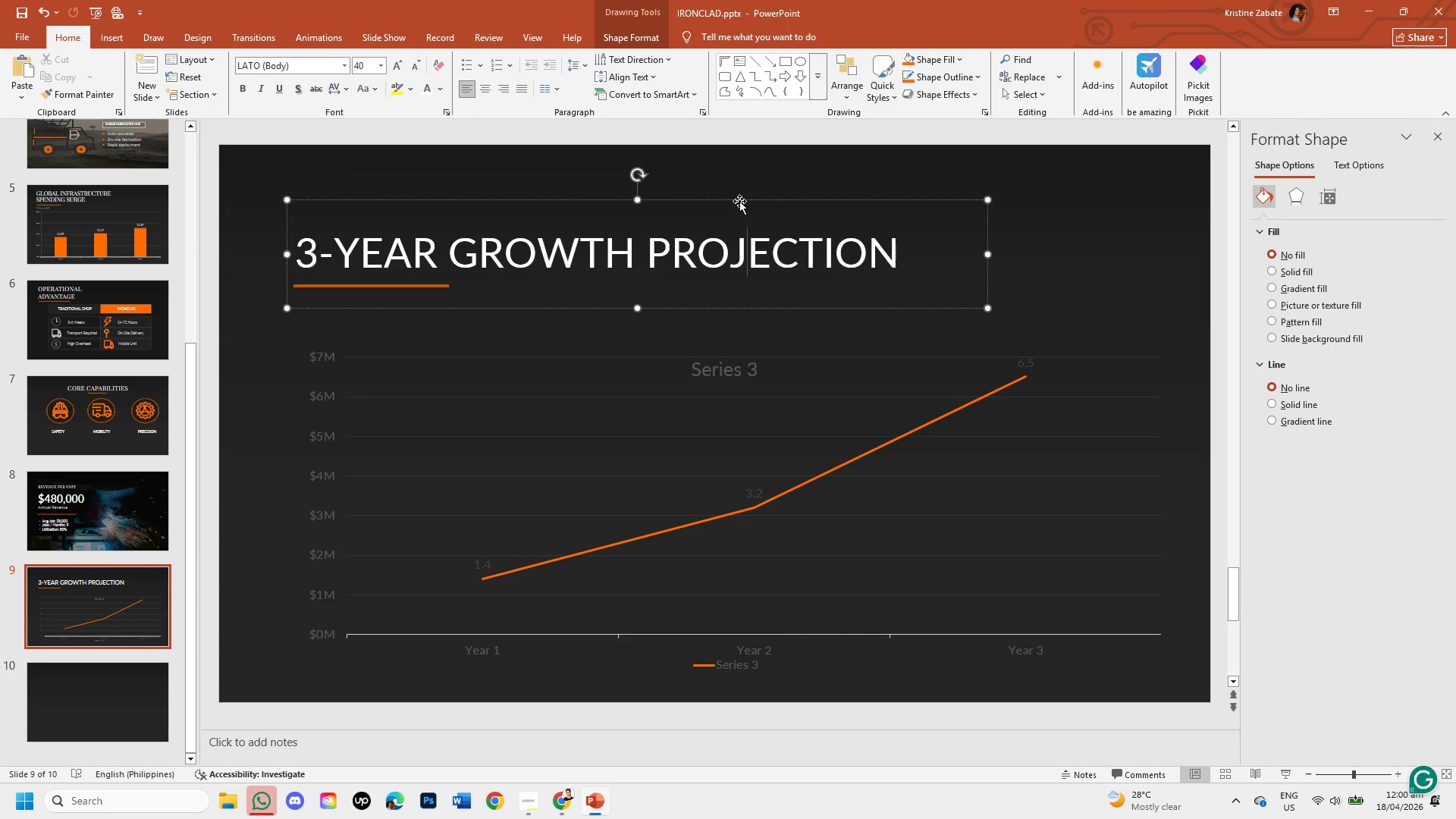 
left_click([1056, 271])
 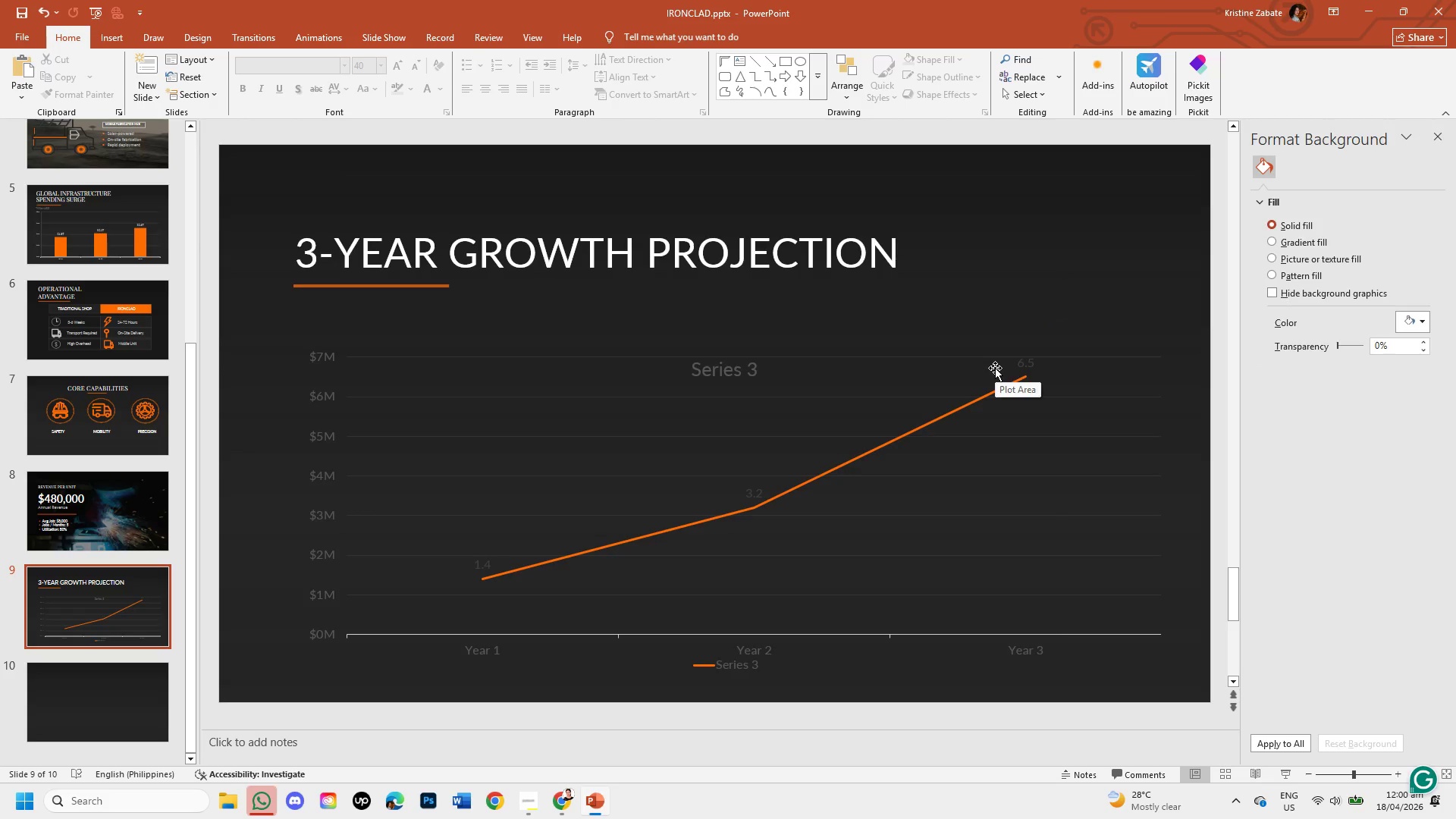 
wait(7.64)
 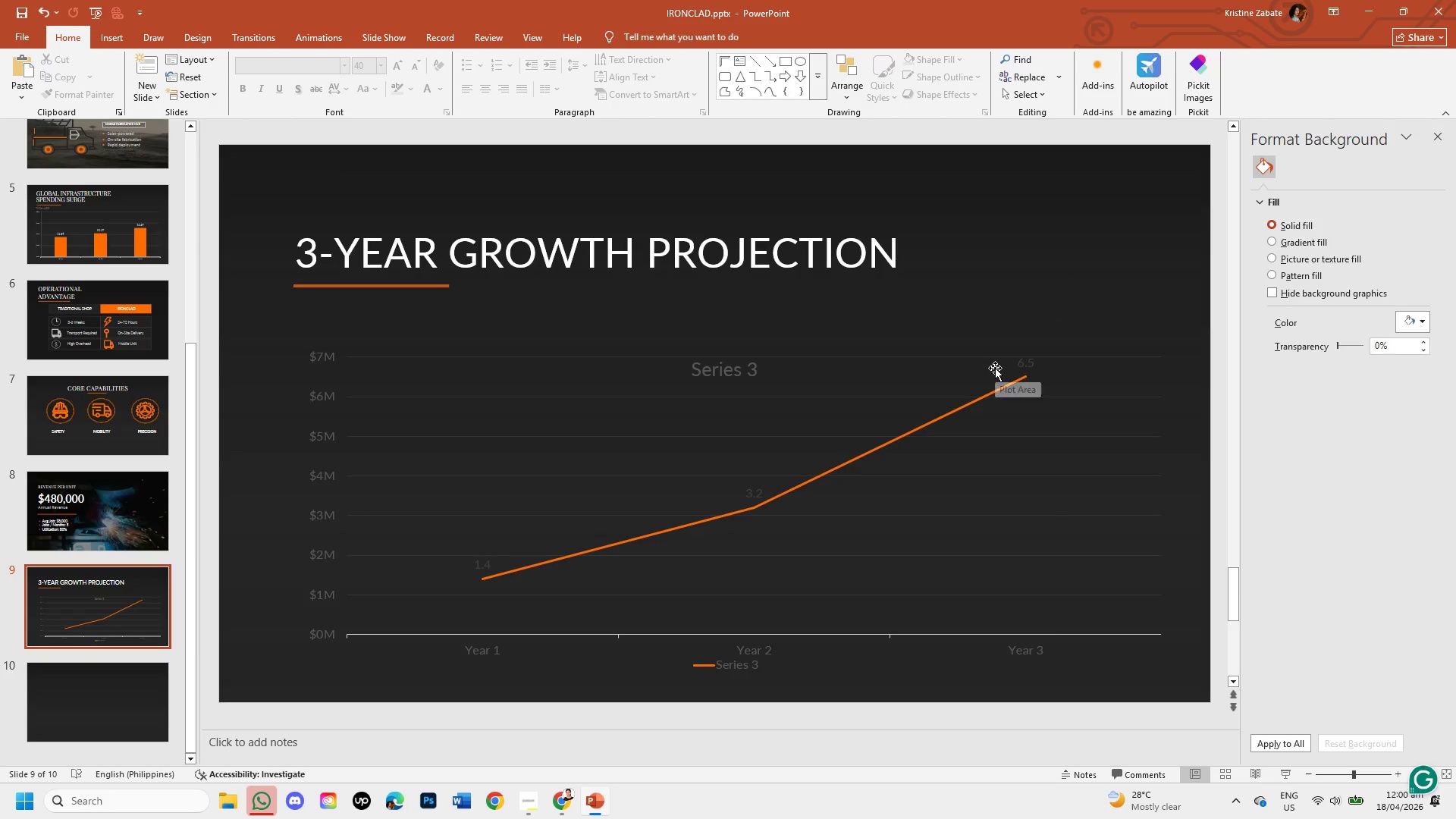 
left_click([750, 369])
 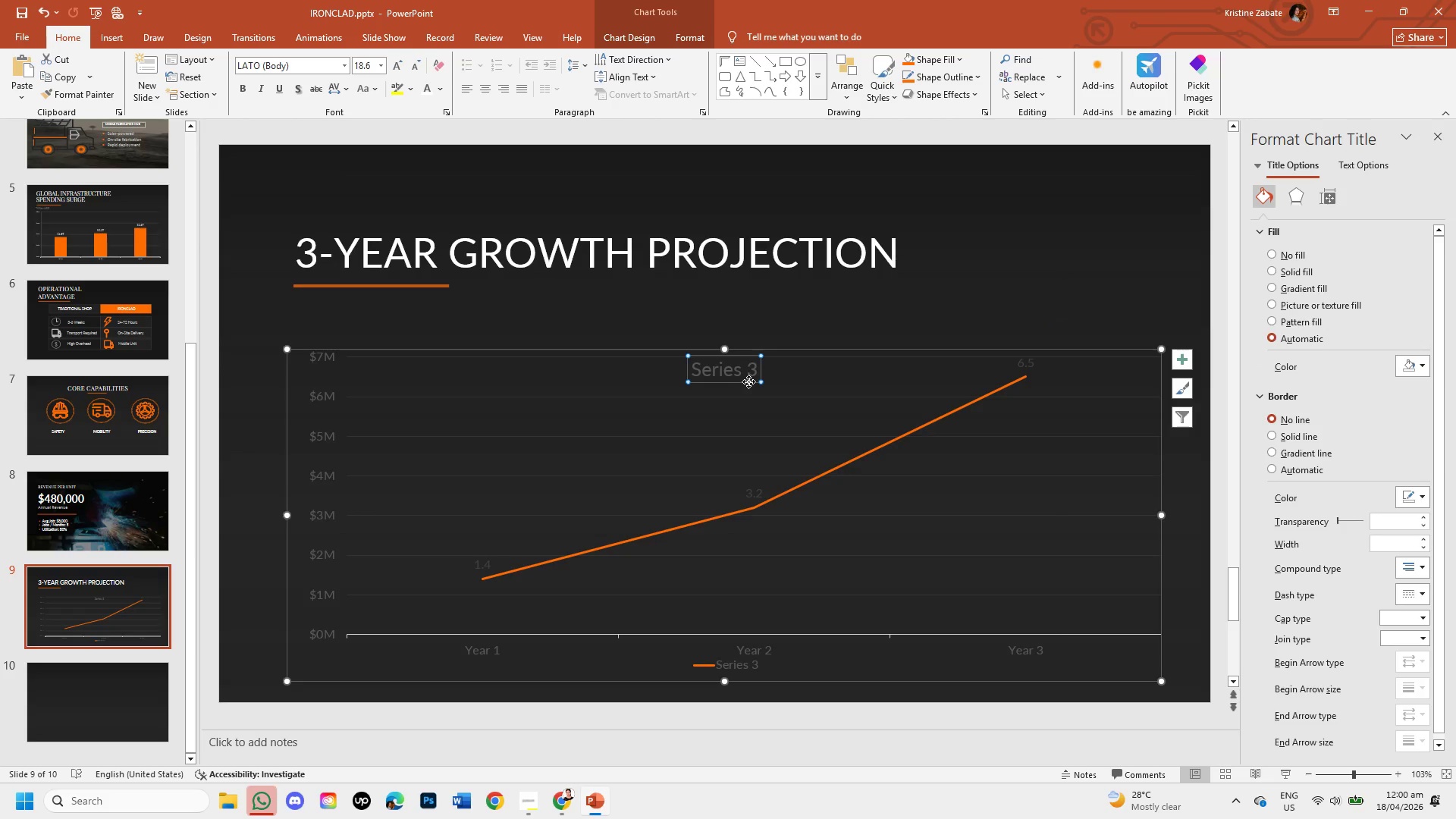 
left_click_drag(start_coordinate=[748, 381], to_coordinate=[748, 376])
 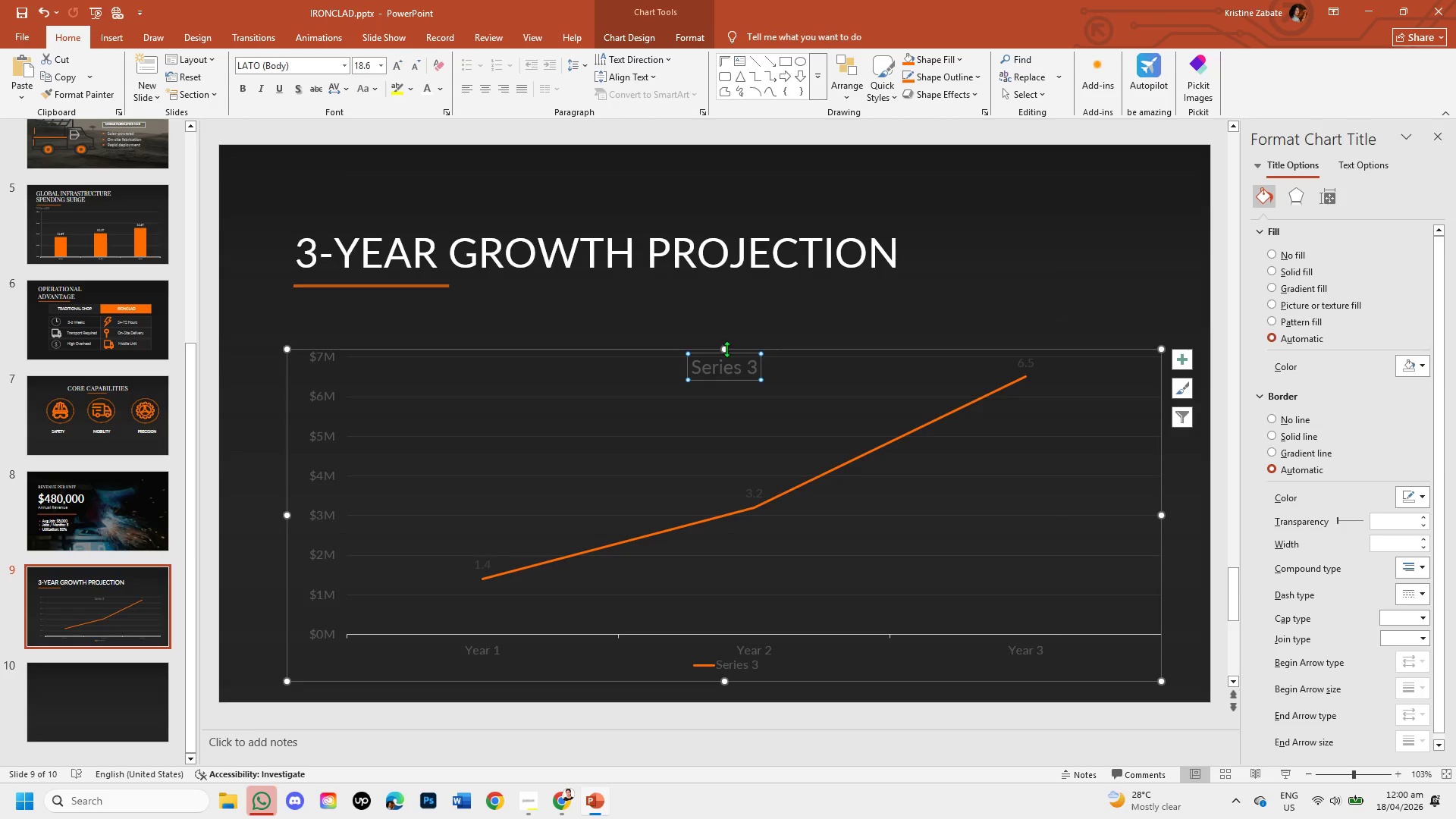 
left_click_drag(start_coordinate=[724, 347], to_coordinate=[724, 328])
 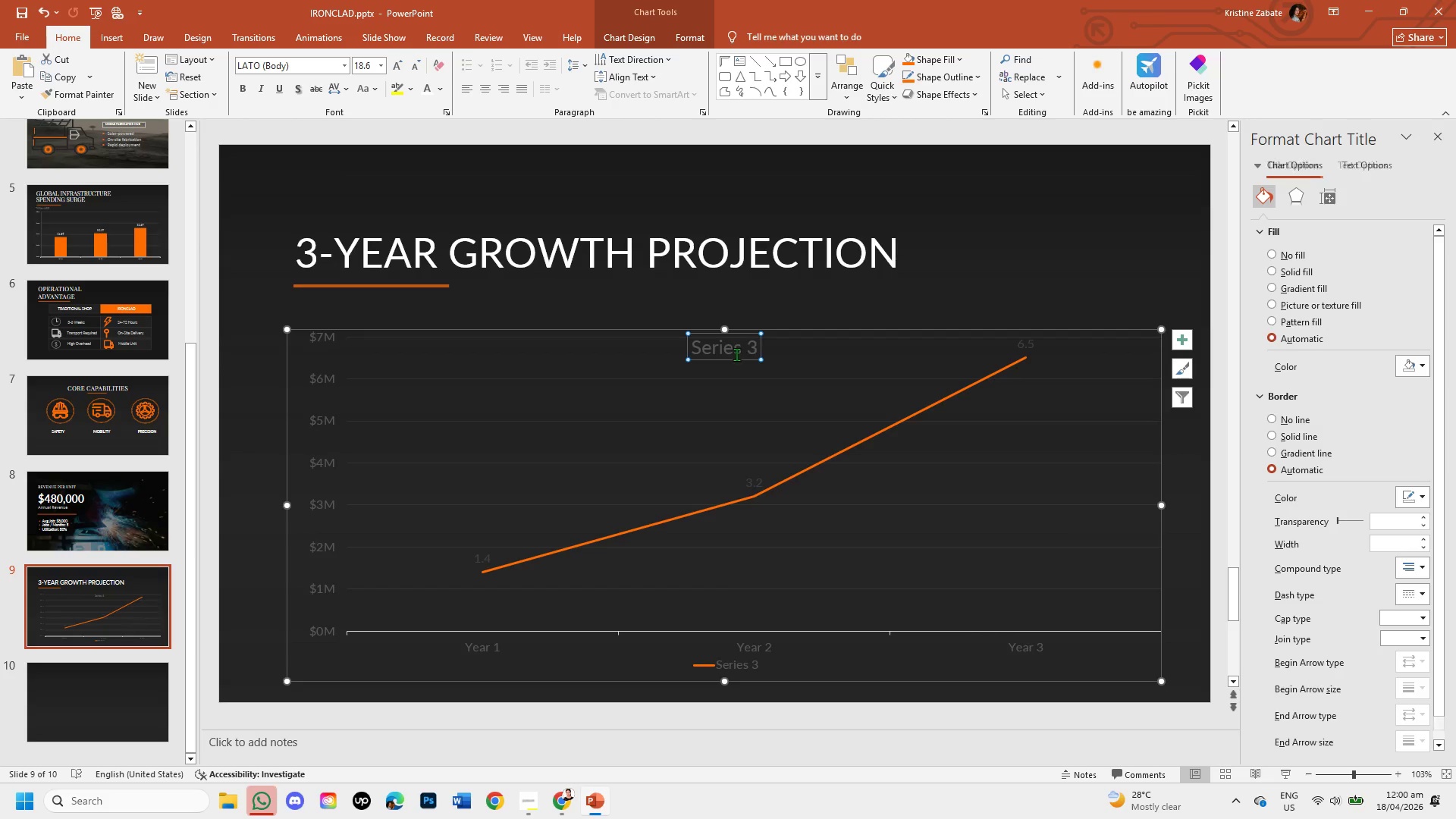 
left_click_drag(start_coordinate=[742, 359], to_coordinate=[350, 274])
 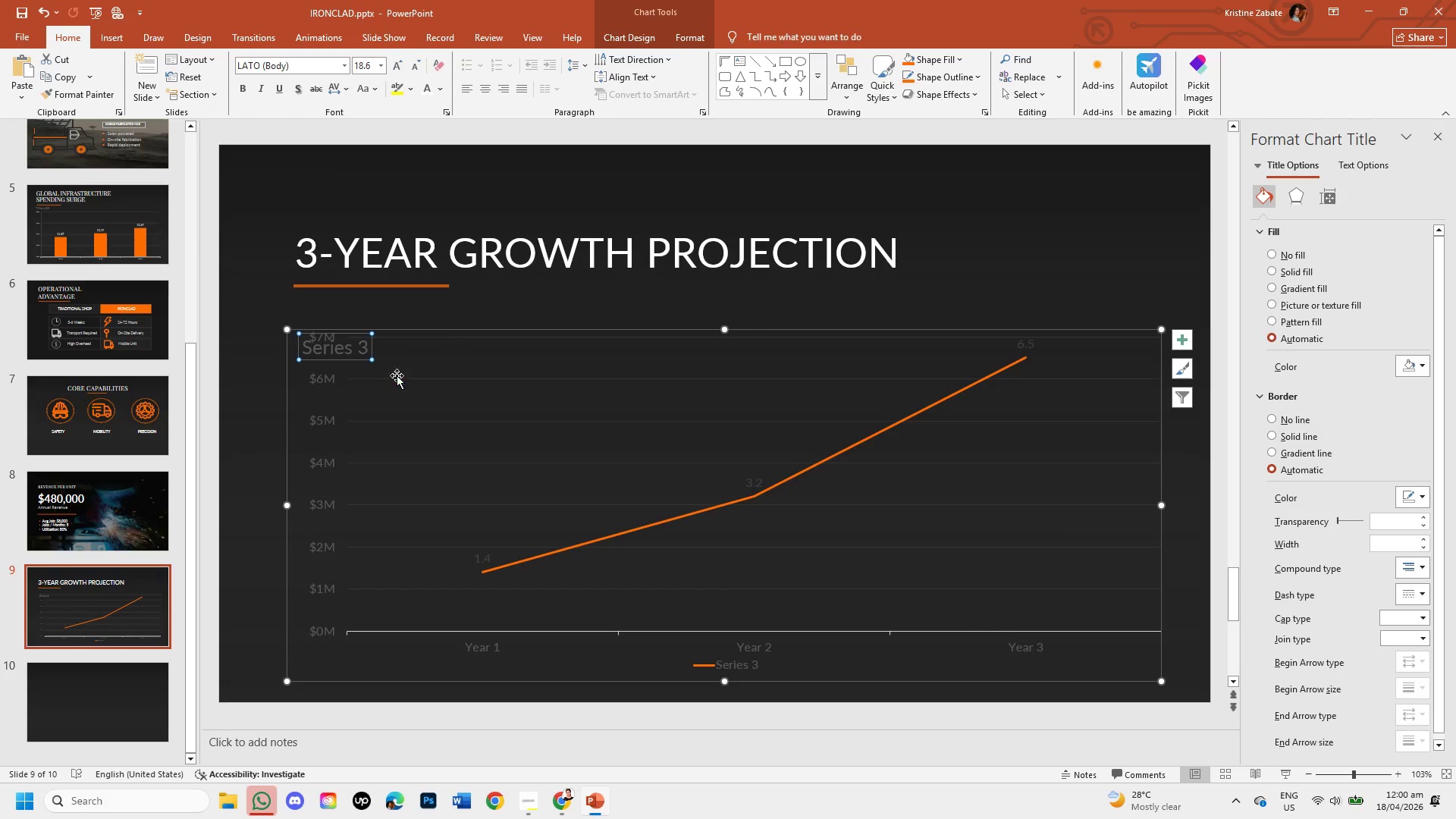 
left_click([359, 359])
 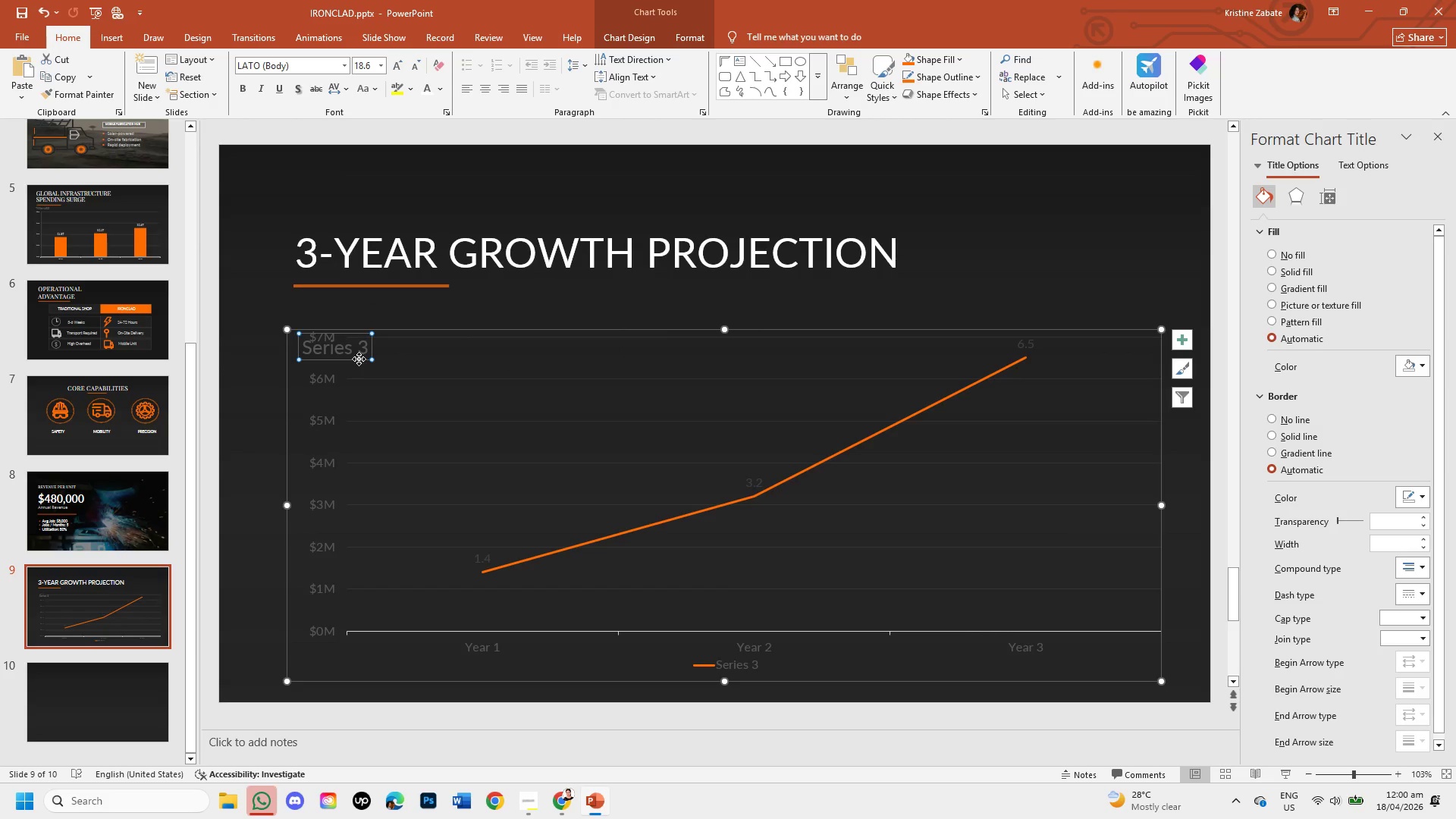 
key(Backspace)
 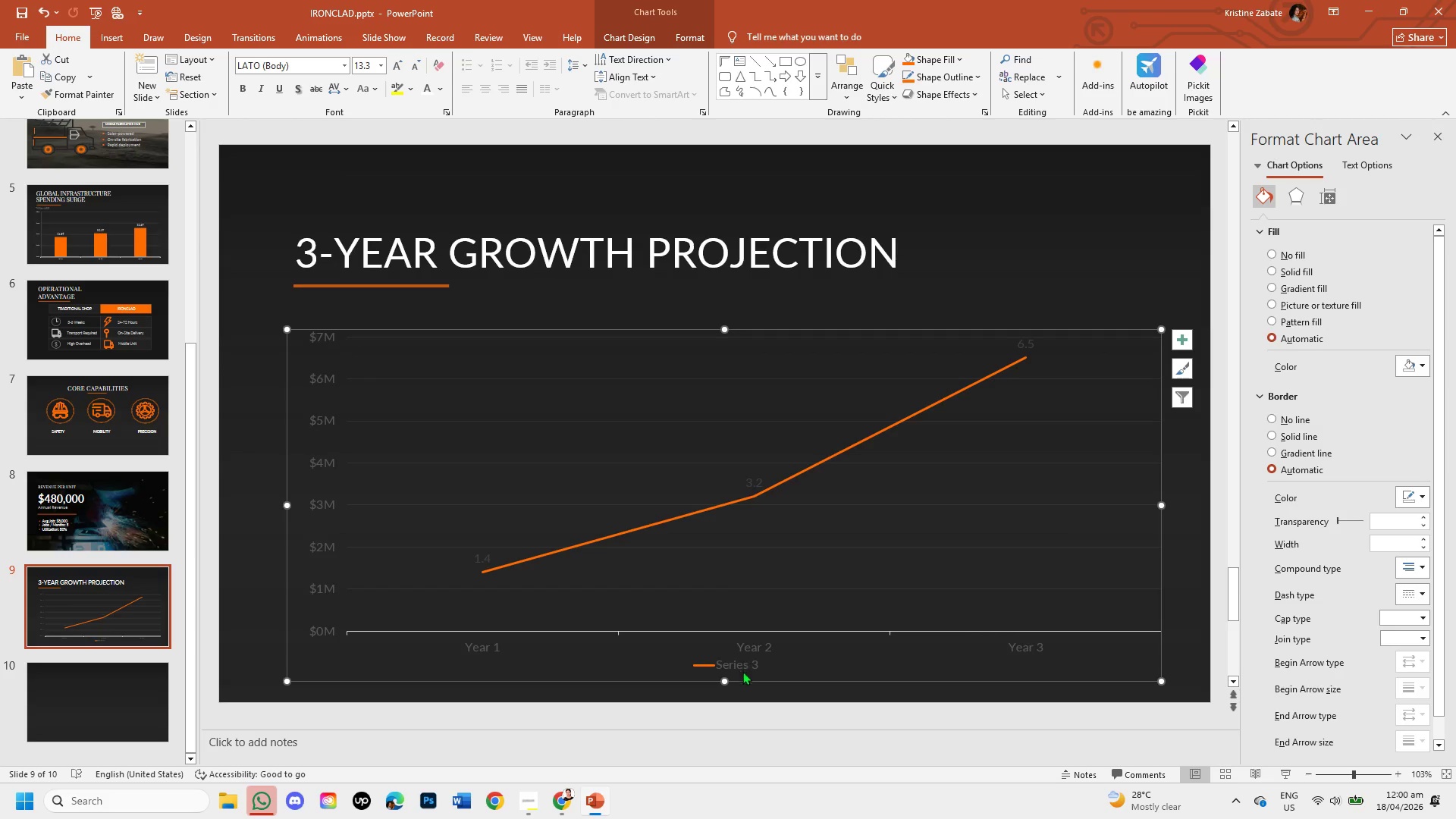 
left_click([739, 666])
 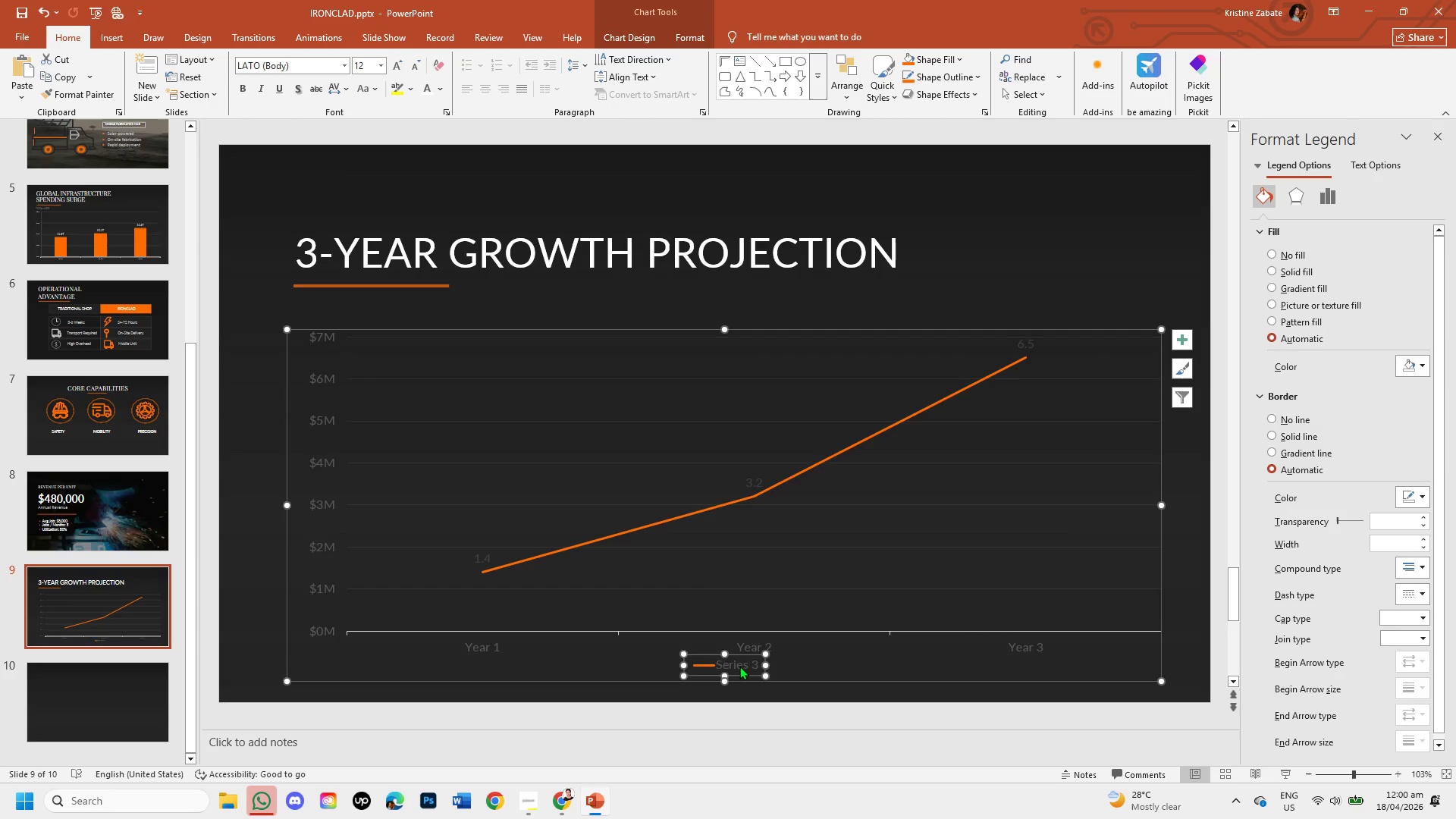 
key(Backspace)
 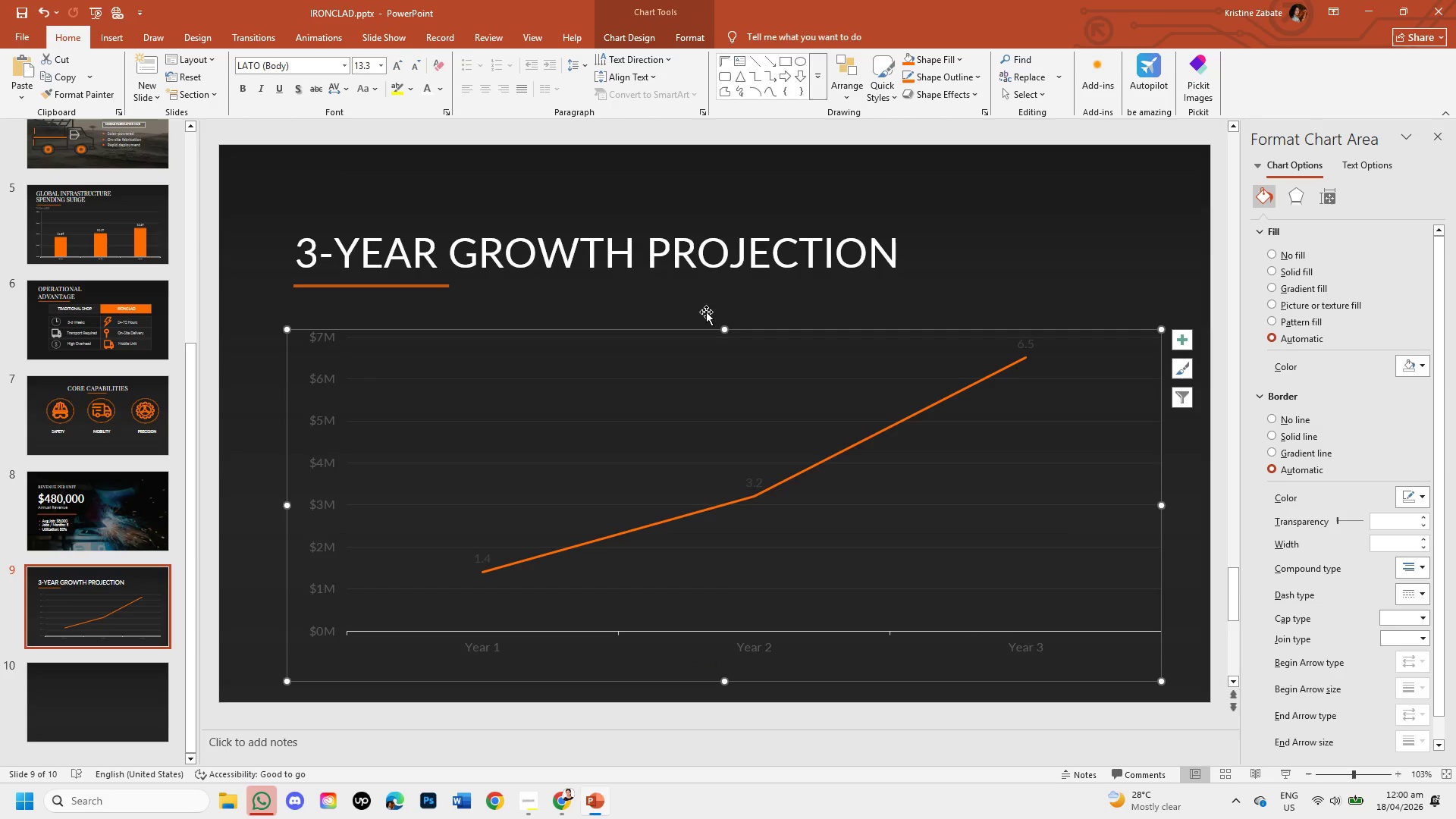 
left_click([706, 312])
 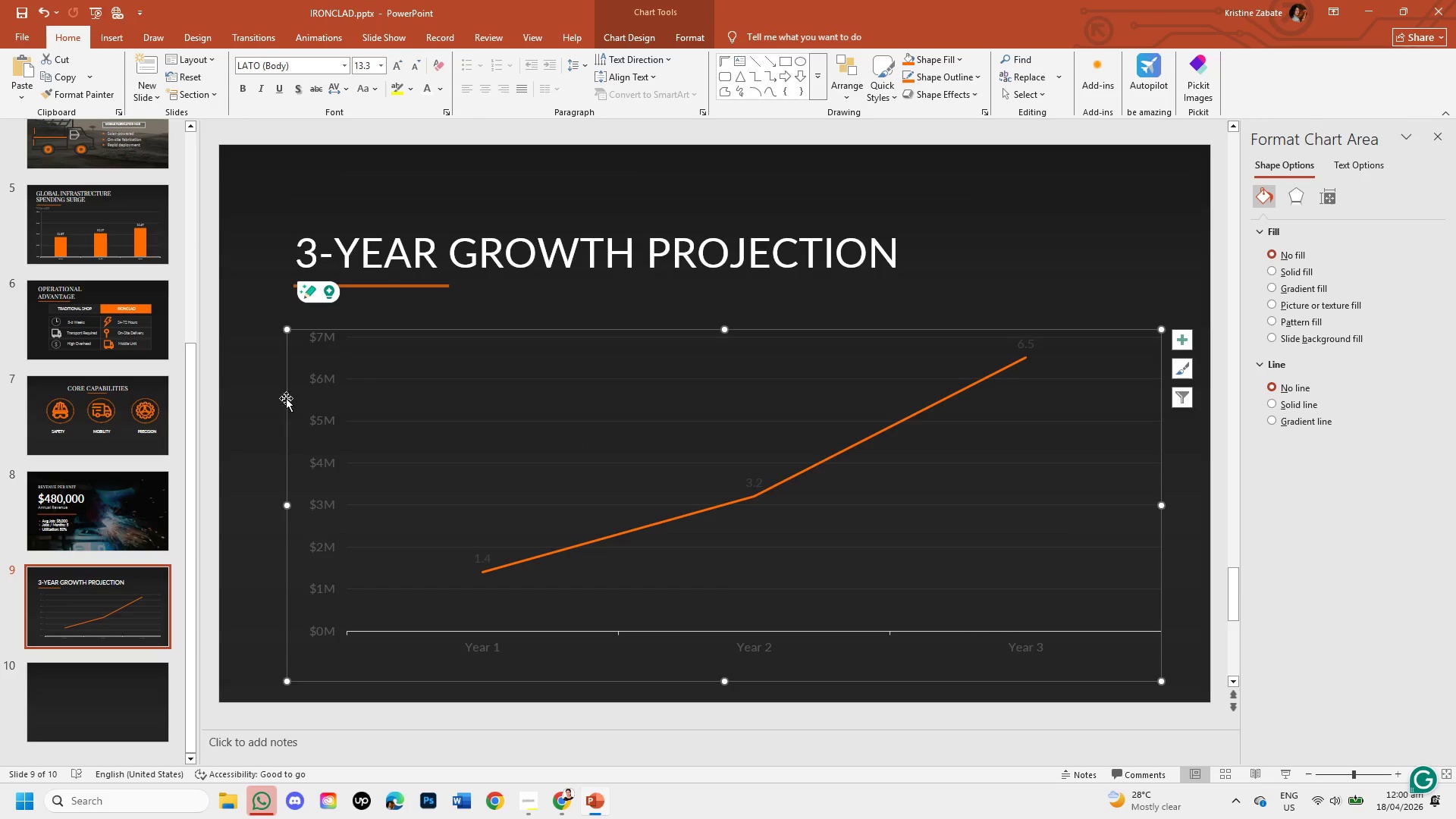 
left_click([269, 270])
 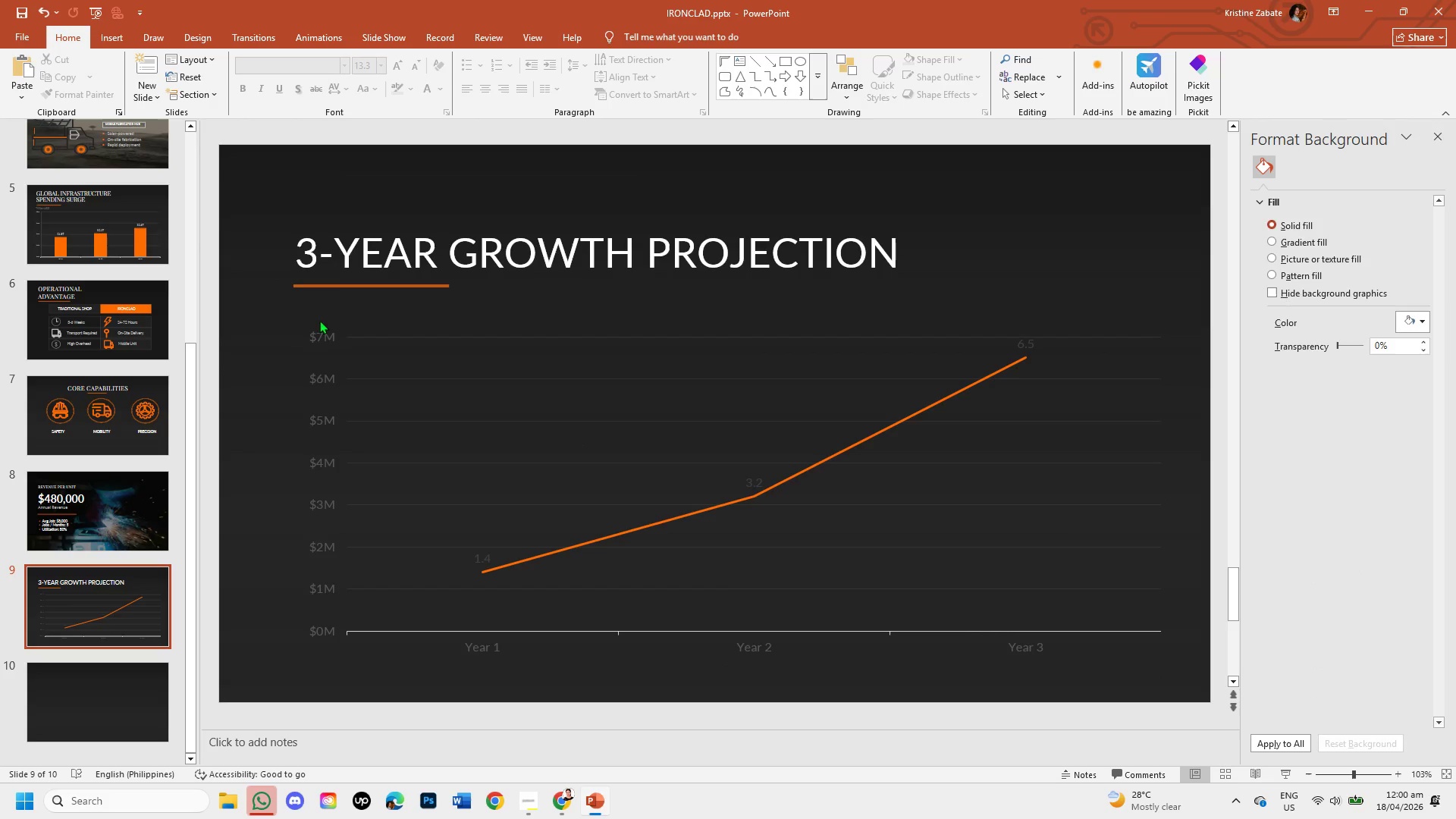 
left_click([396, 371])
 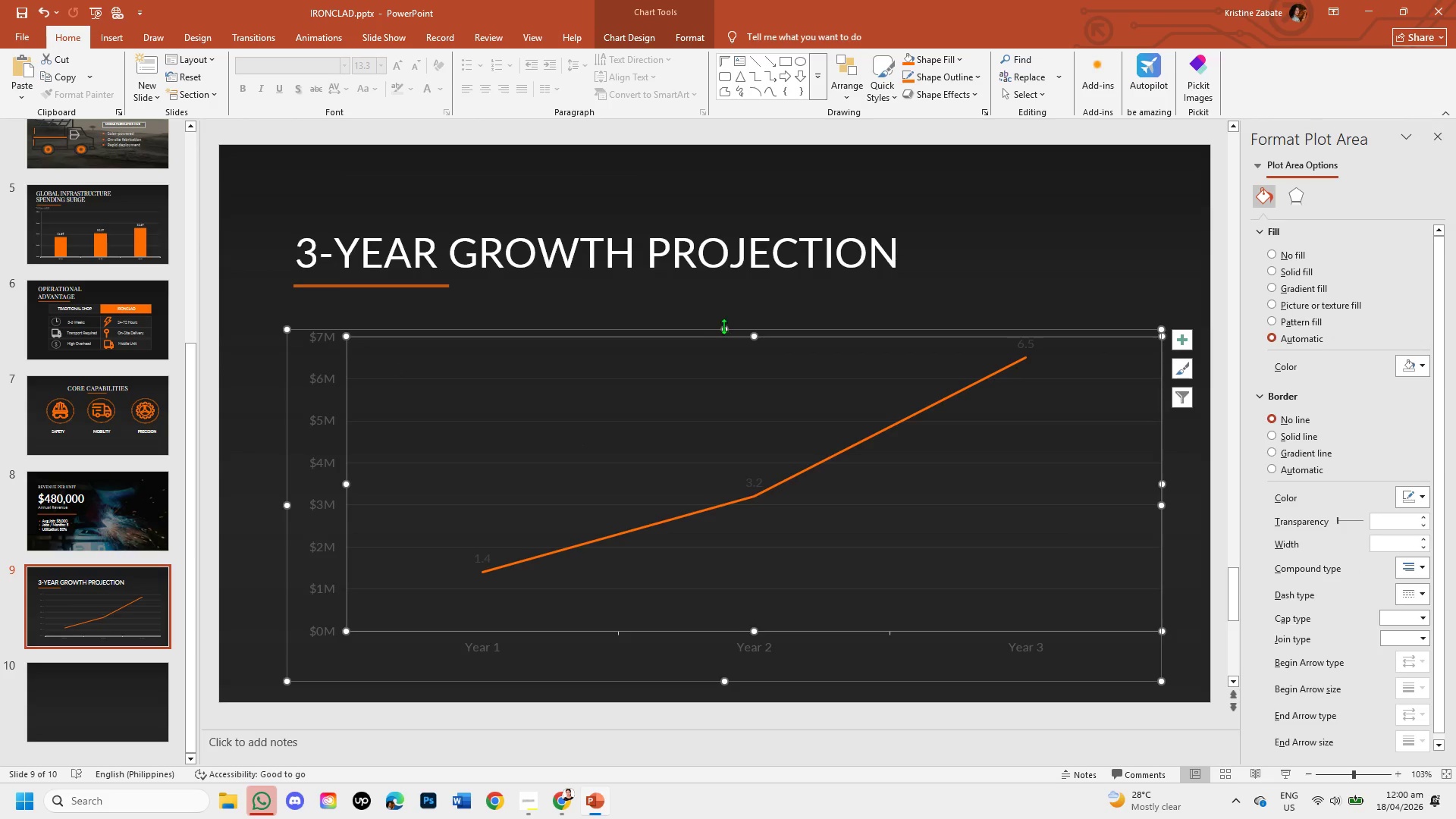 
left_click_drag(start_coordinate=[724, 328], to_coordinate=[726, 350])
 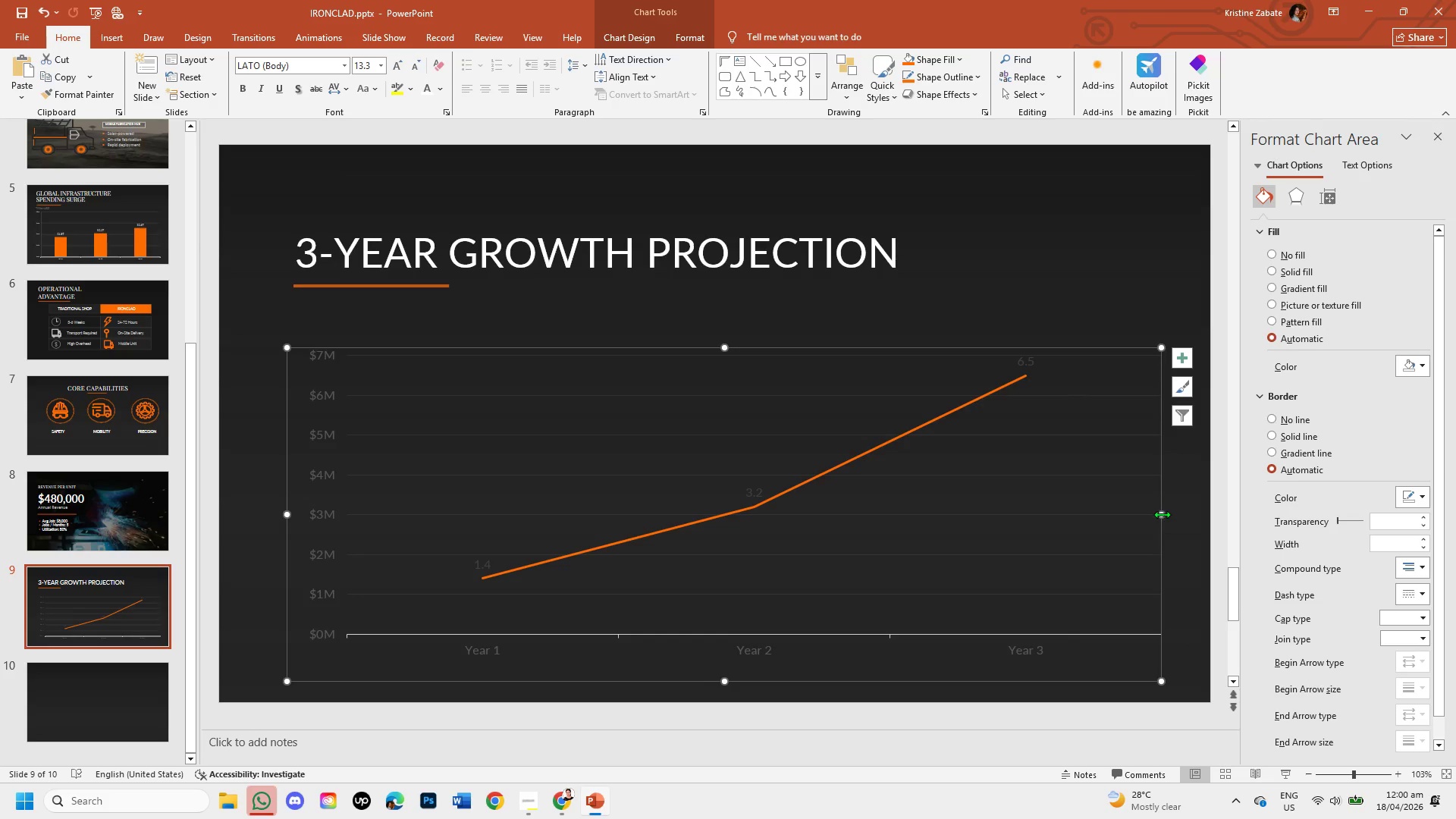 
left_click_drag(start_coordinate=[1163, 516], to_coordinate=[1141, 517])
 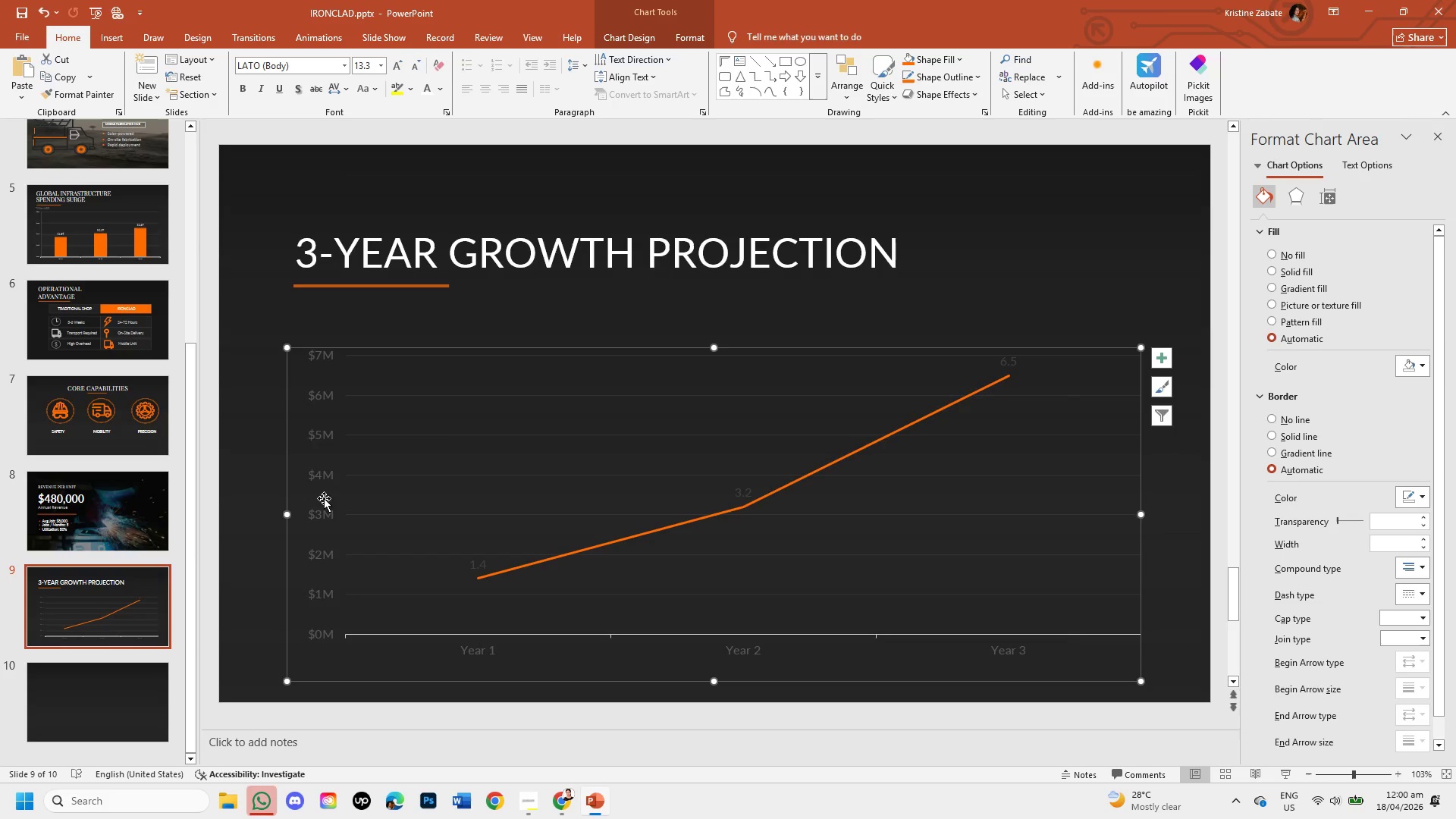 
left_click([573, 309])
 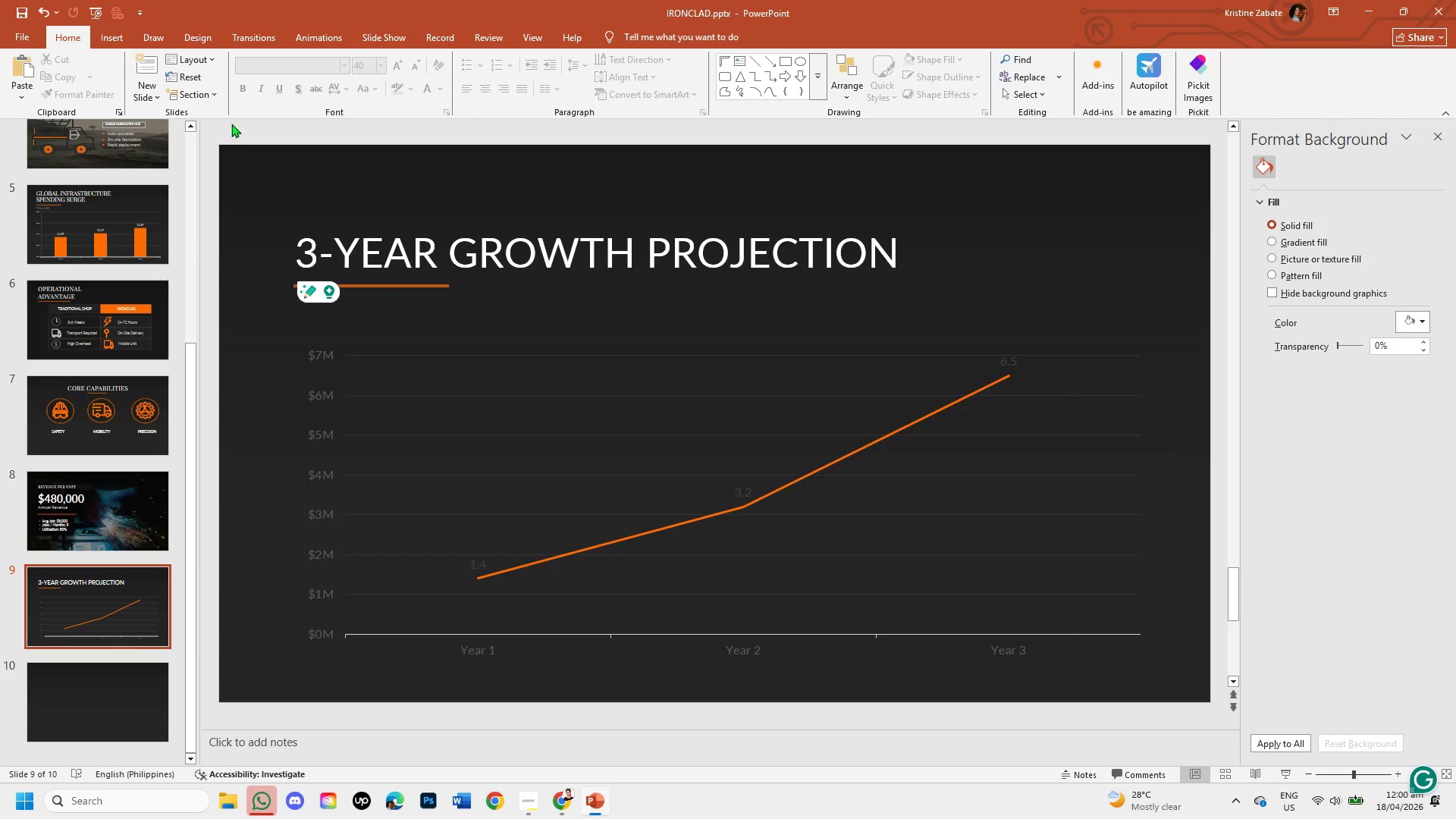 
left_click([110, 37])
 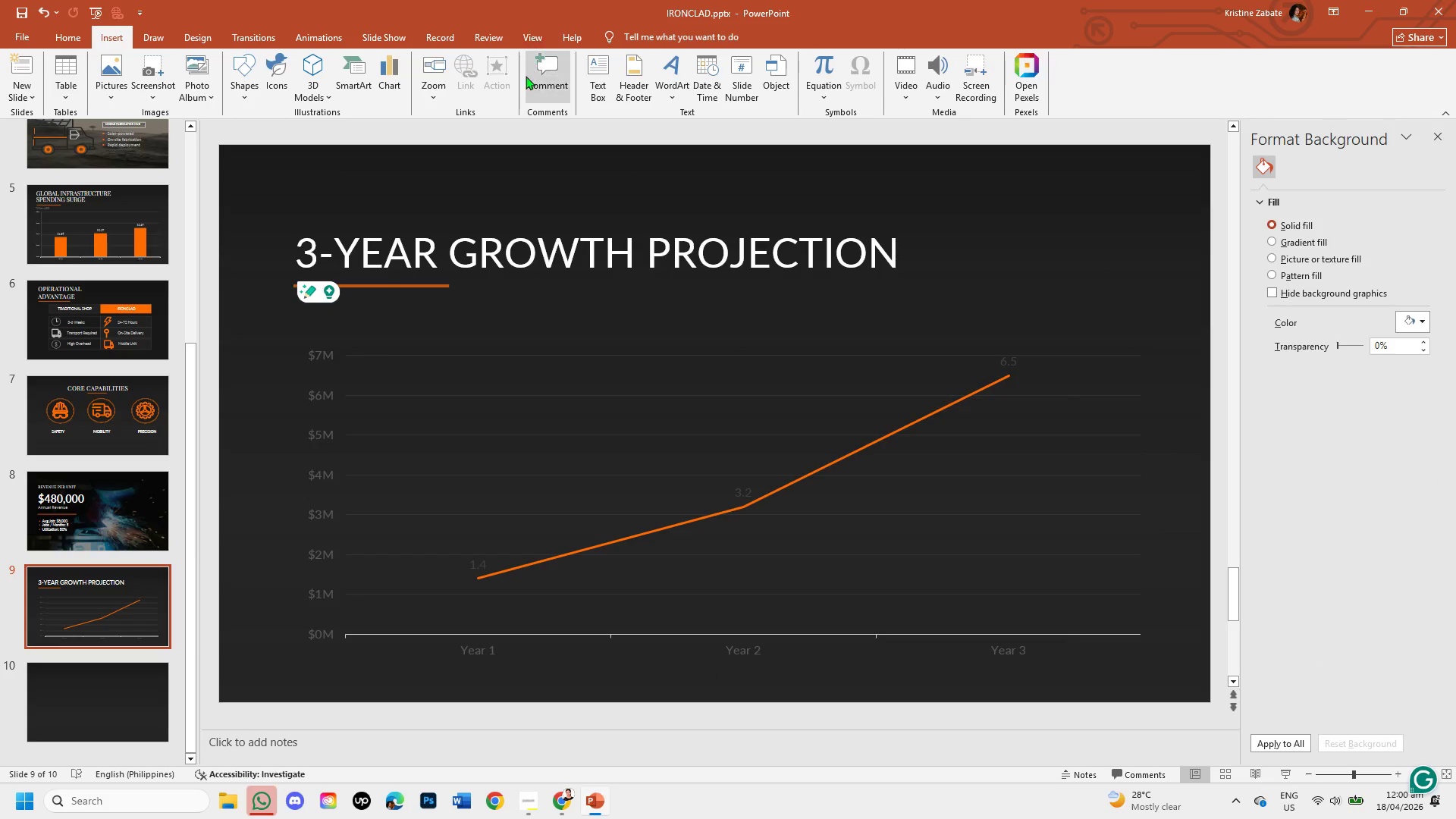 
mouse_move([566, 124])
 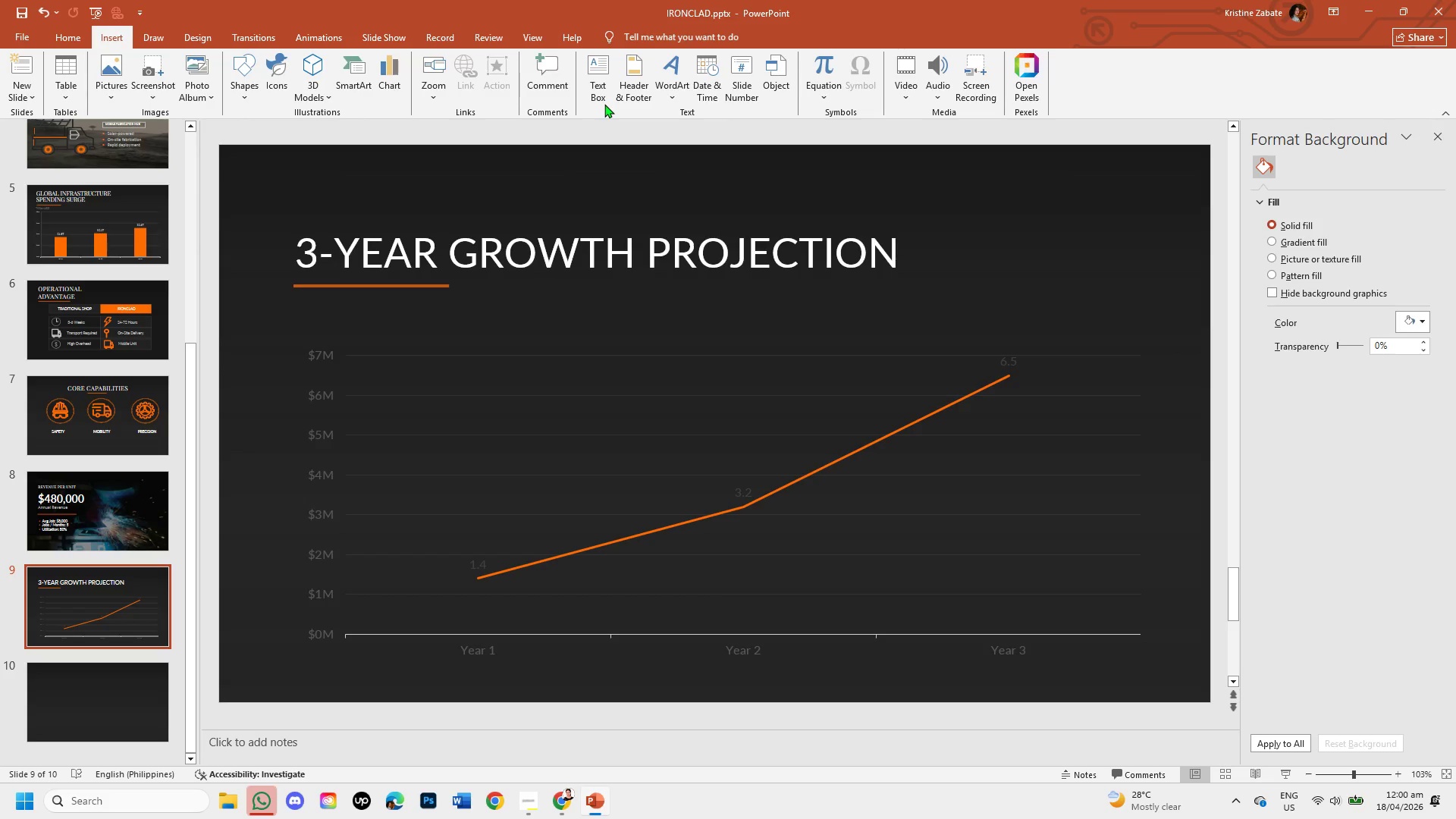 
double_click([598, 96])
 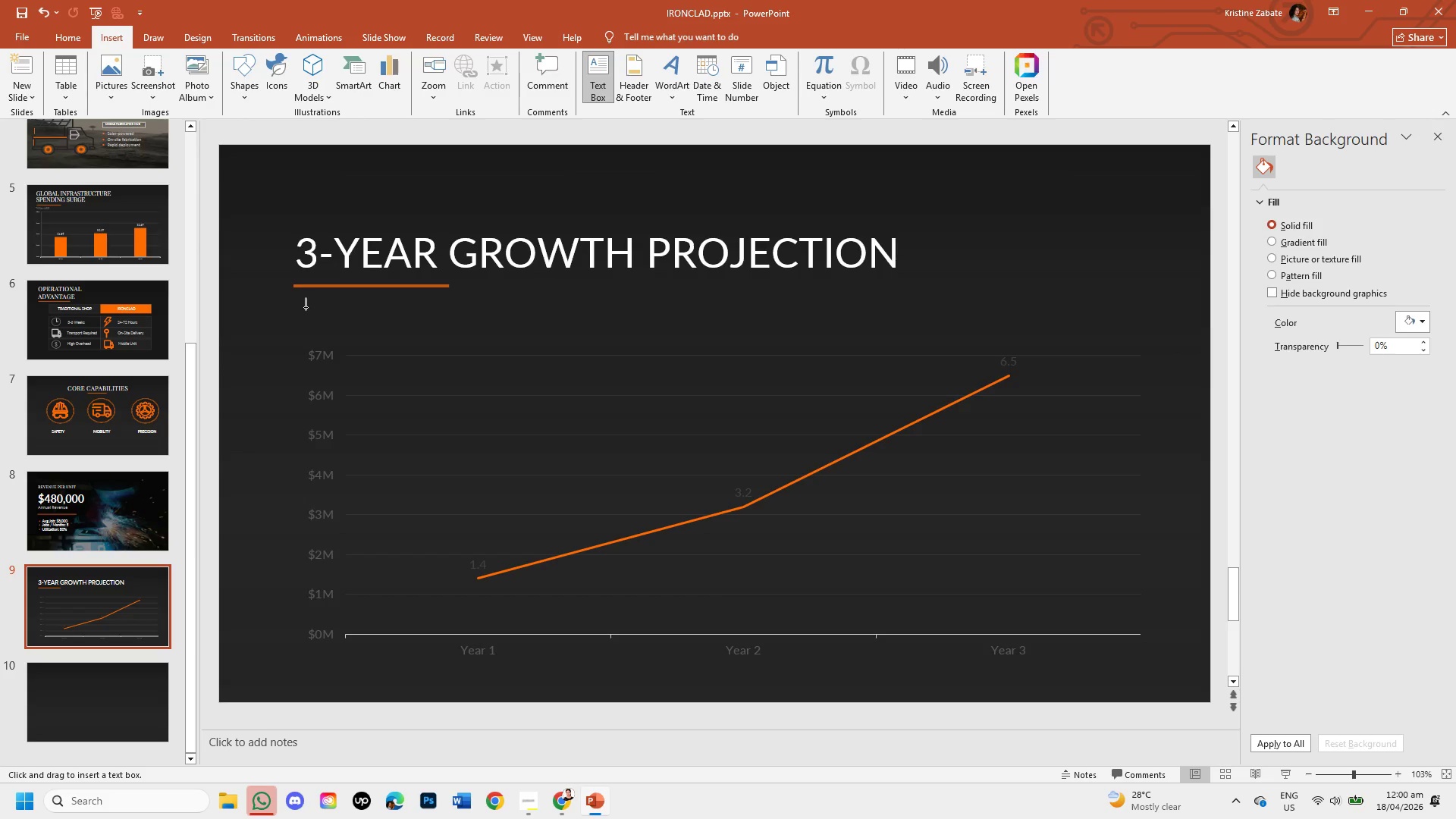 
left_click_drag(start_coordinate=[304, 300], to_coordinate=[448, 336])
 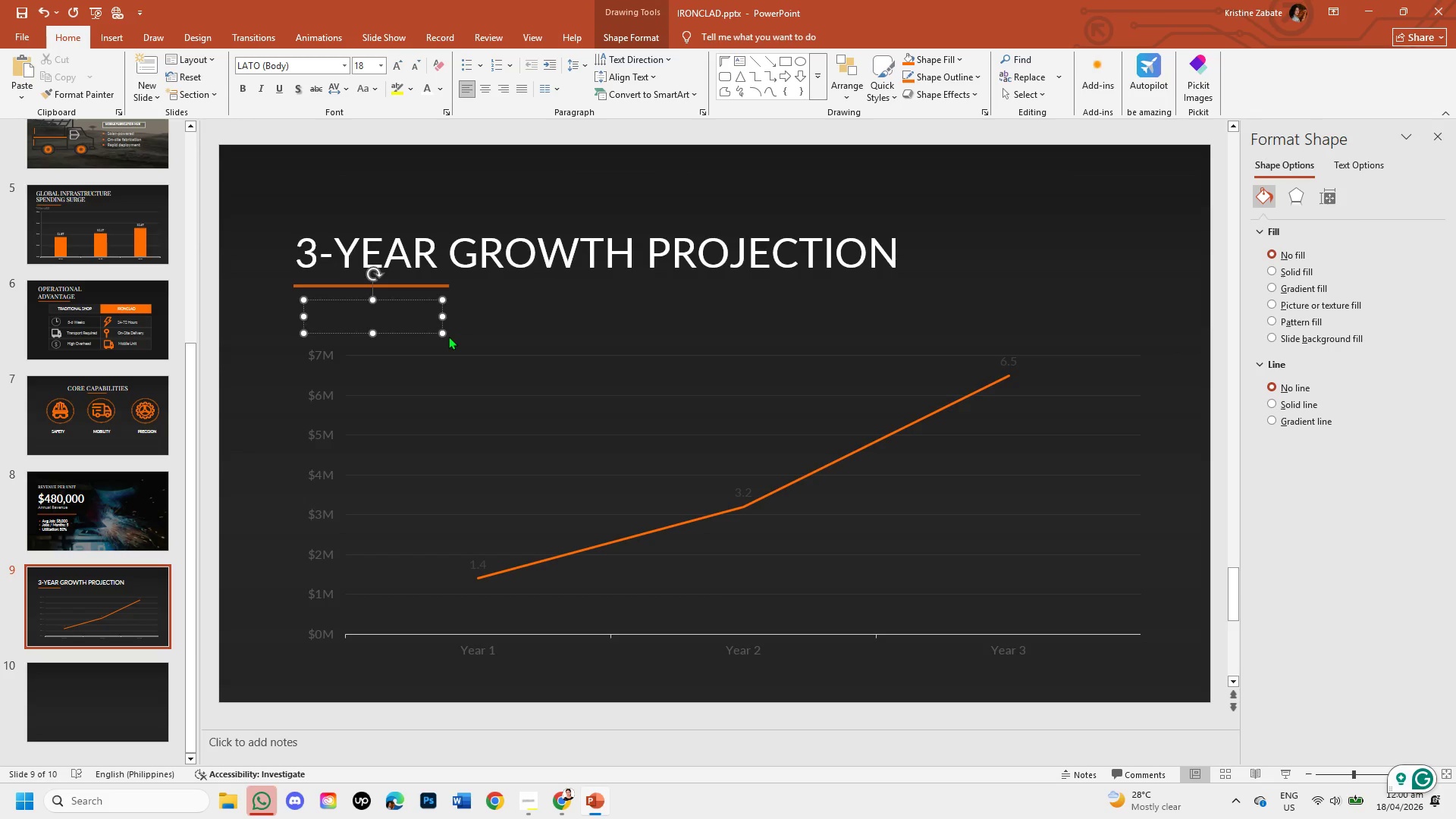 
type(r)
key(Backspace)
type(Revenue (Millions usd))
 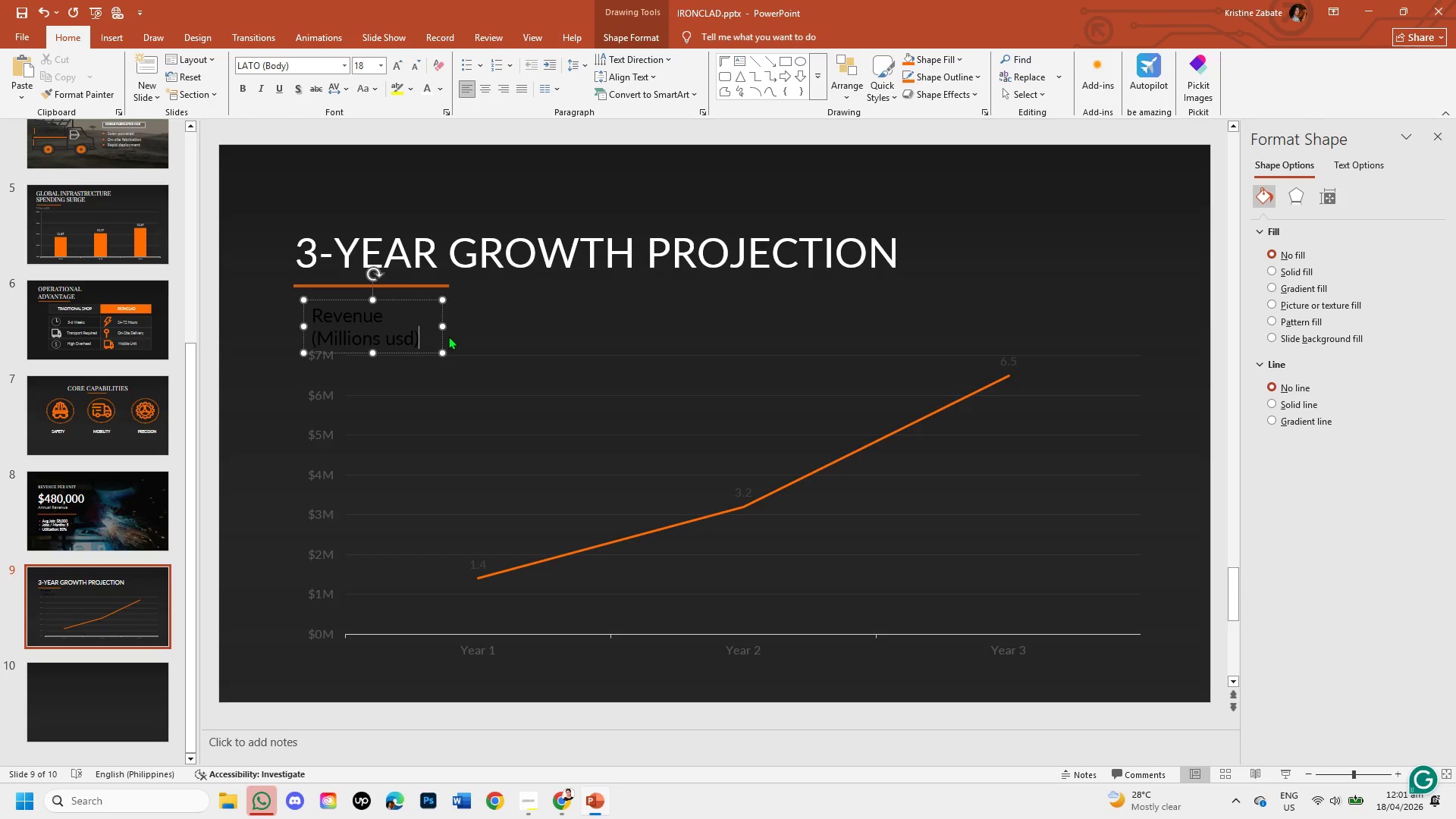 
left_click_drag(start_coordinate=[444, 327], to_coordinate=[483, 331])
 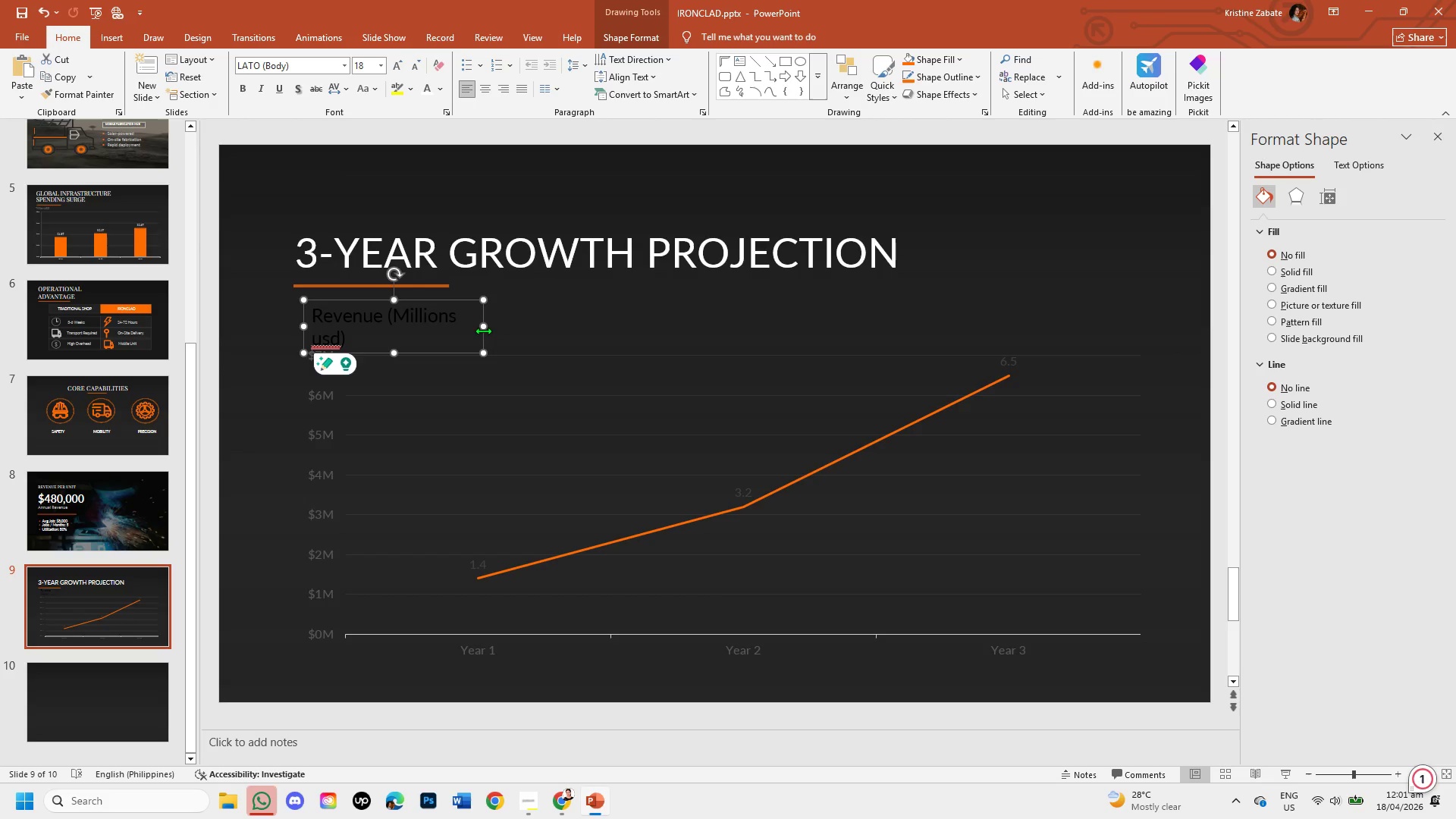 
left_click_drag(start_coordinate=[483, 331], to_coordinate=[515, 330])
 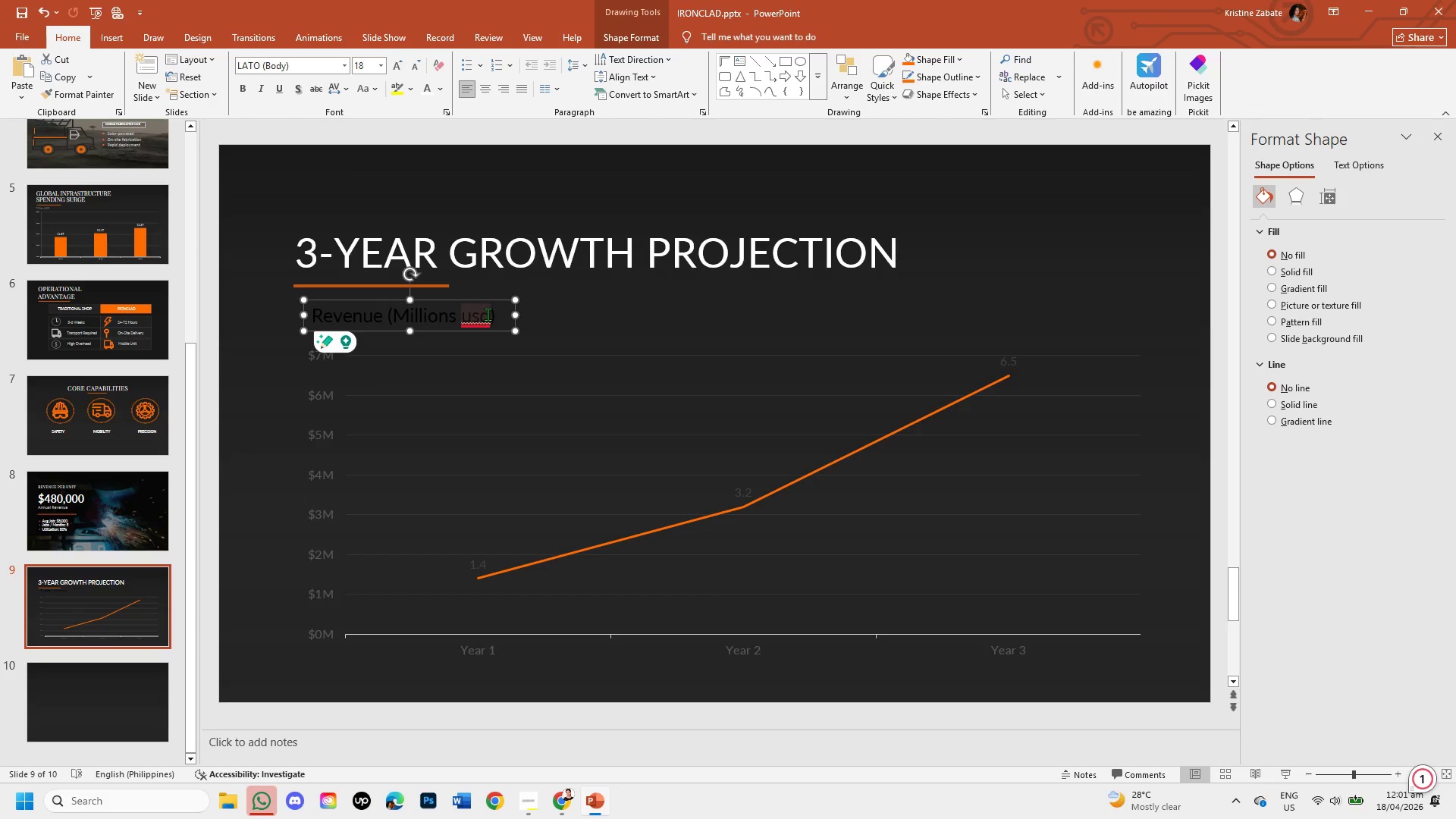 
left_click([488, 314])
 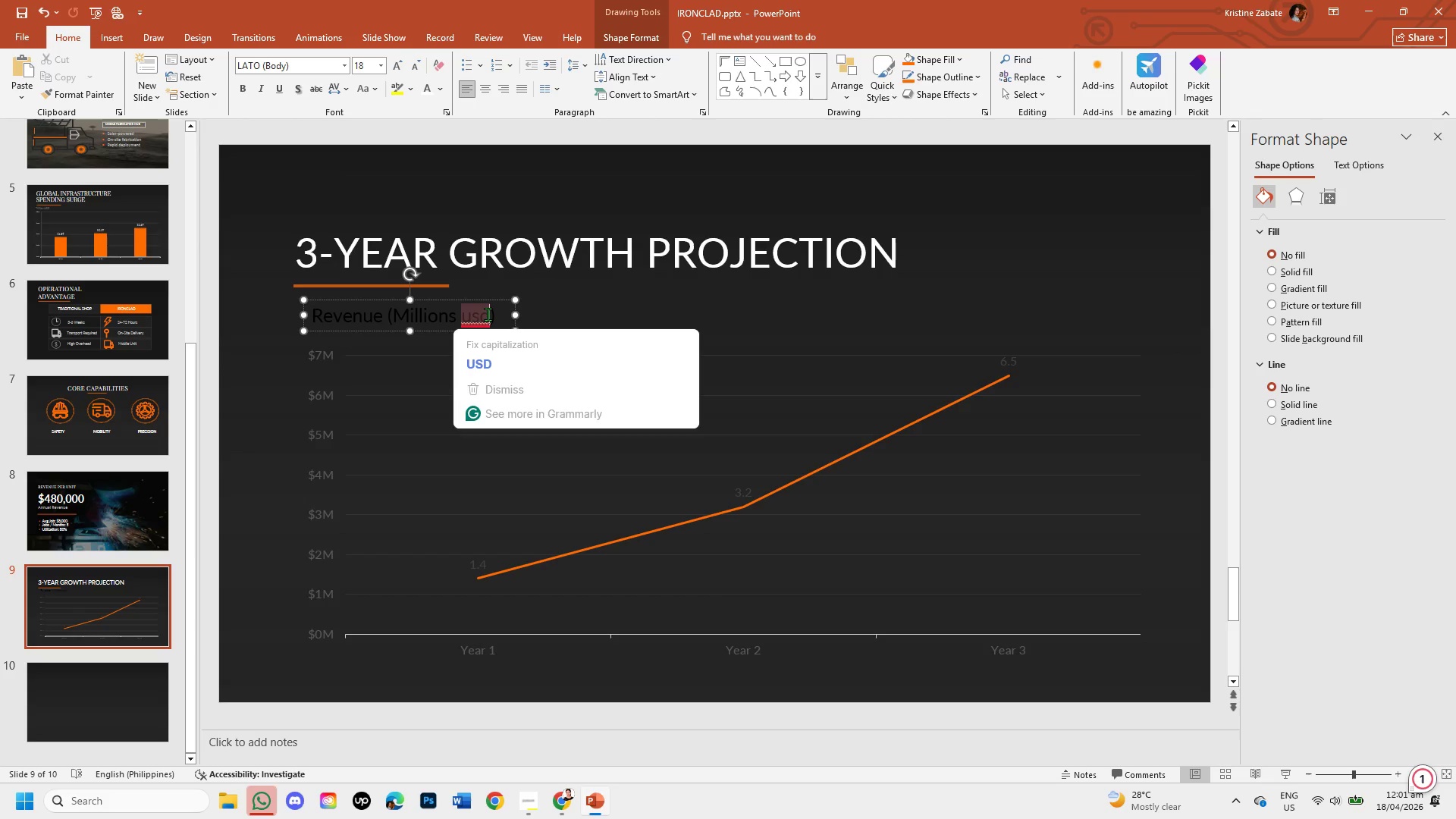 
key(Backspace)
key(Backspace)
key(Backspace)
type(USD)
 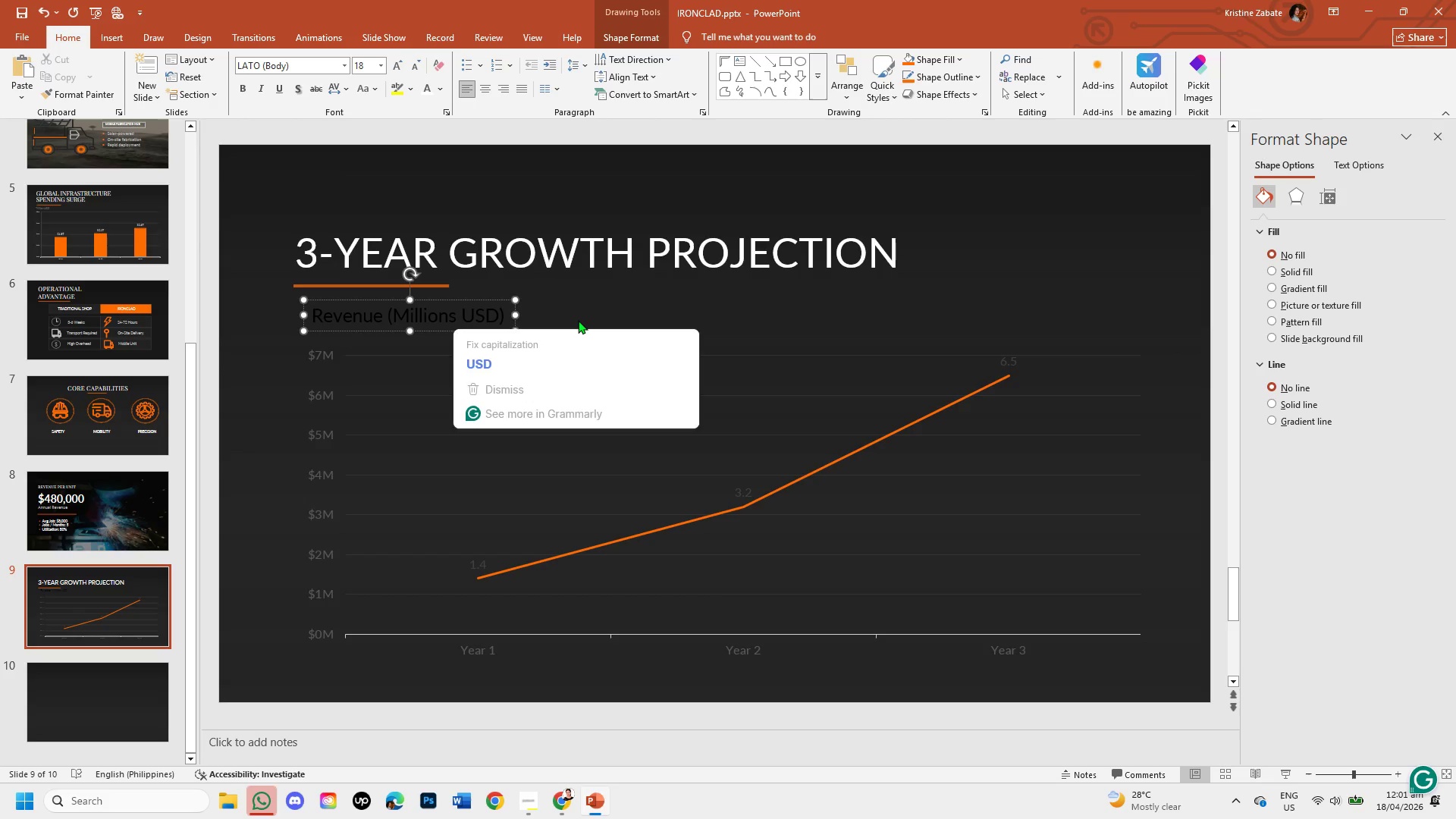 
left_click([562, 297])
 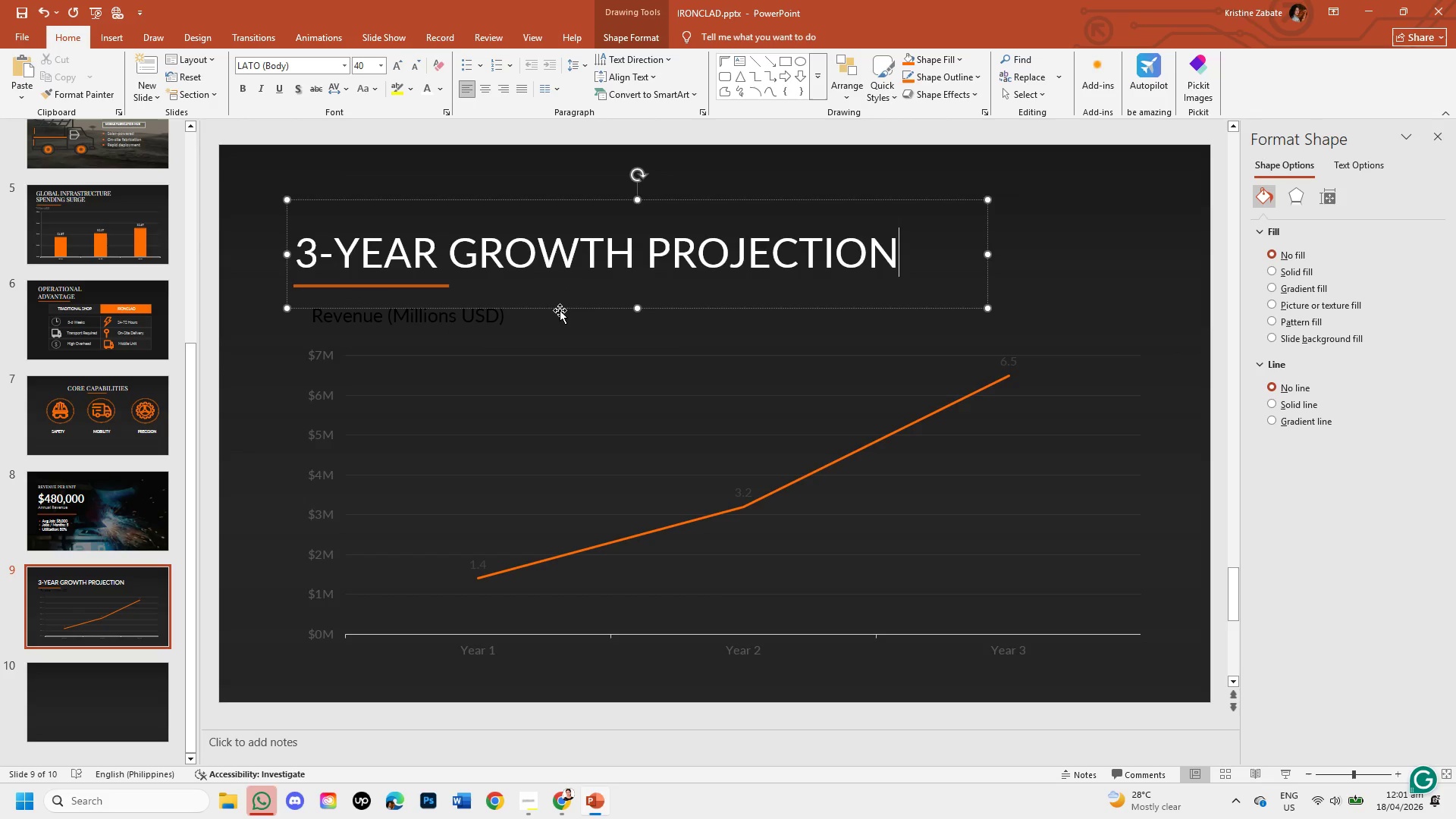 
left_click([549, 343])
 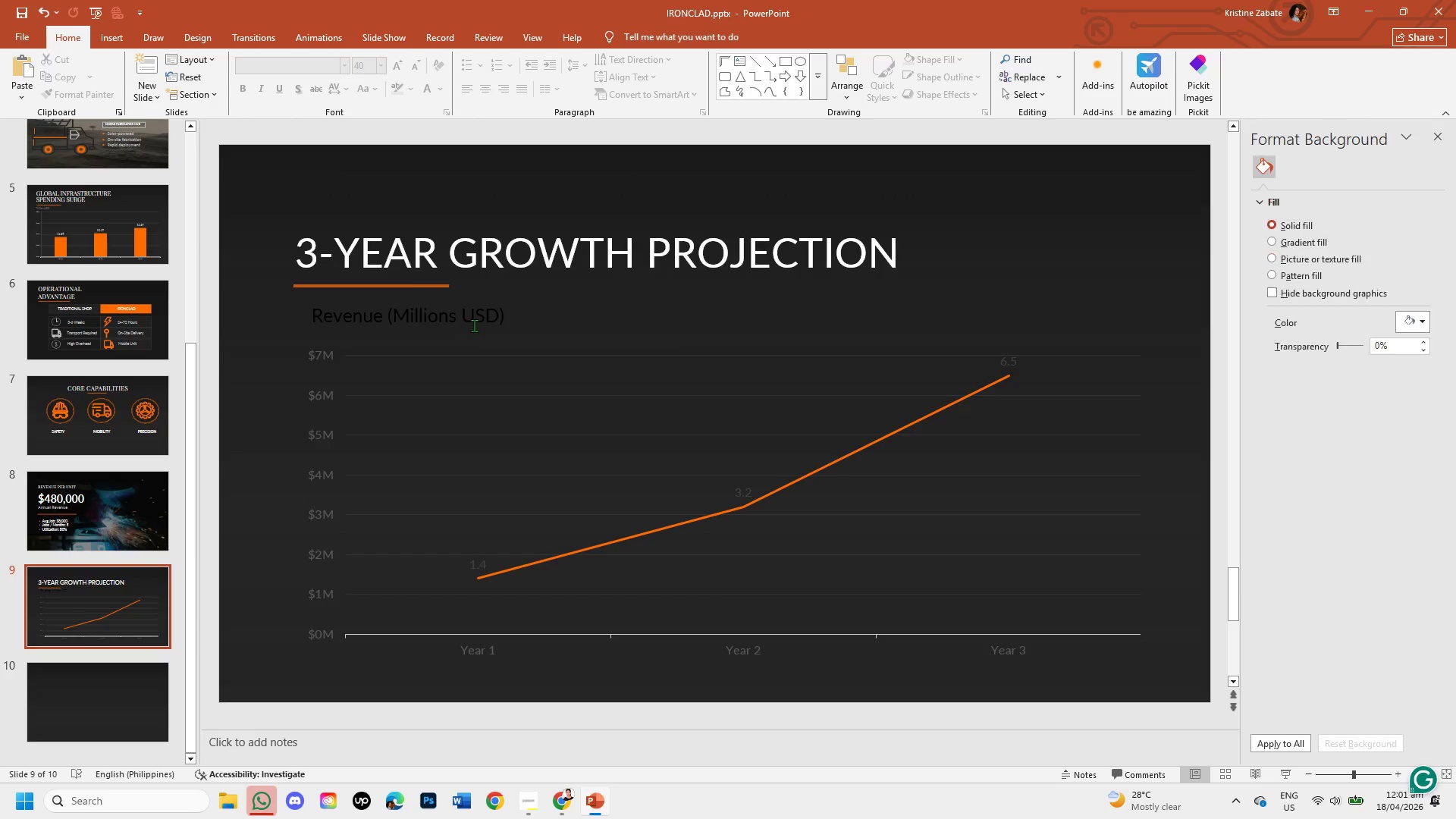 
left_click([472, 321])
 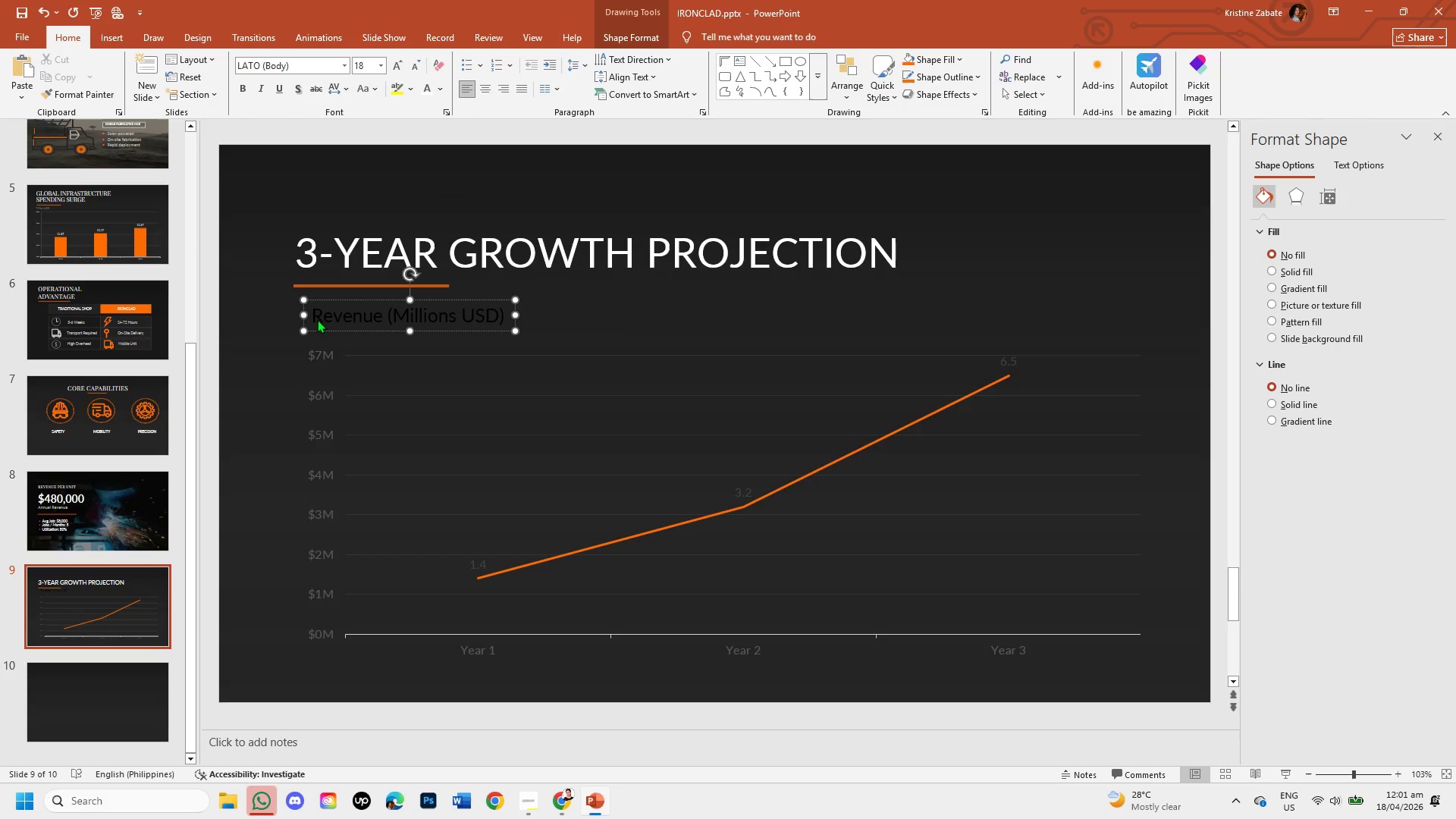 
left_click_drag(start_coordinate=[313, 317], to_coordinate=[491, 313])
 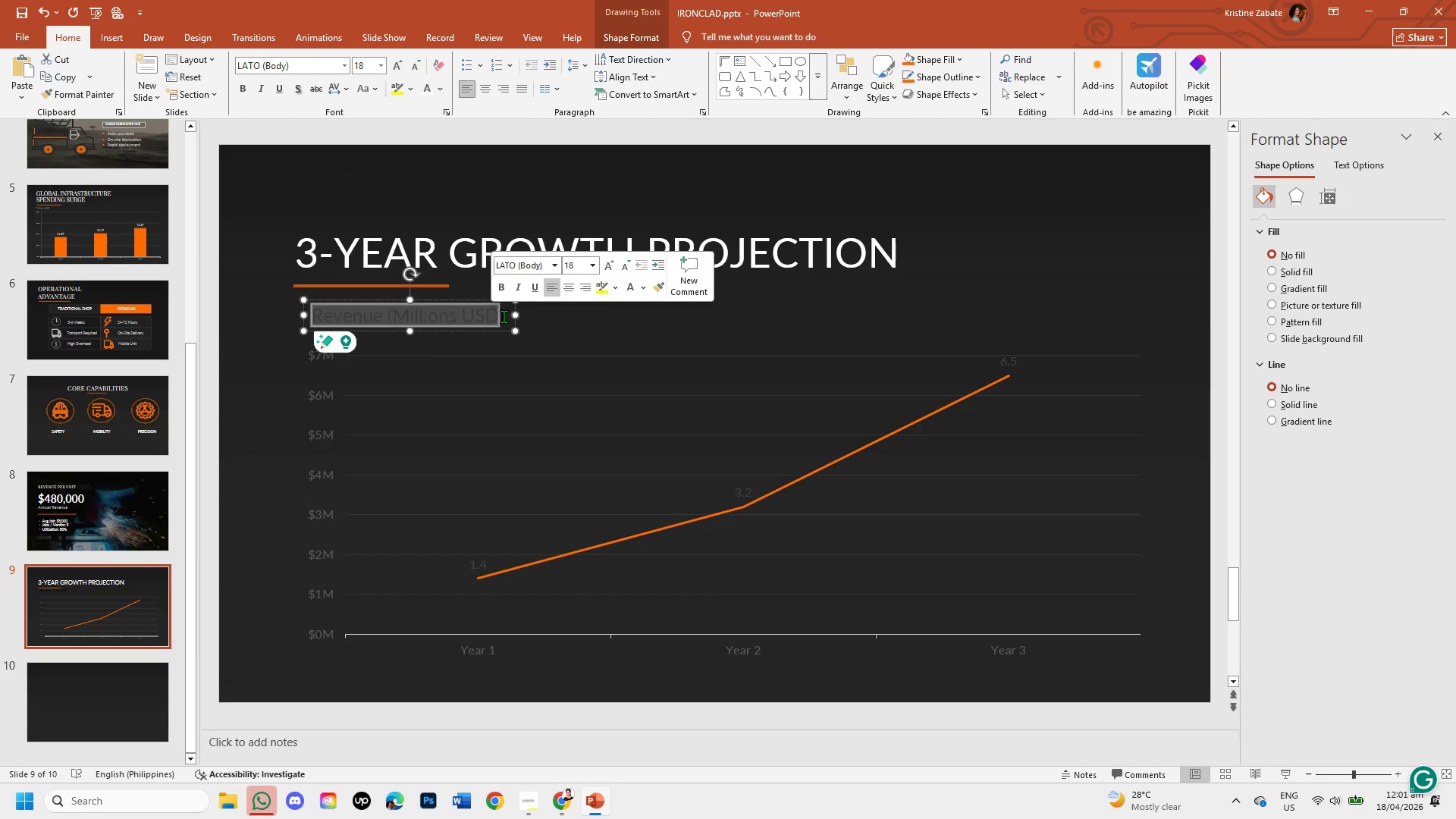 
left_click_drag(start_coordinate=[504, 316], to_coordinate=[307, 324])
 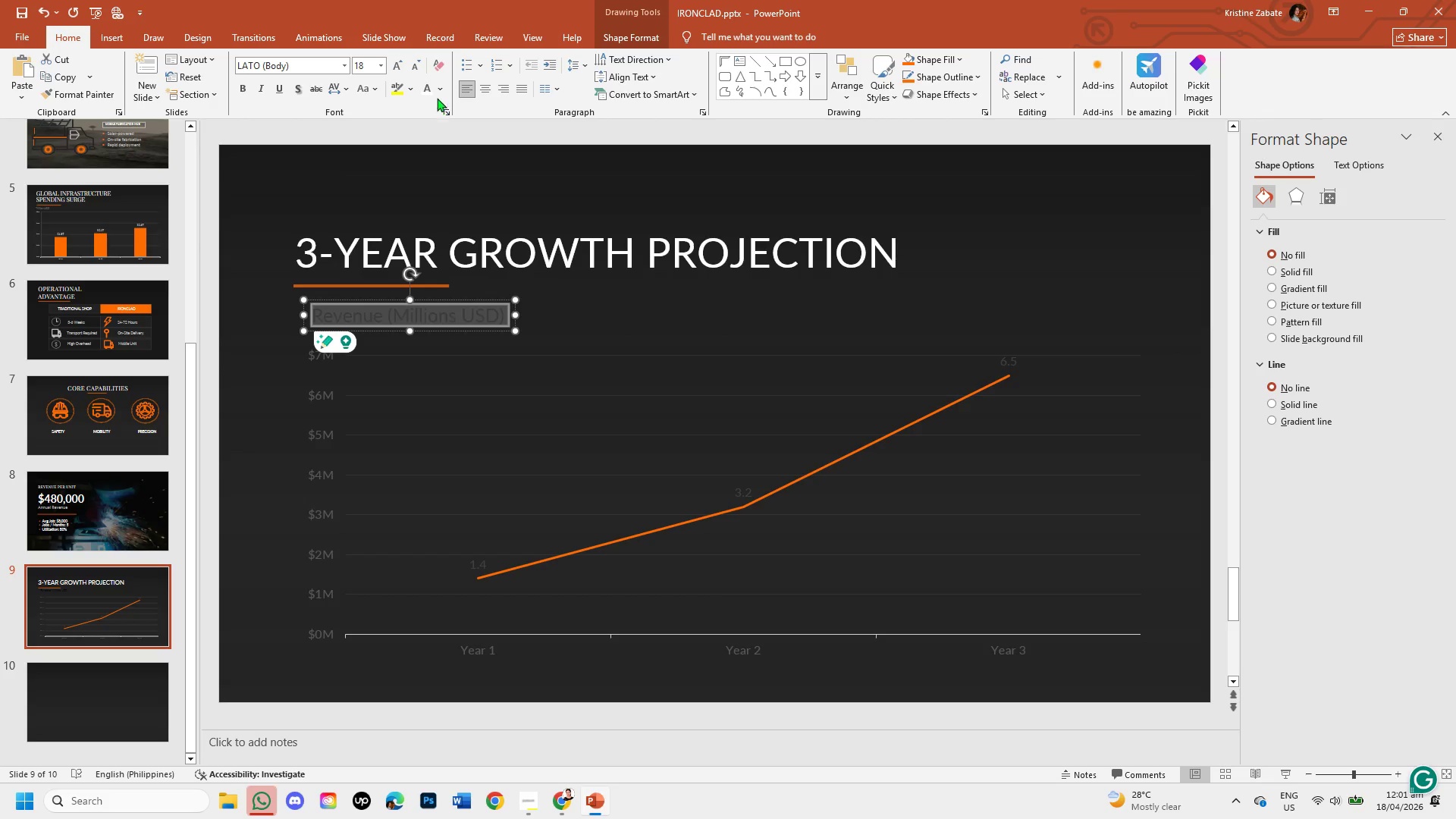 
left_click([437, 91])
 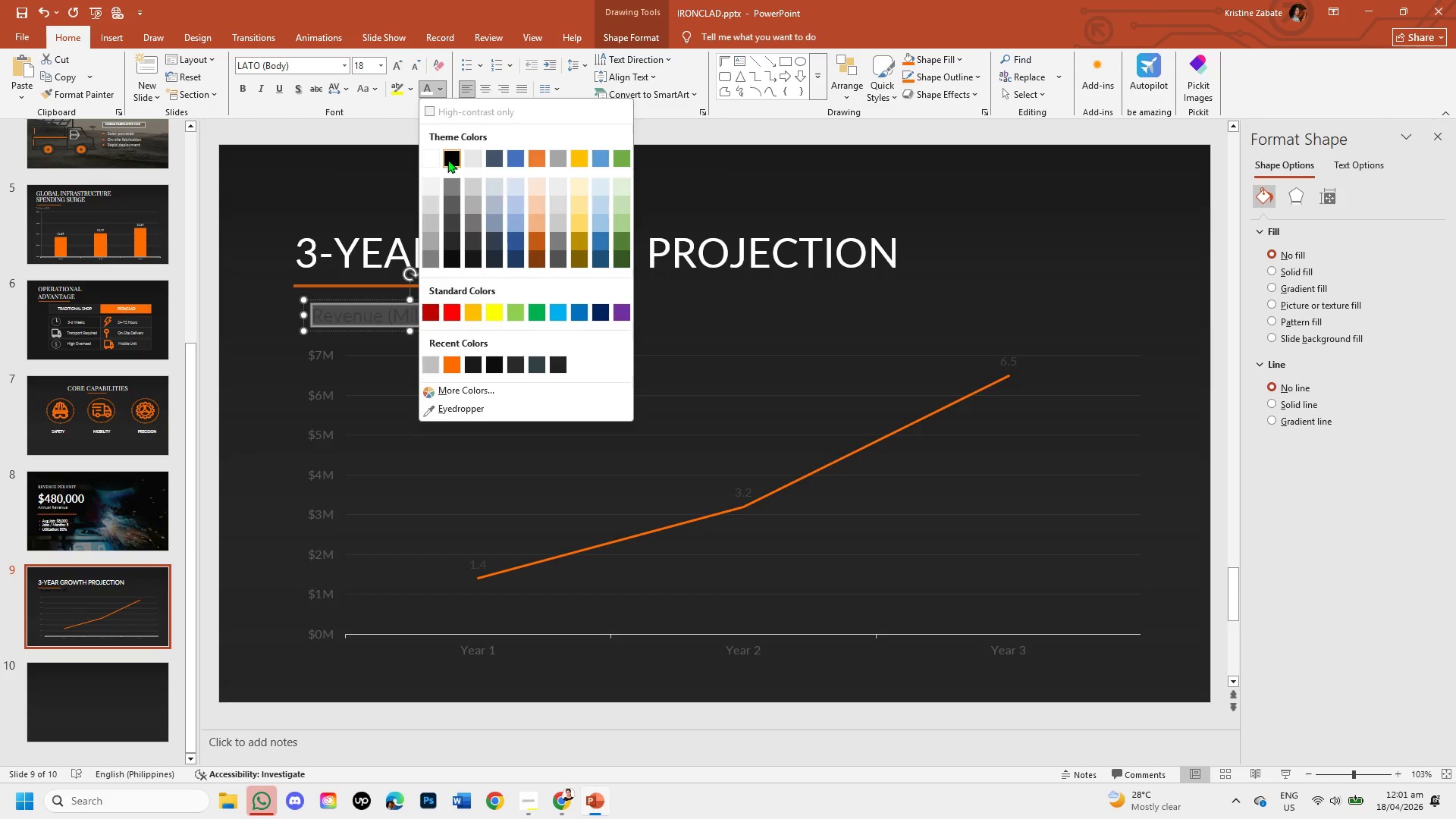 
wait(5.92)
 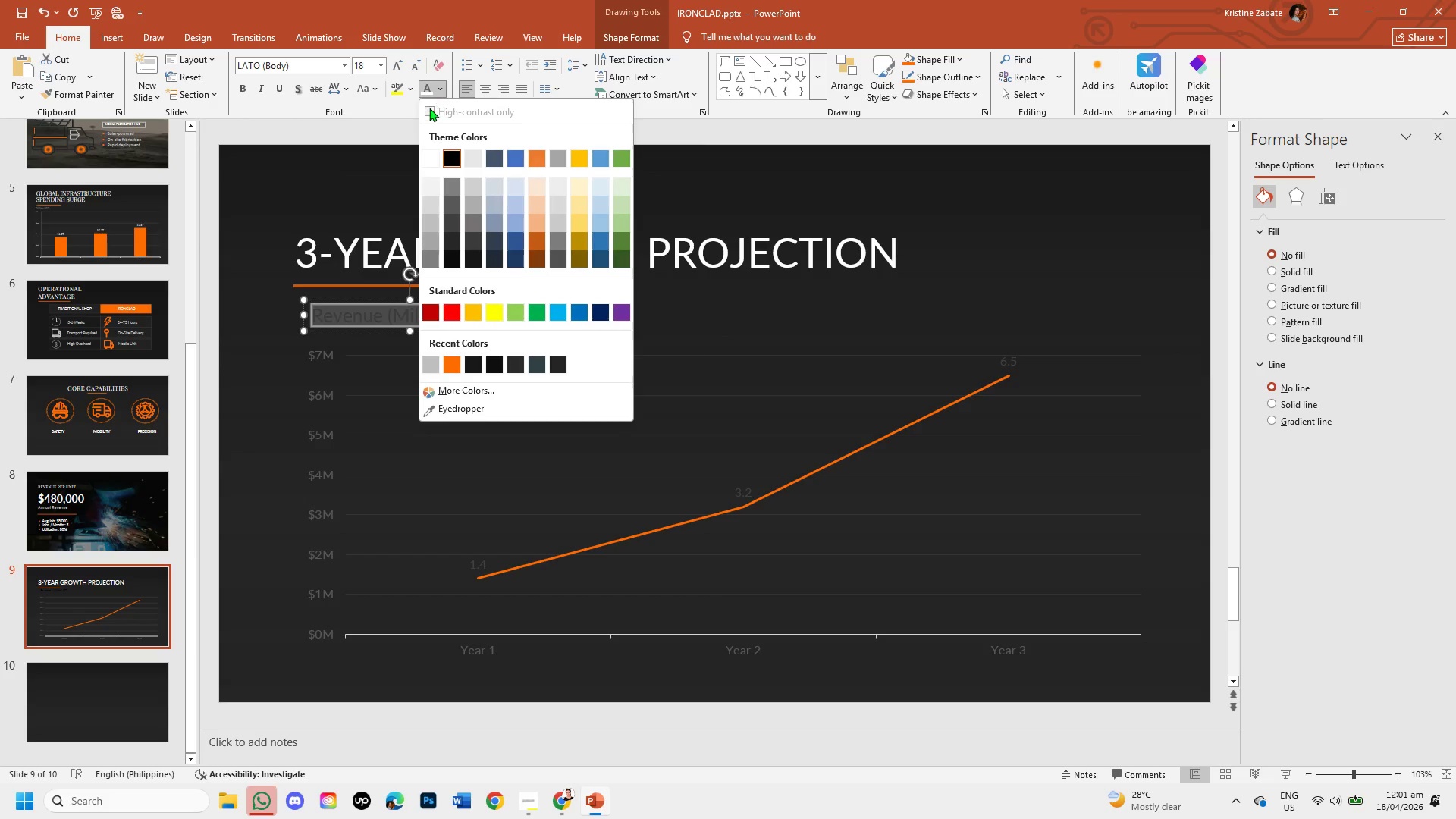 
left_click([434, 157])
 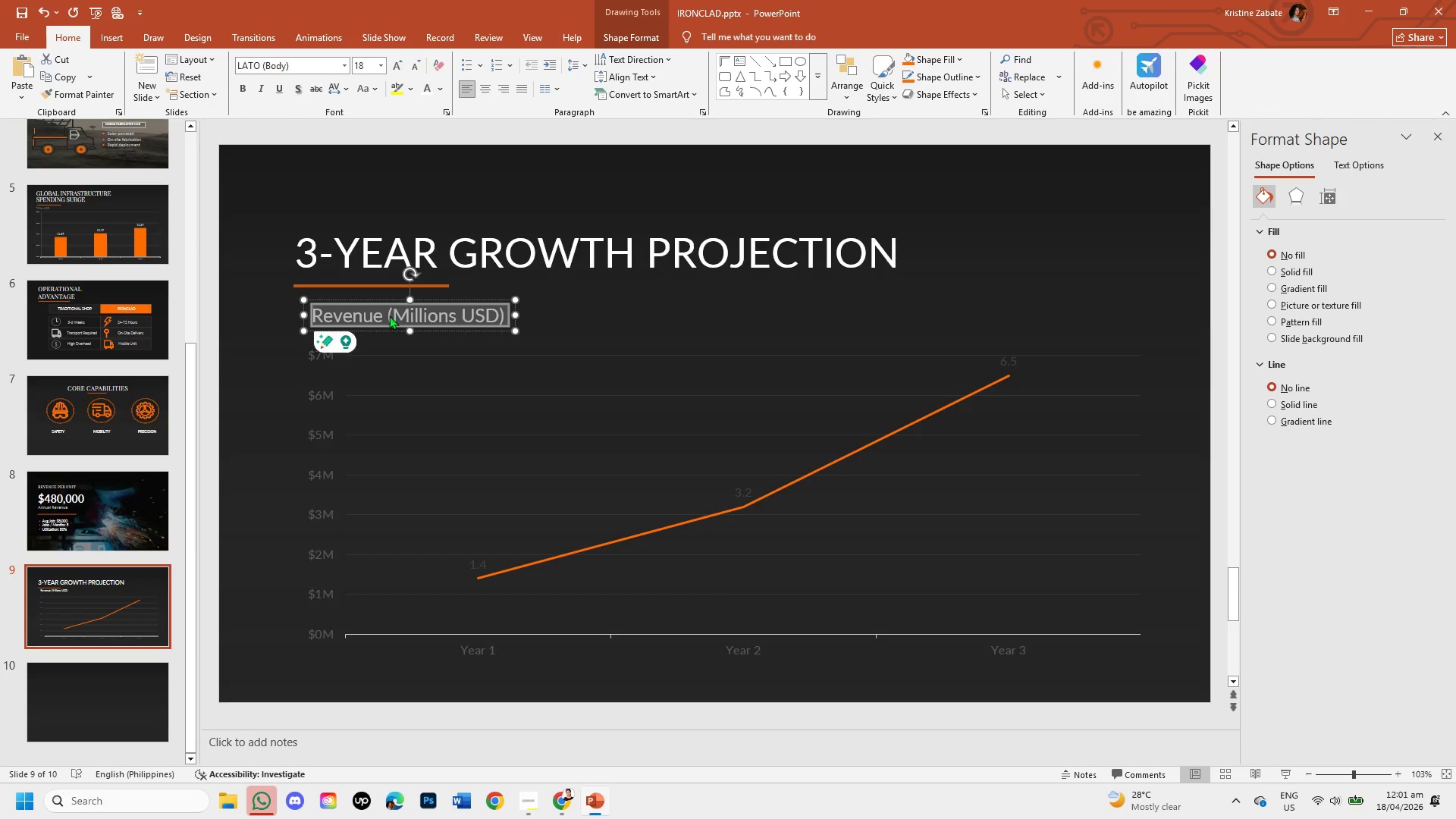 
left_click([394, 304])
 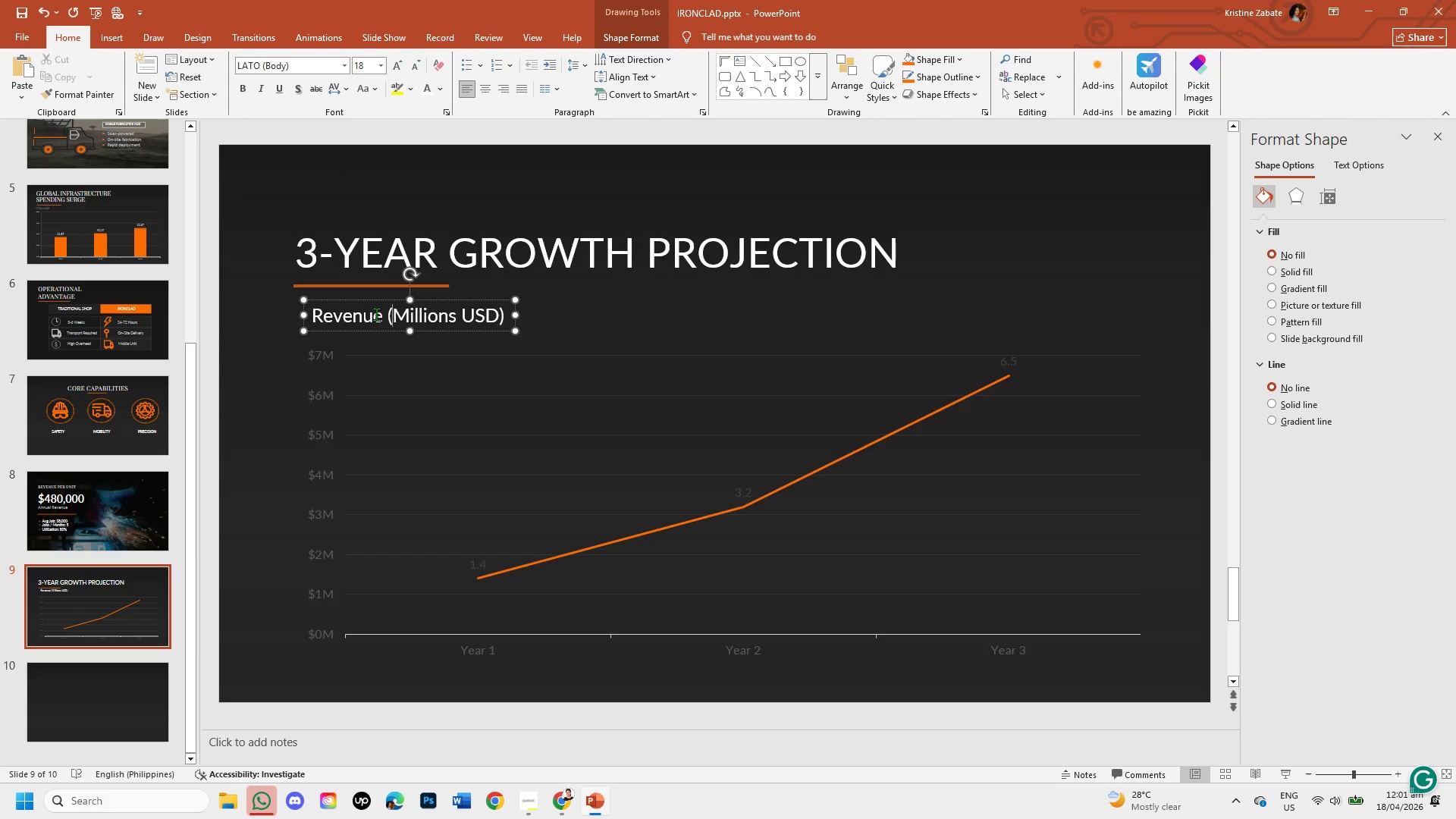 
left_click_drag(start_coordinate=[386, 317], to_coordinate=[503, 319])
 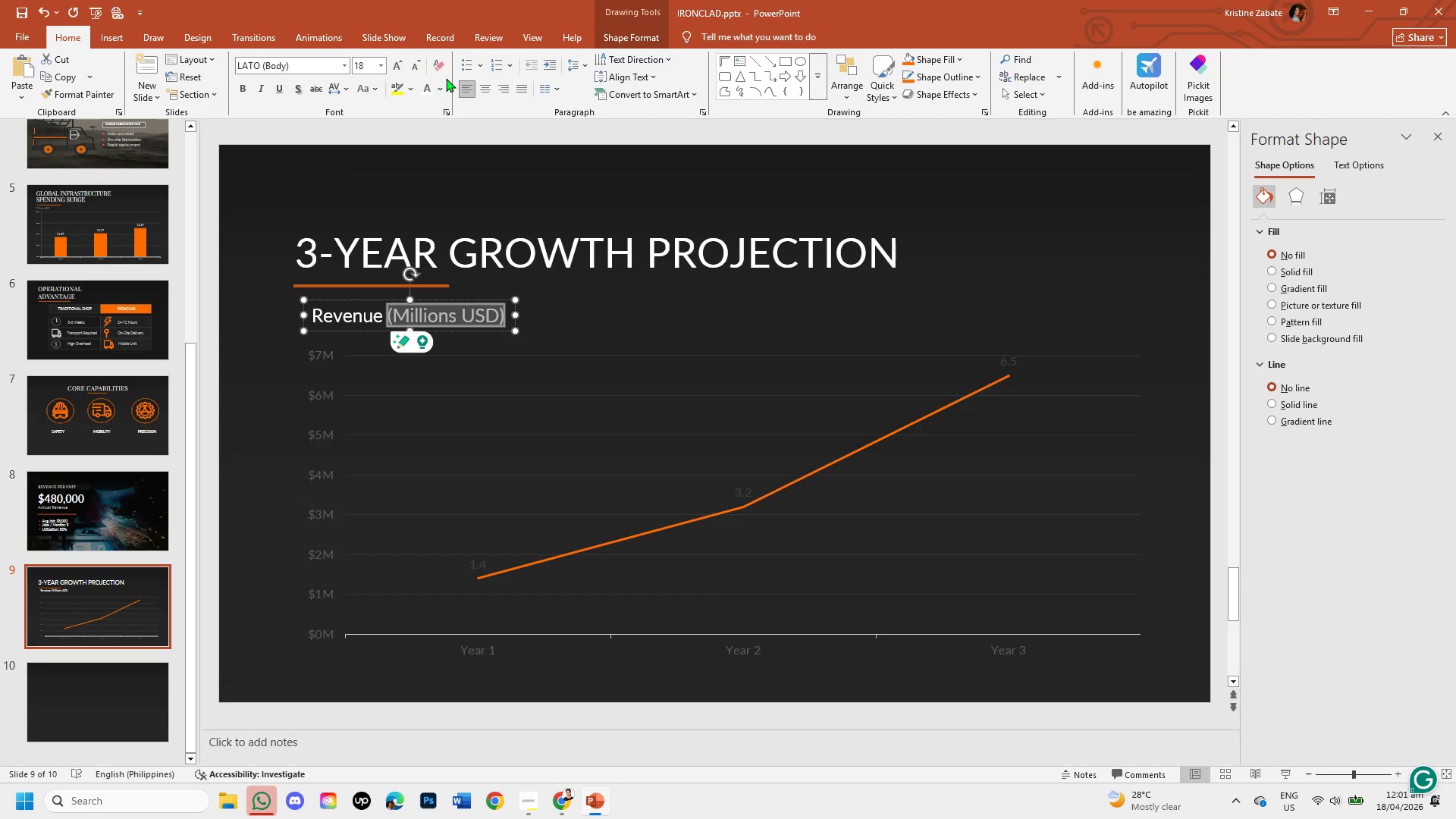 
left_click([446, 87])
 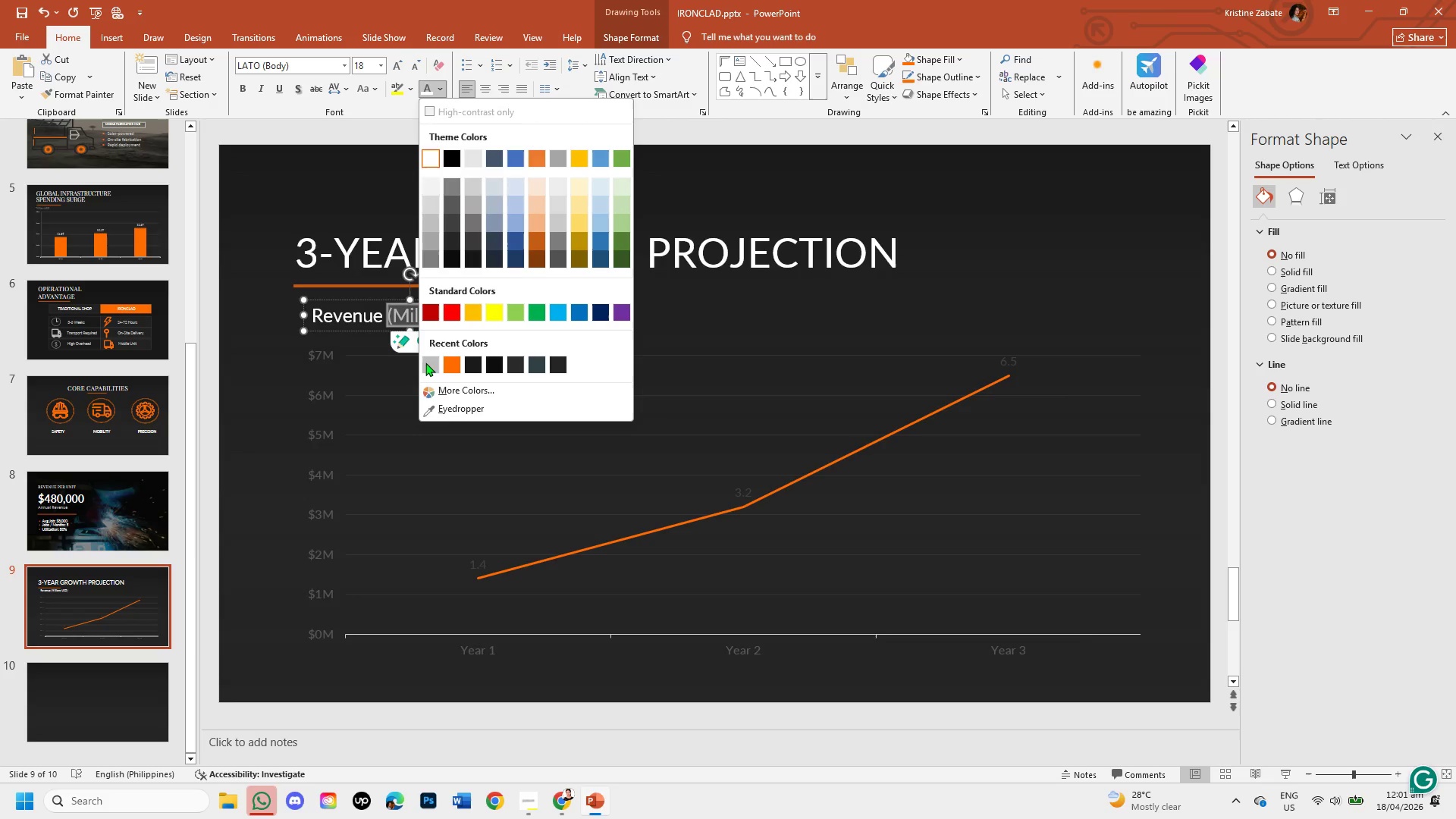 
left_click([426, 362])
 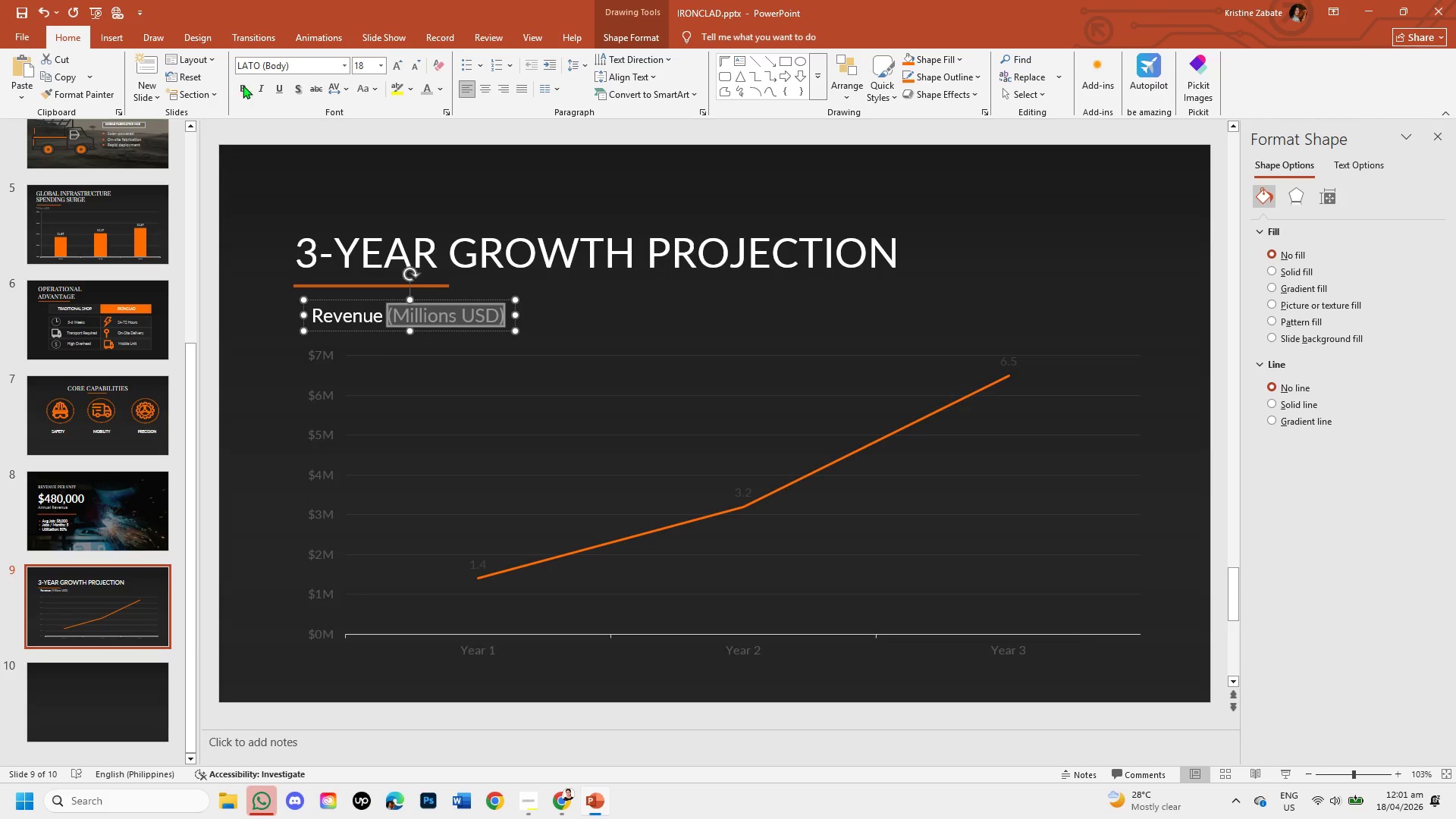 
left_click([256, 89])
 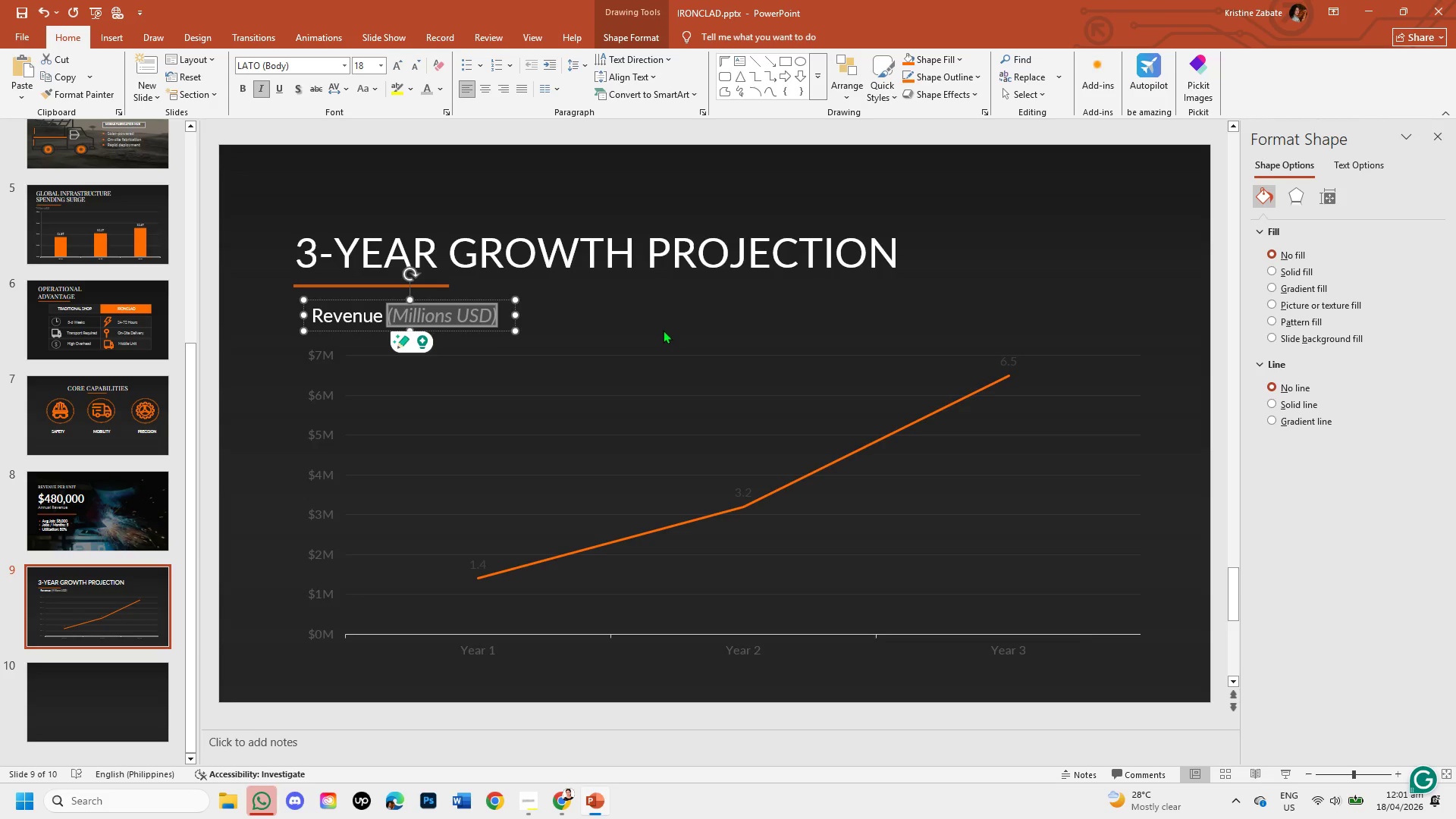 
left_click([644, 318])
 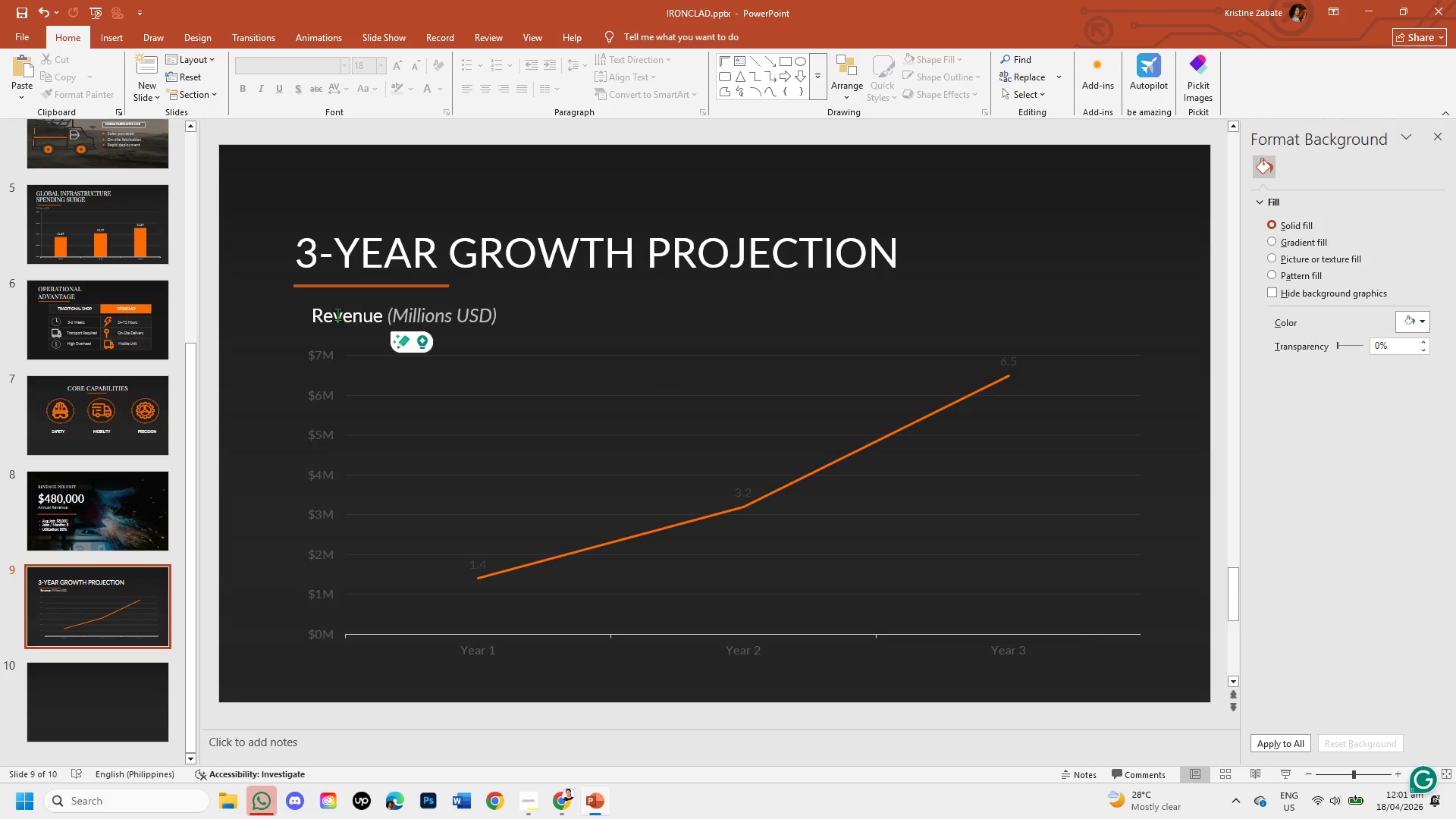 
left_click([337, 314])
 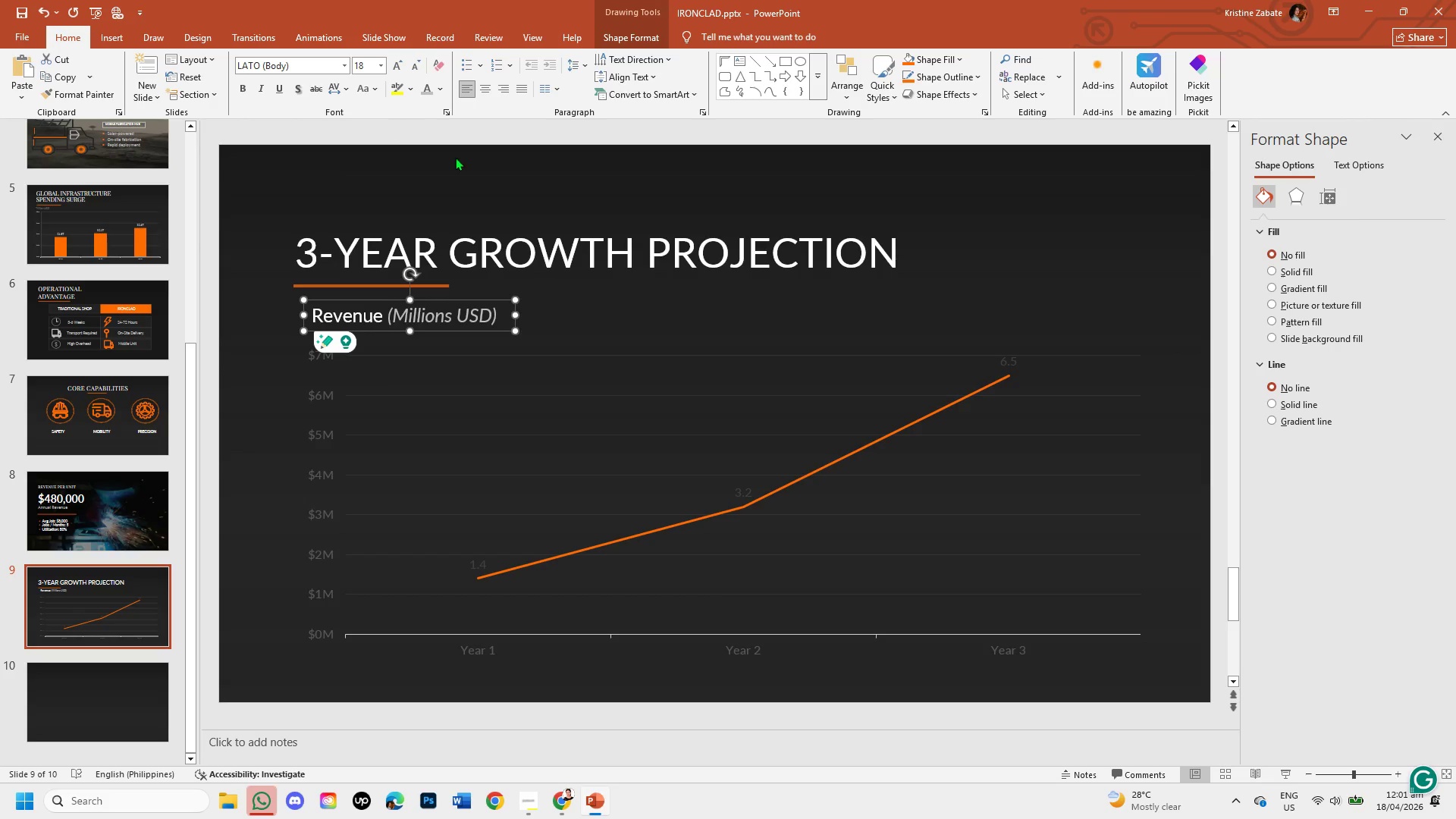 
left_click([549, 324])
 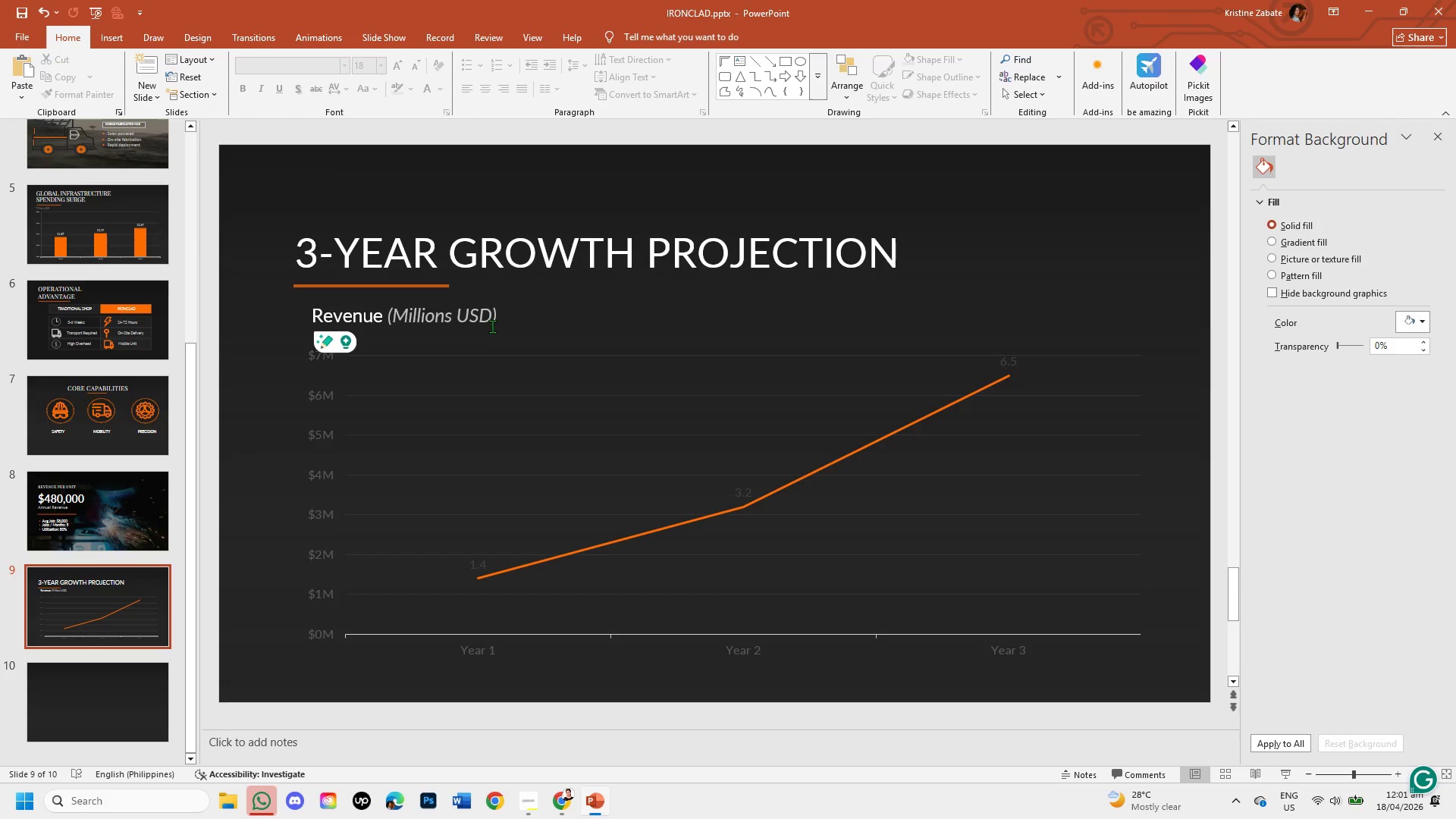 
left_click([491, 324])
 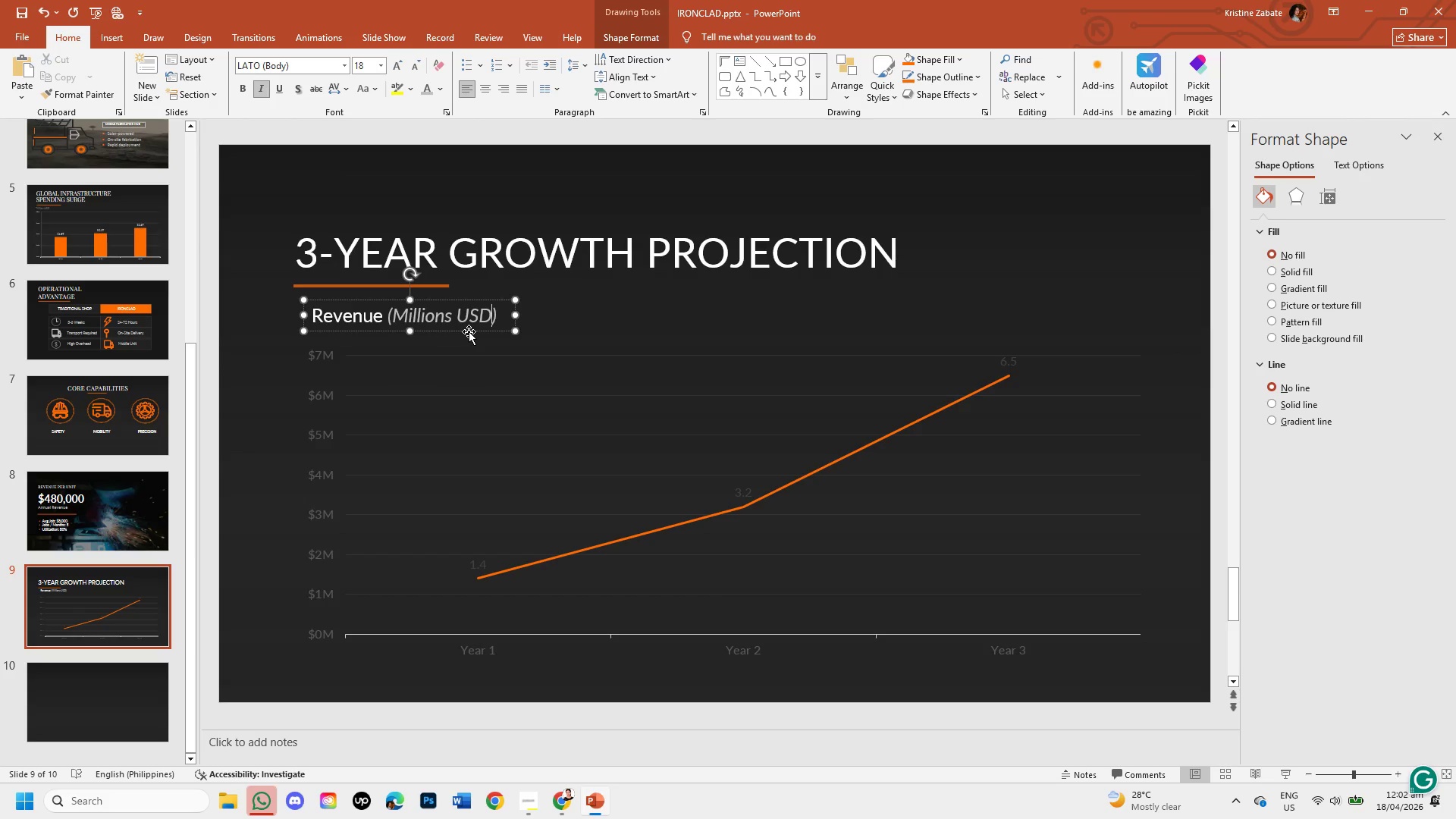 
left_click_drag(start_coordinate=[469, 331], to_coordinate=[452, 331])
 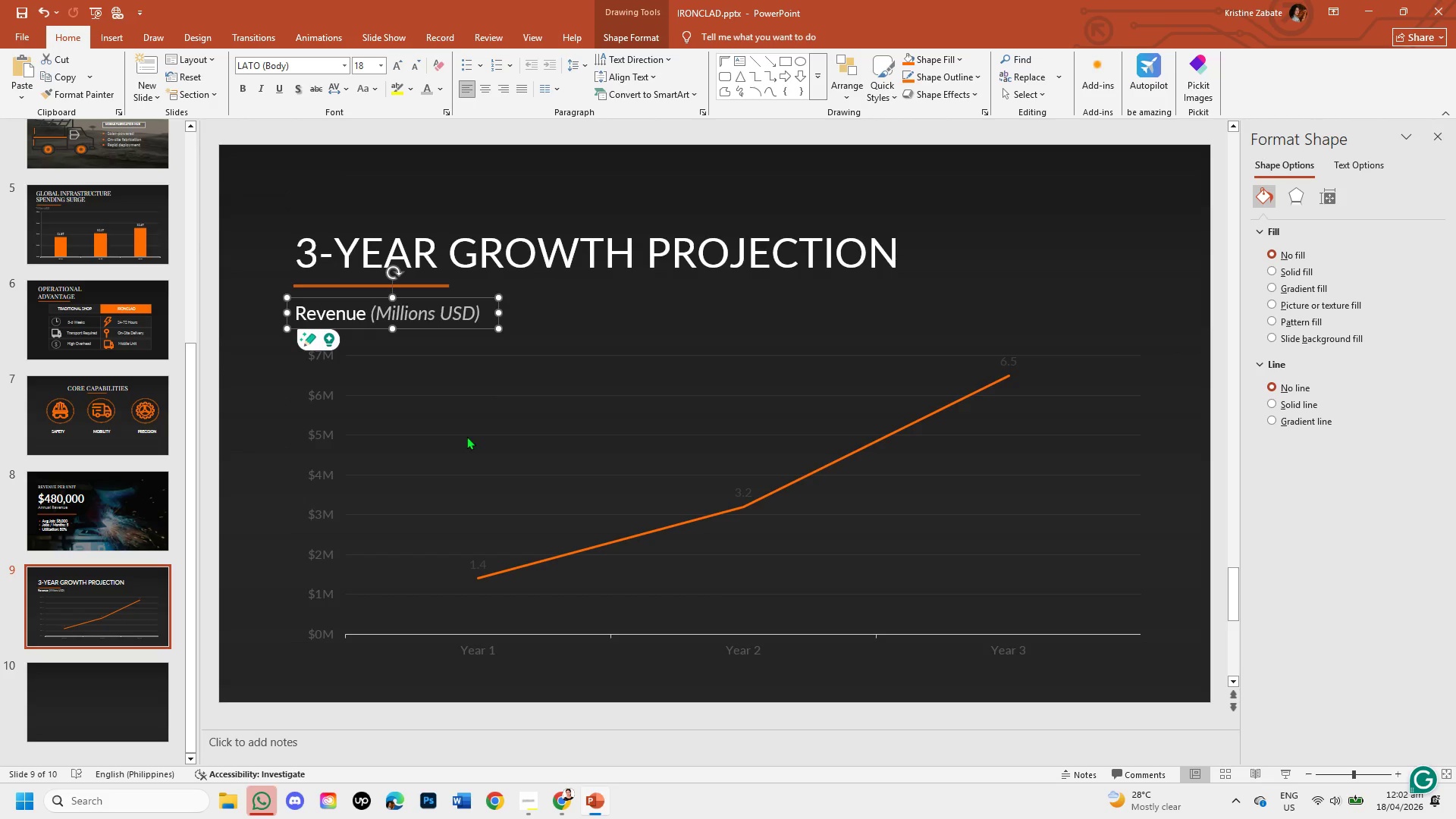 
left_click([366, 472])
 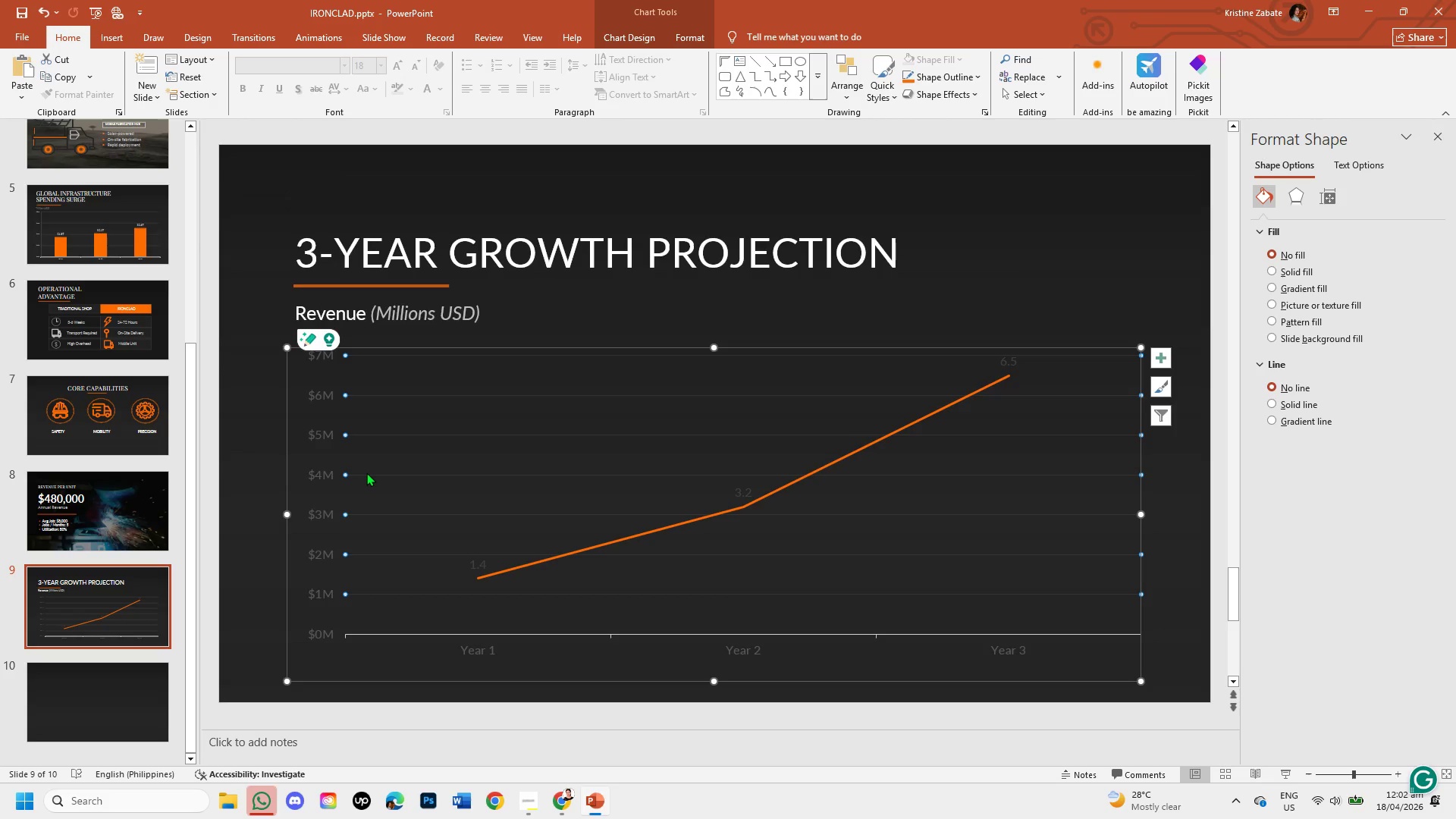 
mouse_move([384, 451])
 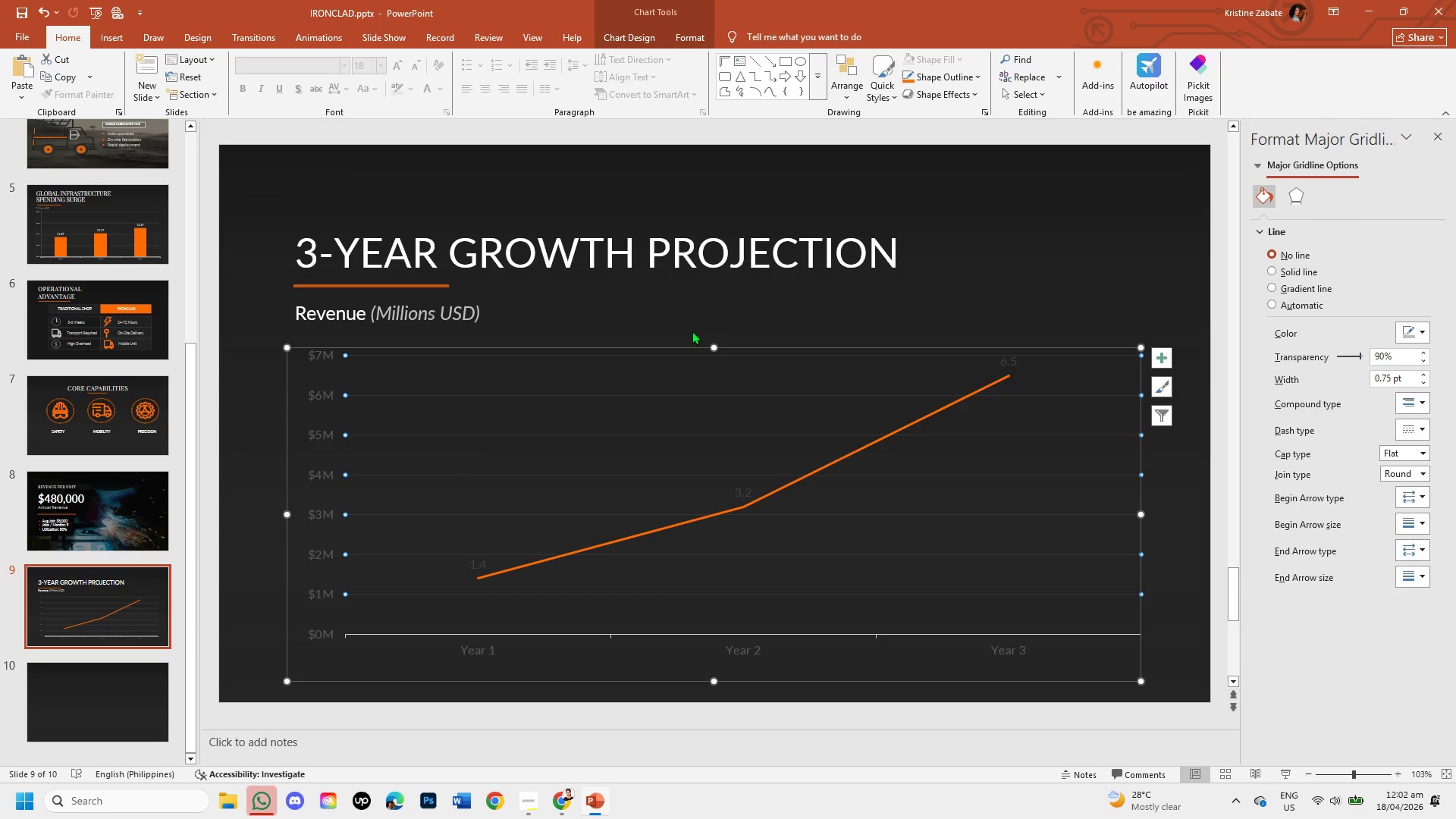 
left_click([703, 314])
 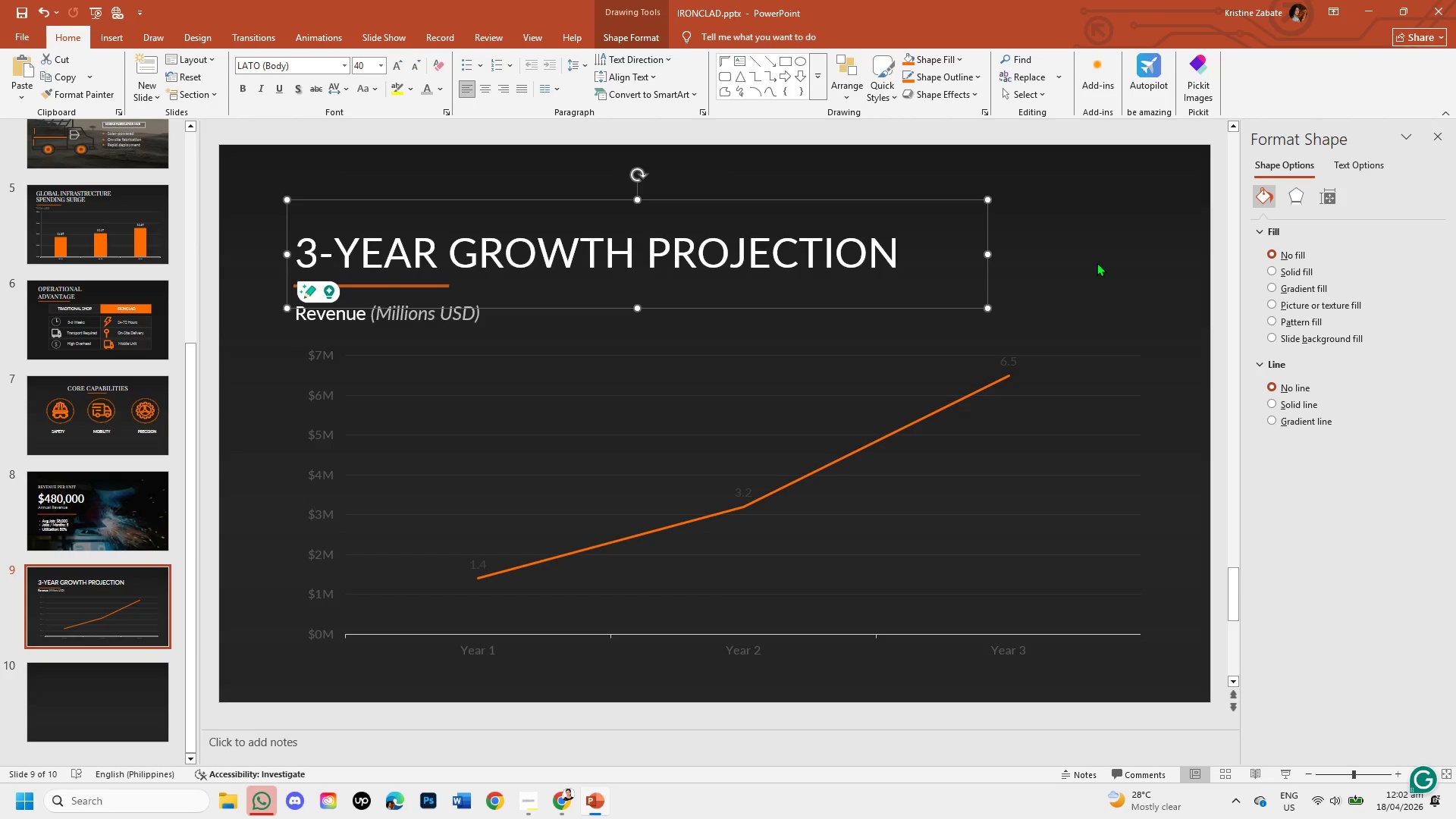 
left_click([661, 463])
 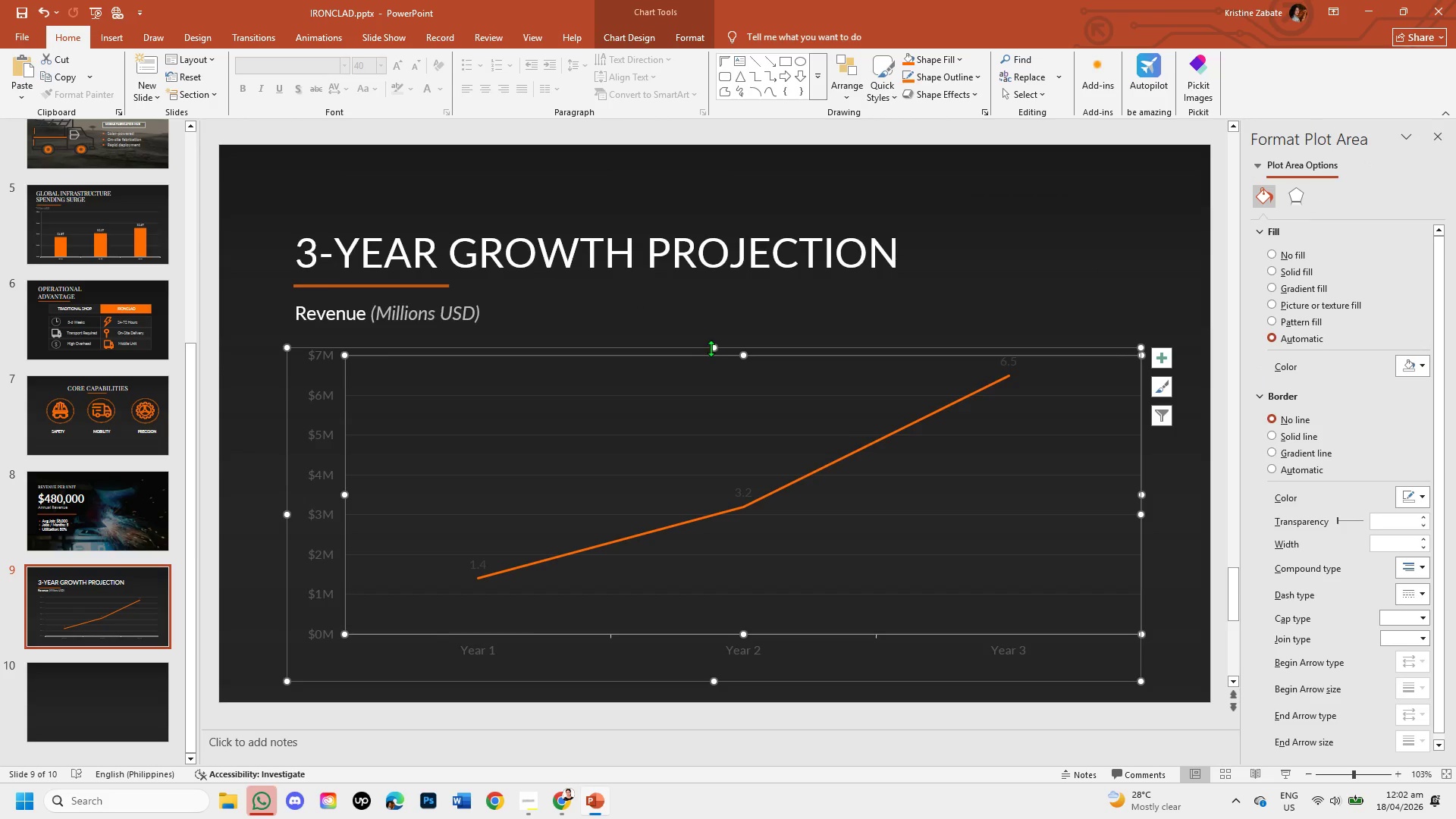 
left_click_drag(start_coordinate=[712, 348], to_coordinate=[714, 374])
 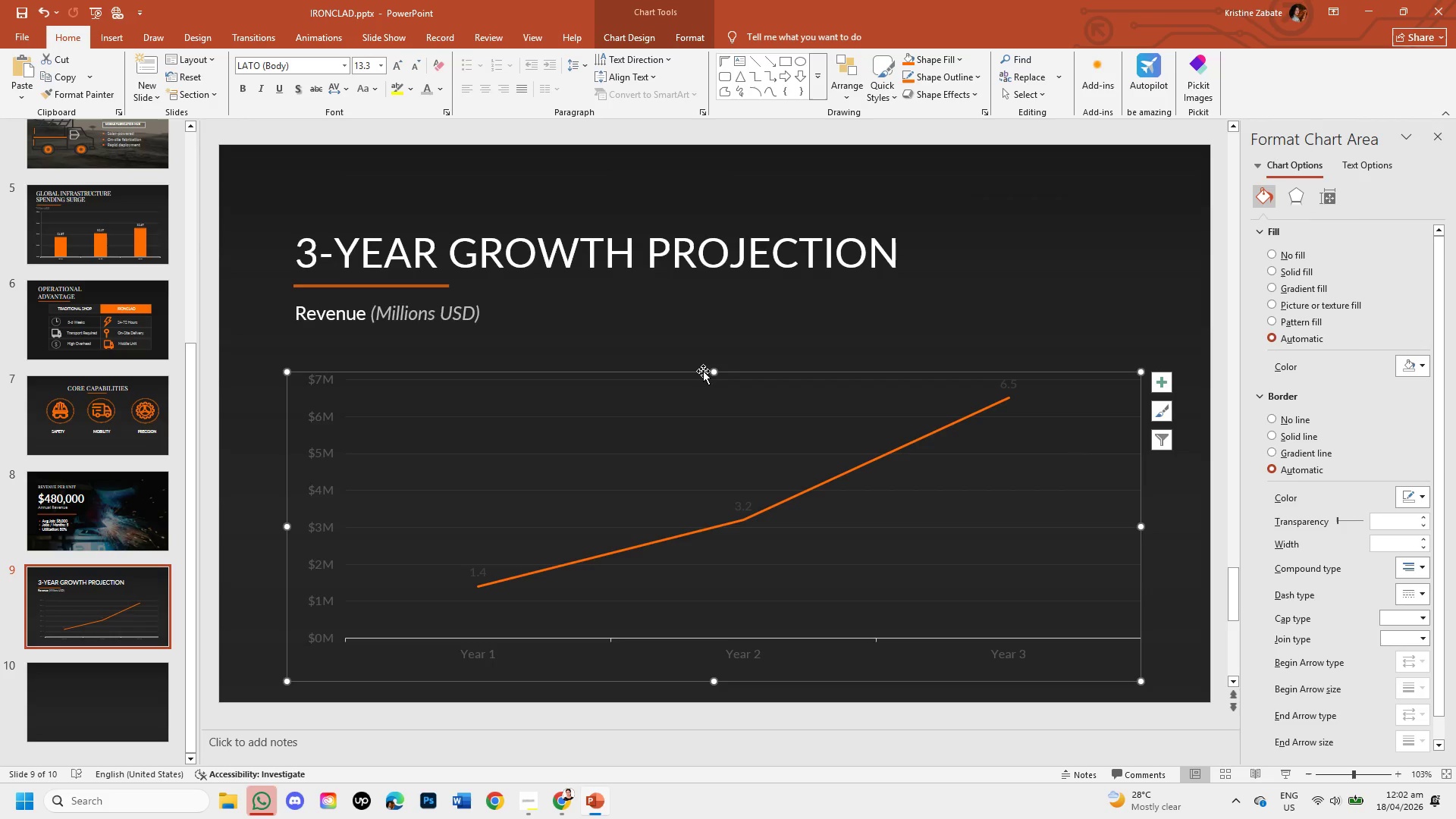 
left_click_drag(start_coordinate=[703, 371], to_coordinate=[691, 366])
 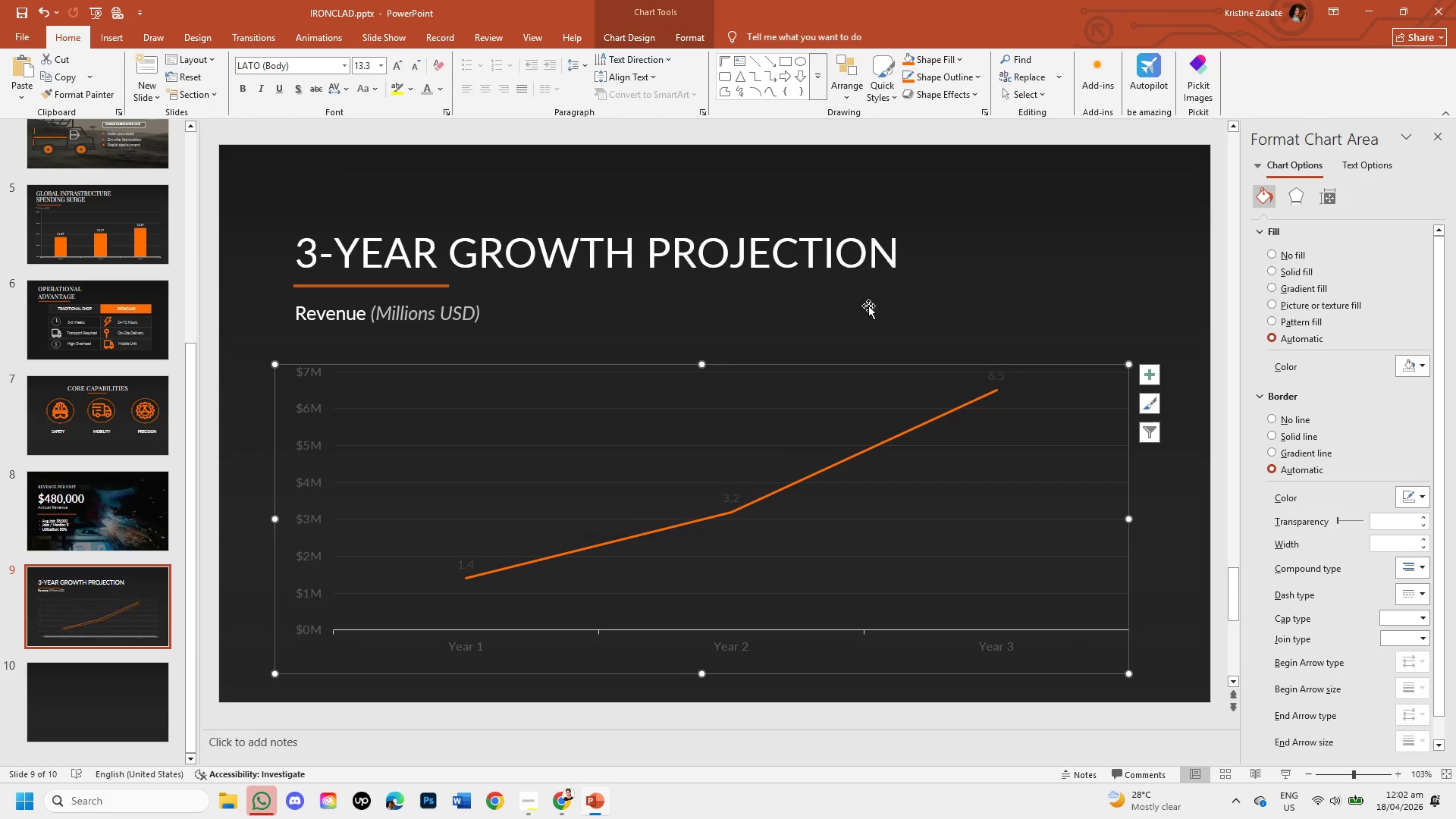 
left_click([871, 303])
 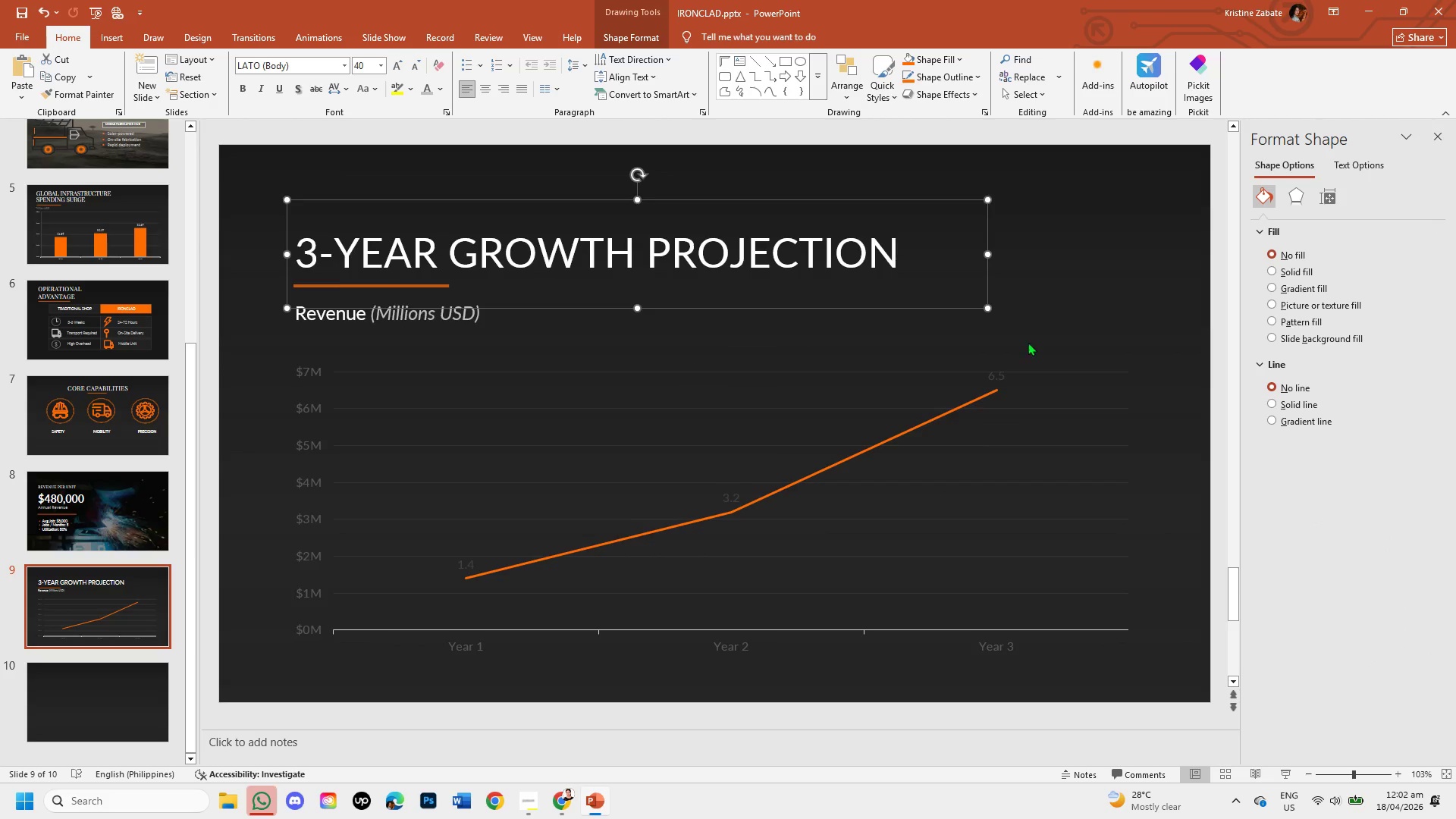 
left_click_drag(start_coordinate=[1043, 245], to_coordinate=[318, 480])
 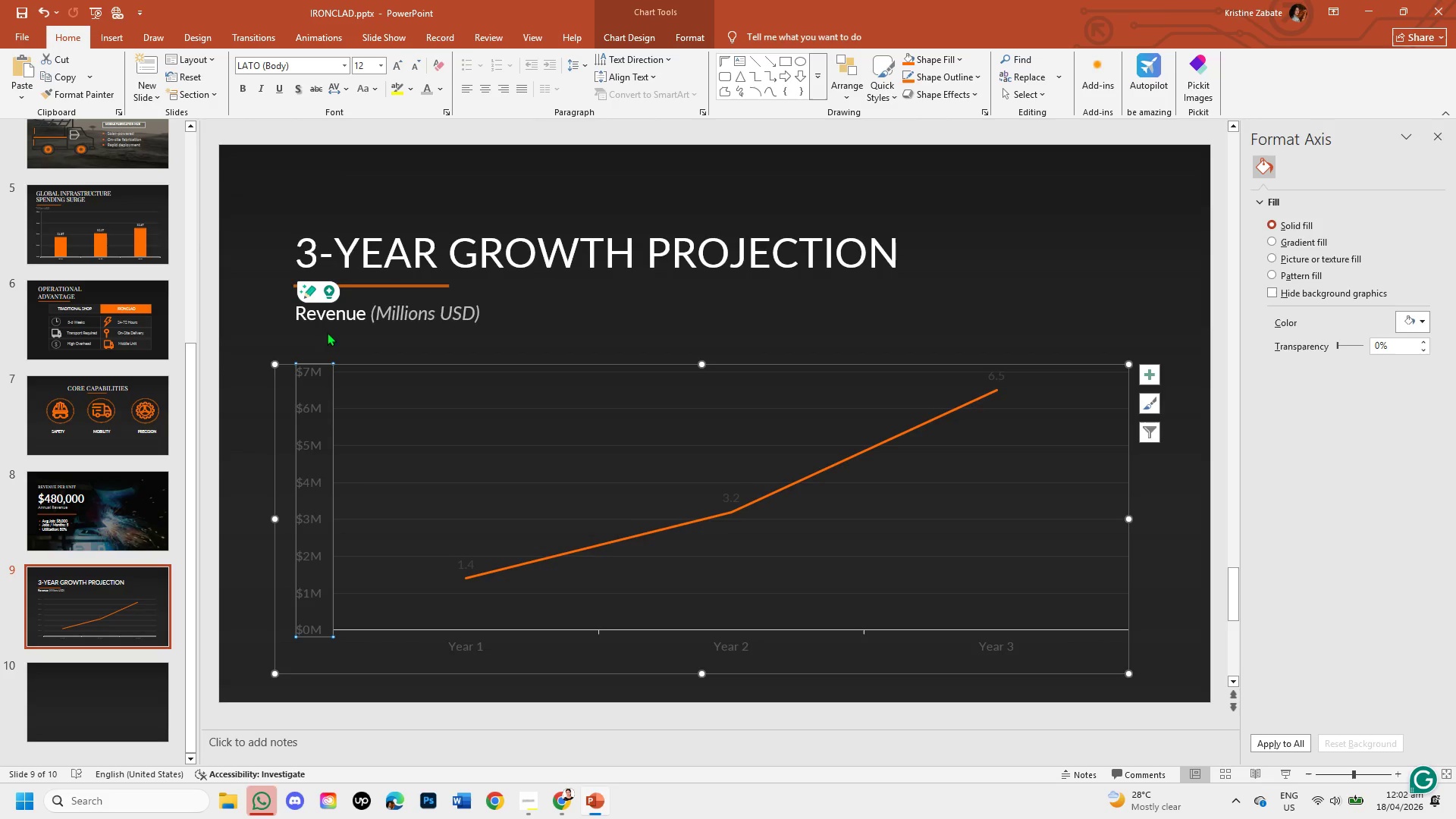 
left_click([318, 480])
 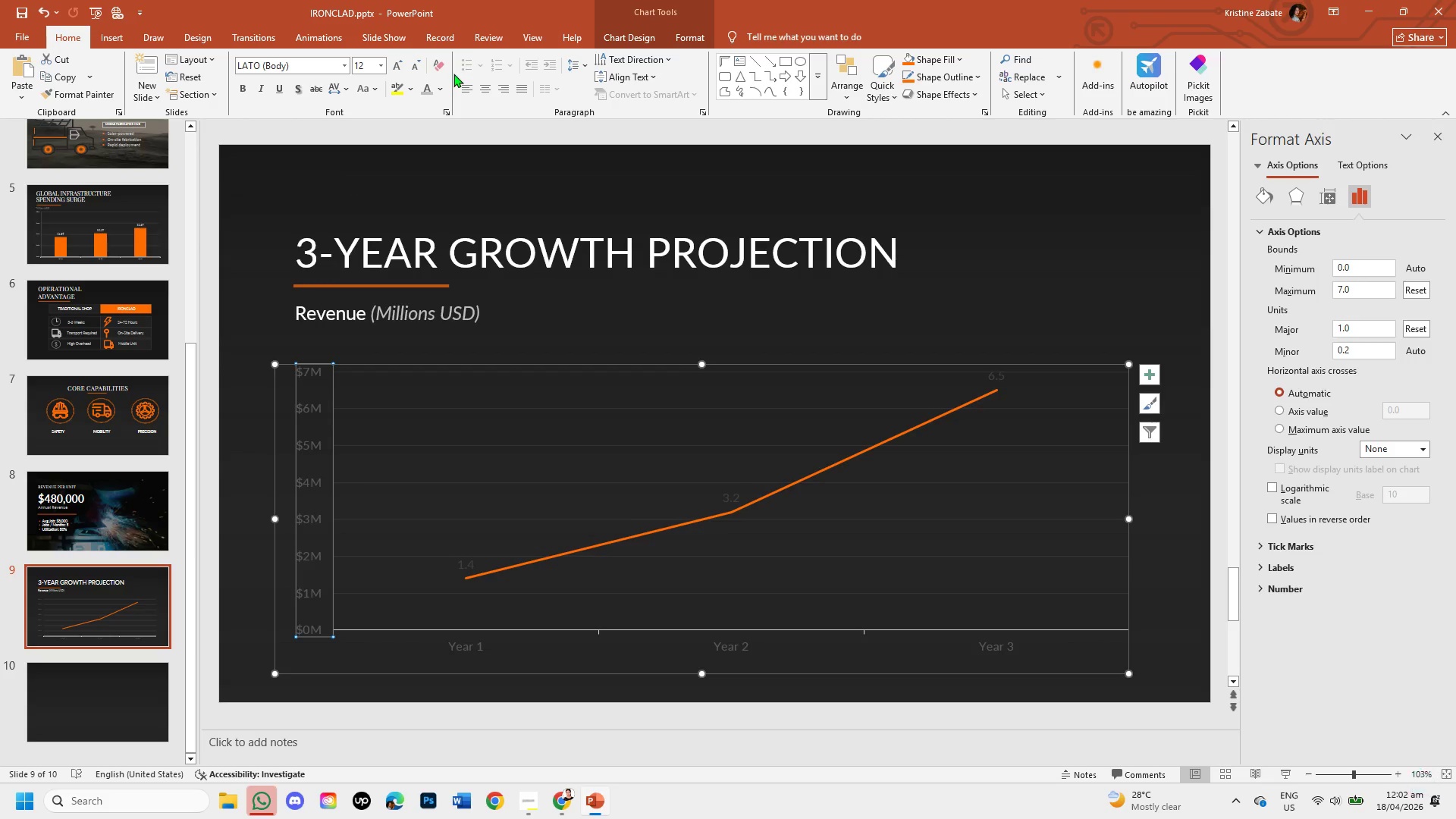 
left_click([443, 83])
 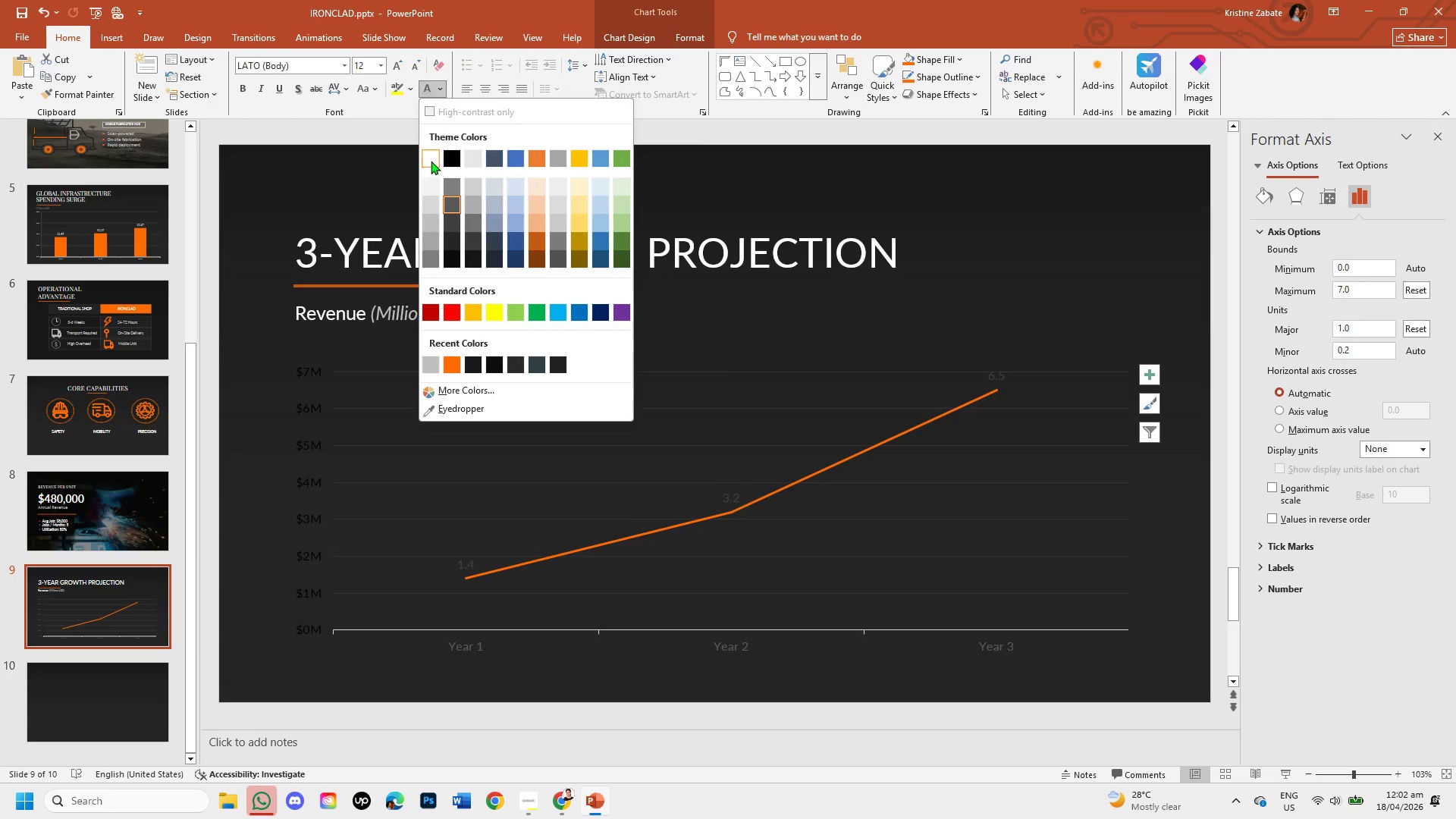 
left_click([431, 161])
 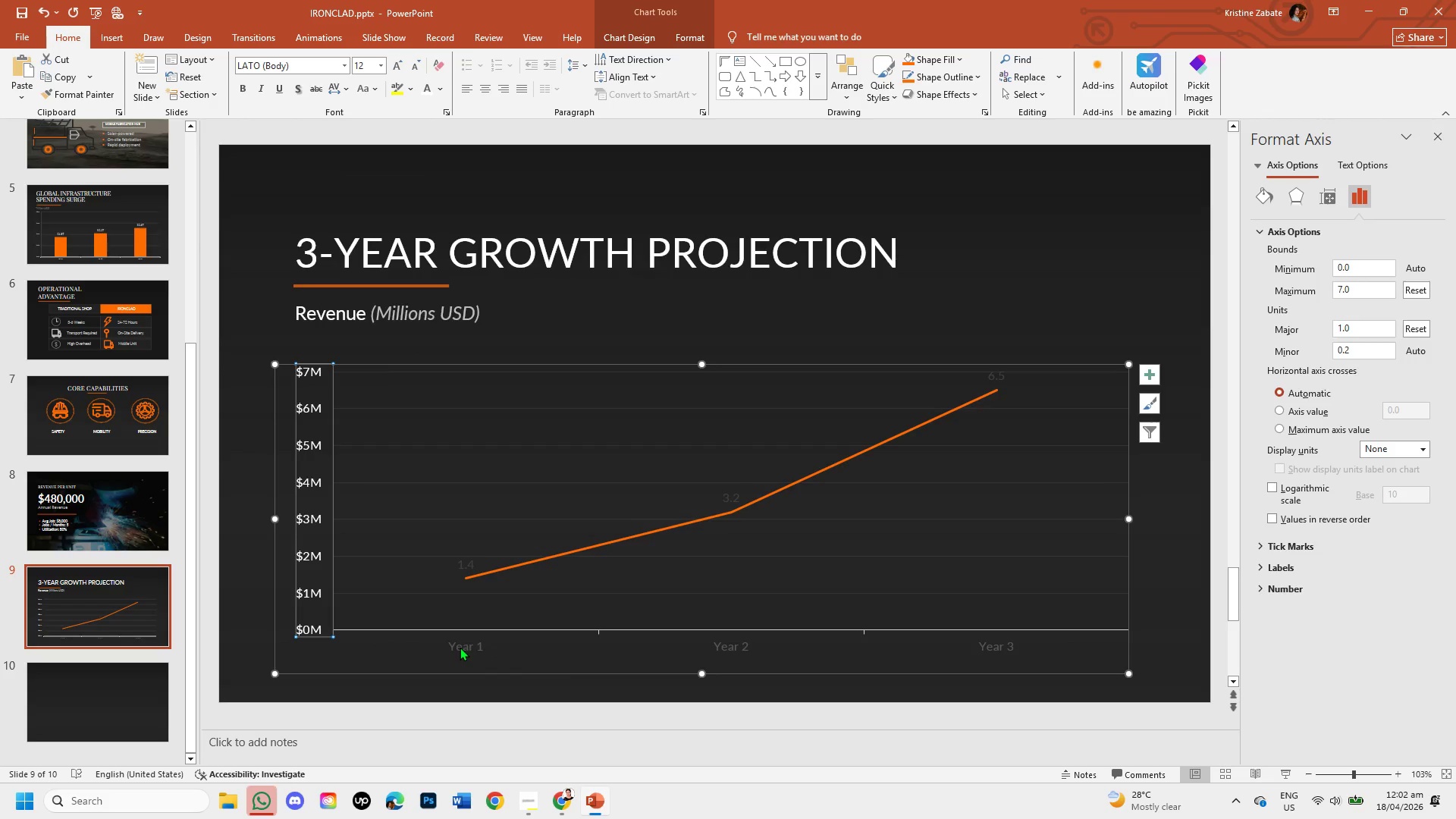 
left_click([460, 647])
 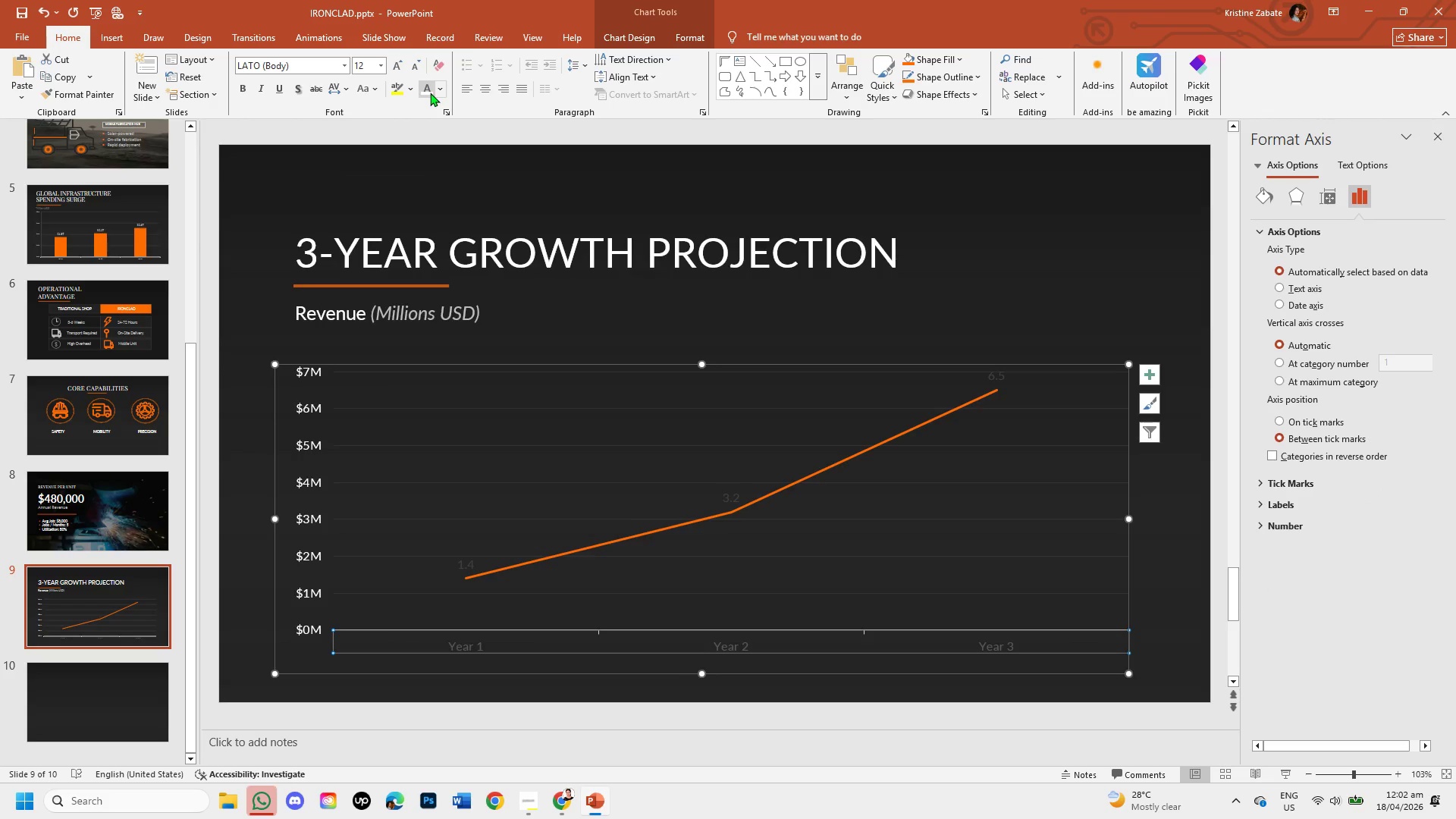 
left_click([433, 91])
 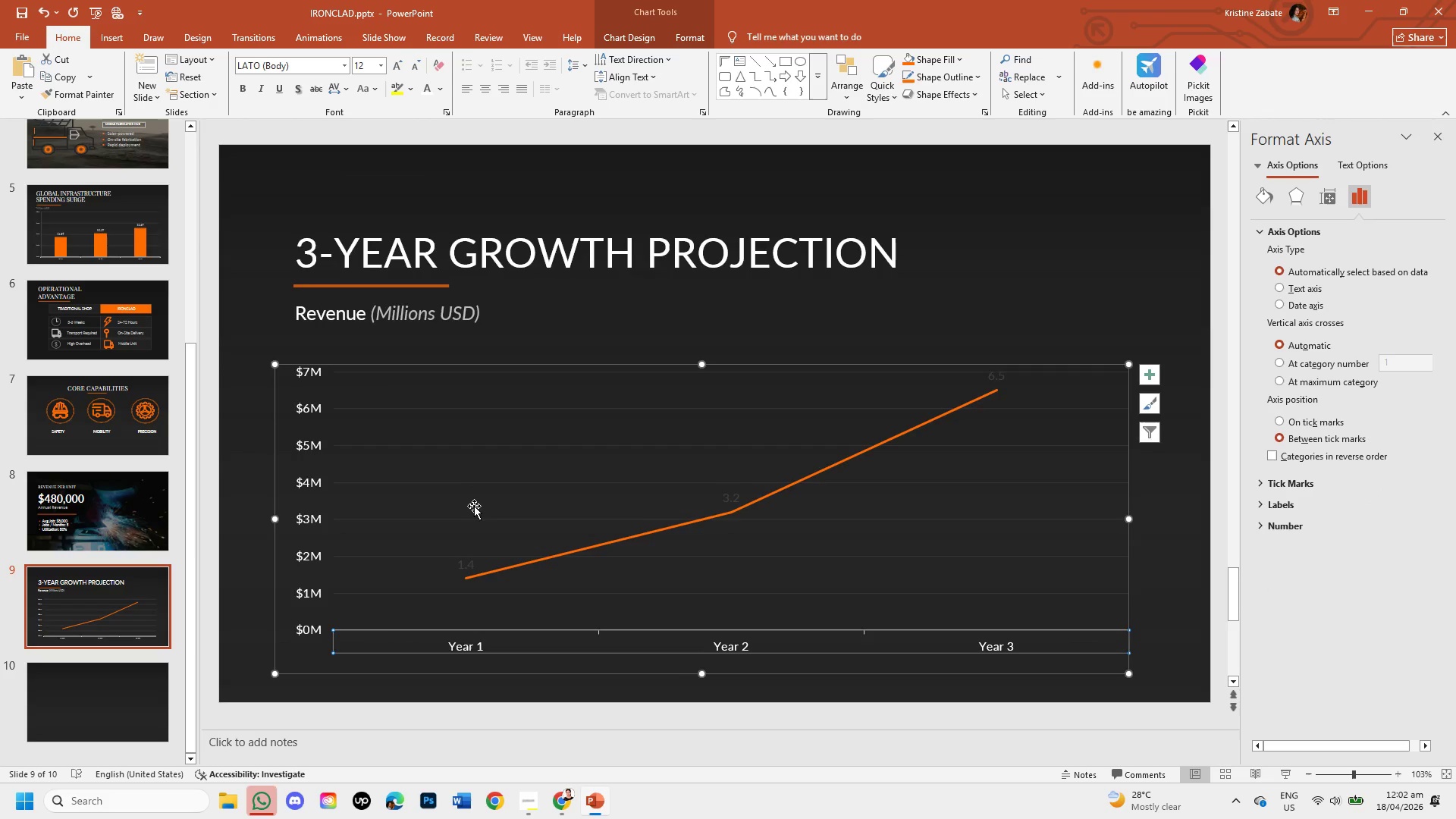 
left_click([474, 508])
 